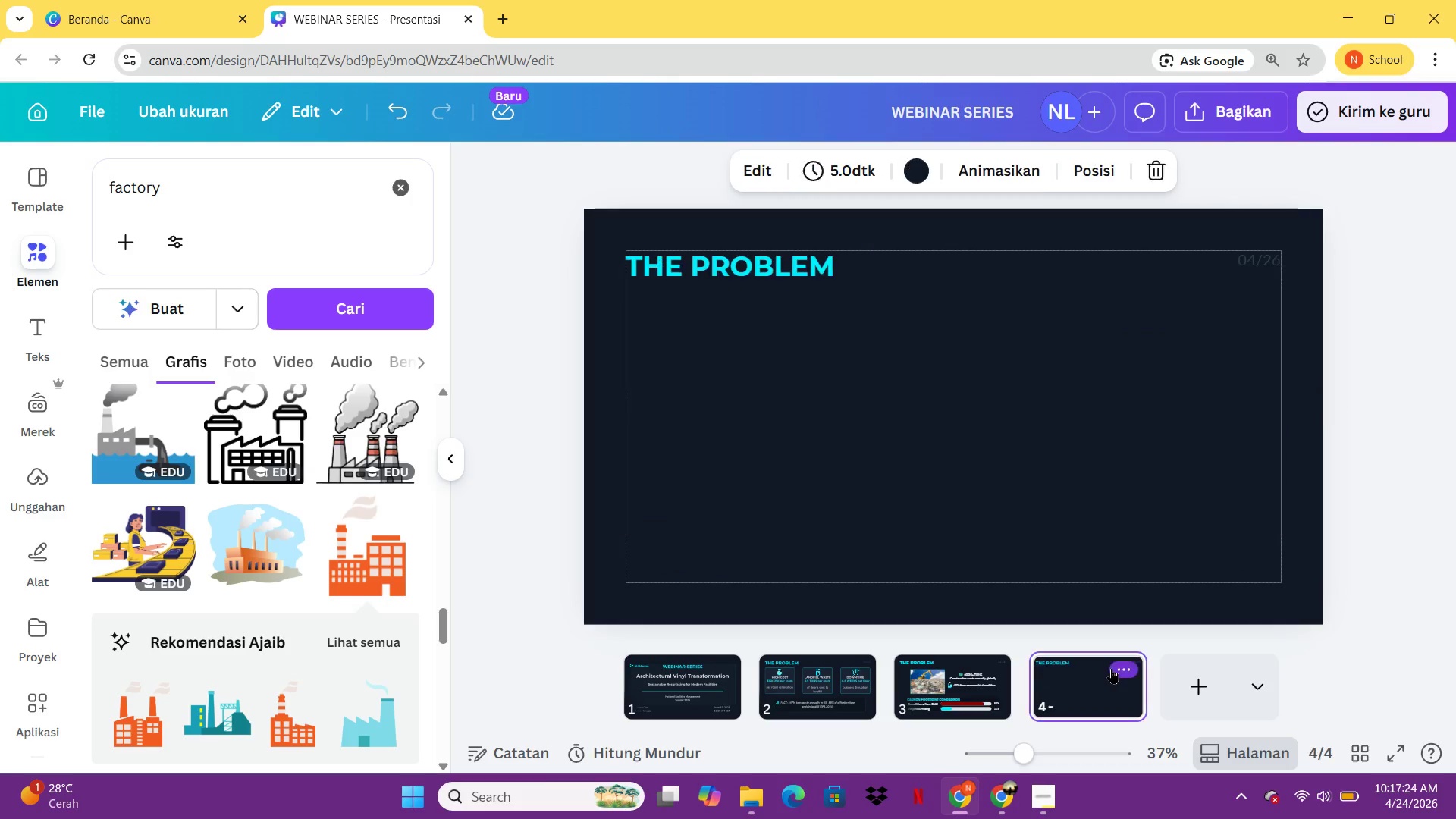 
key(Control+ControlLeft)
 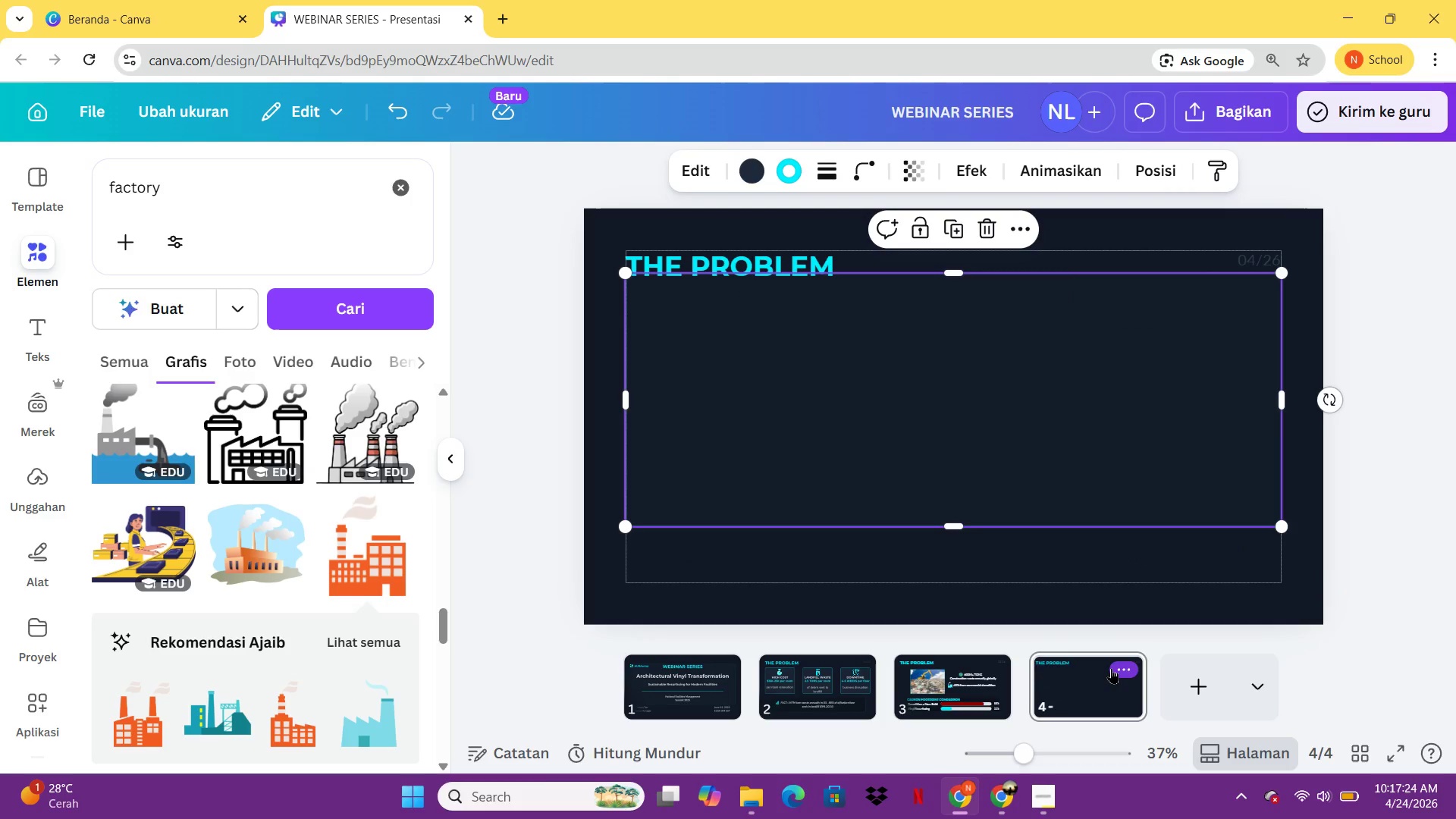 
key(Control+V)
 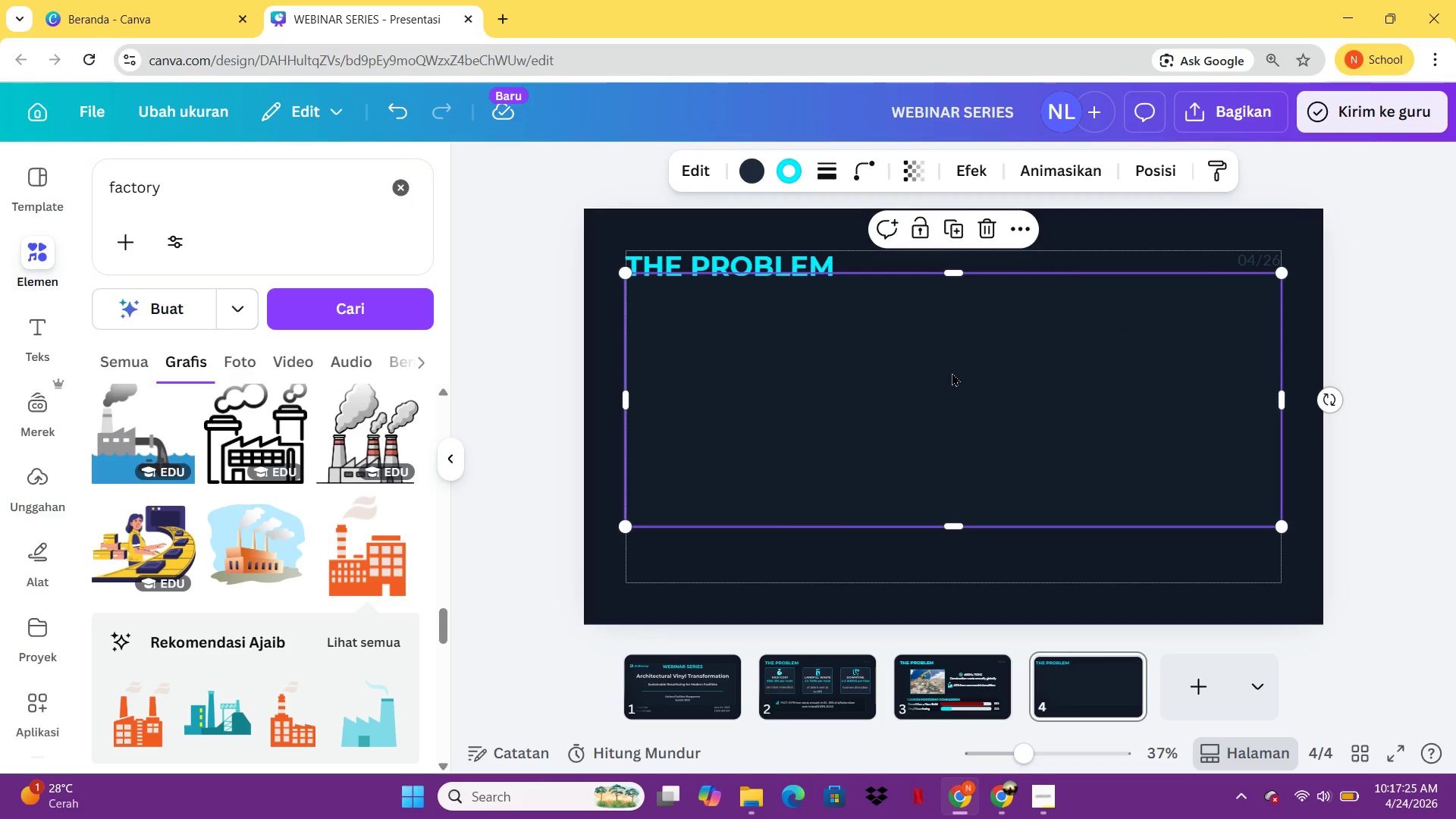 
left_click_drag(start_coordinate=[952, 372], to_coordinate=[953, 385])
 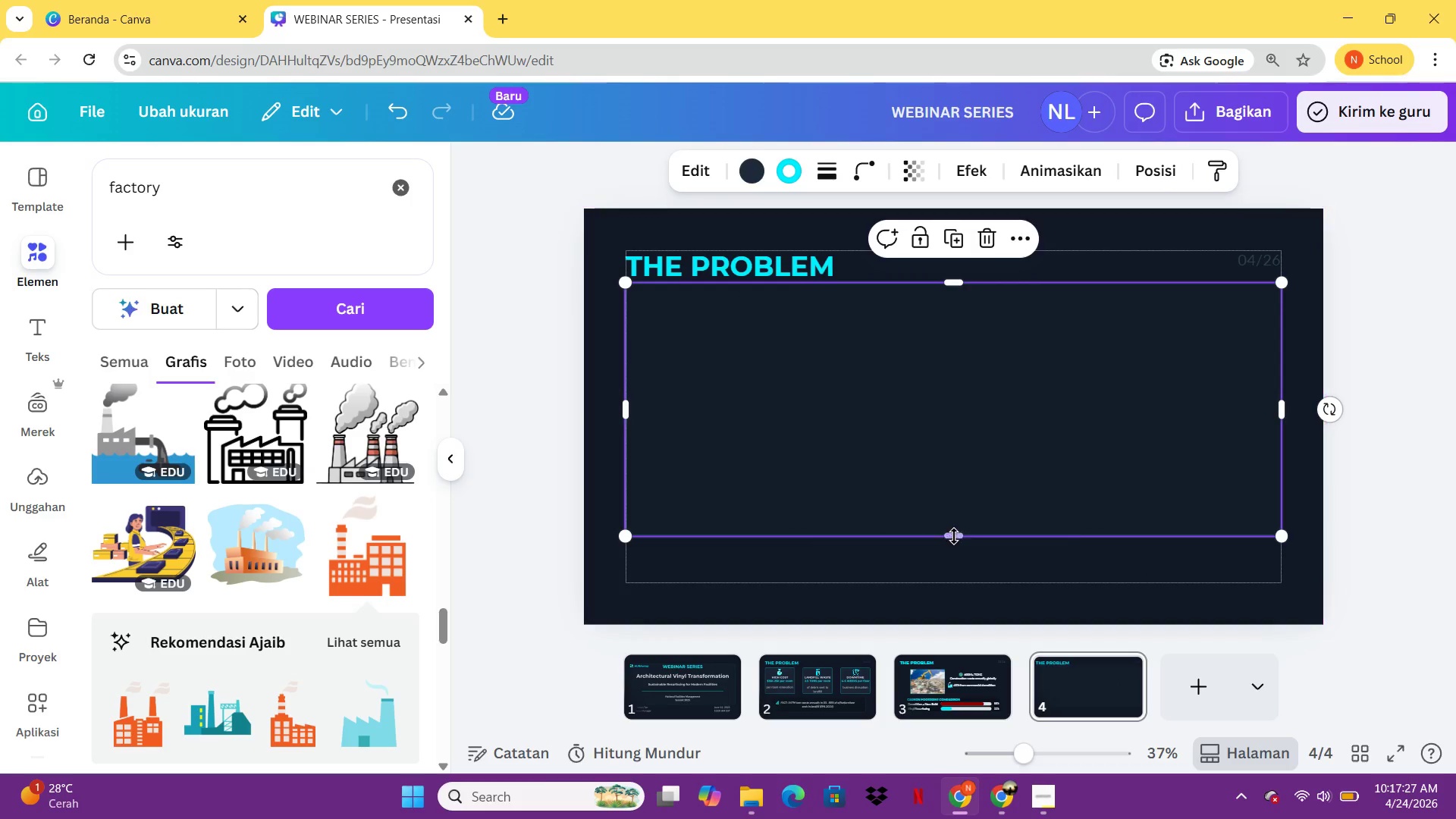 
left_click_drag(start_coordinate=[956, 533], to_coordinate=[963, 585])
 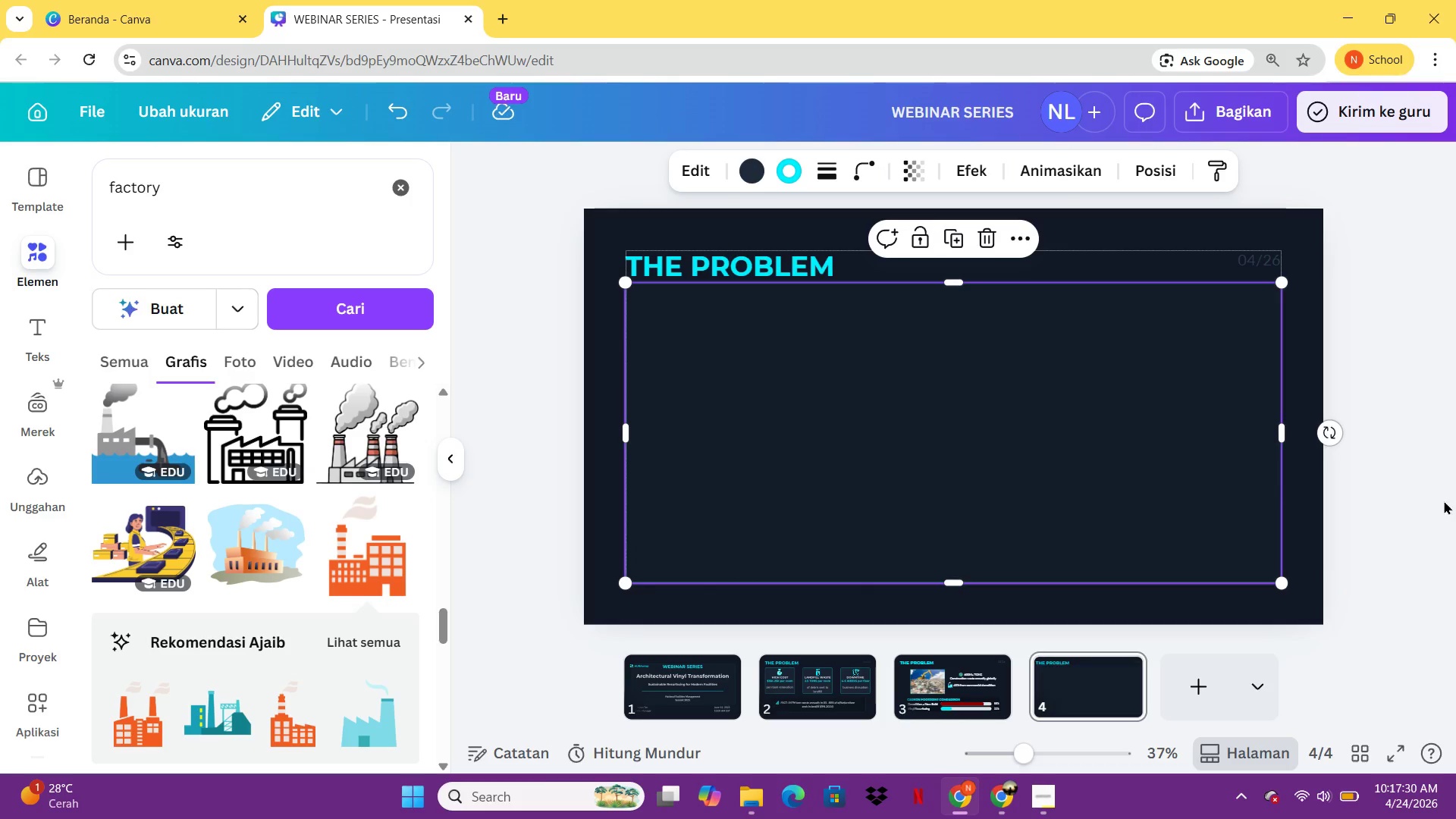 
left_click([1444, 501])
 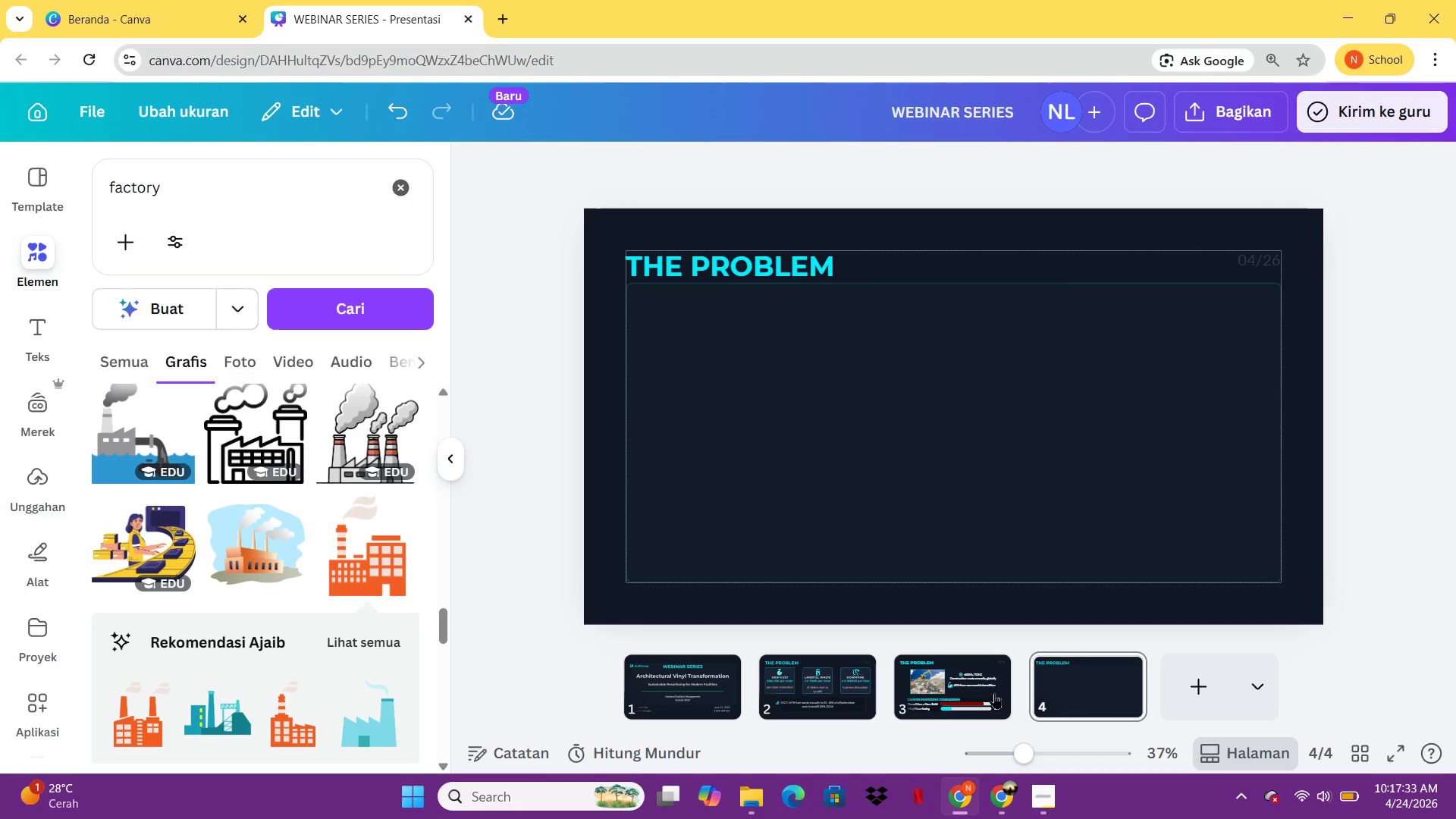 
left_click([702, 670])
 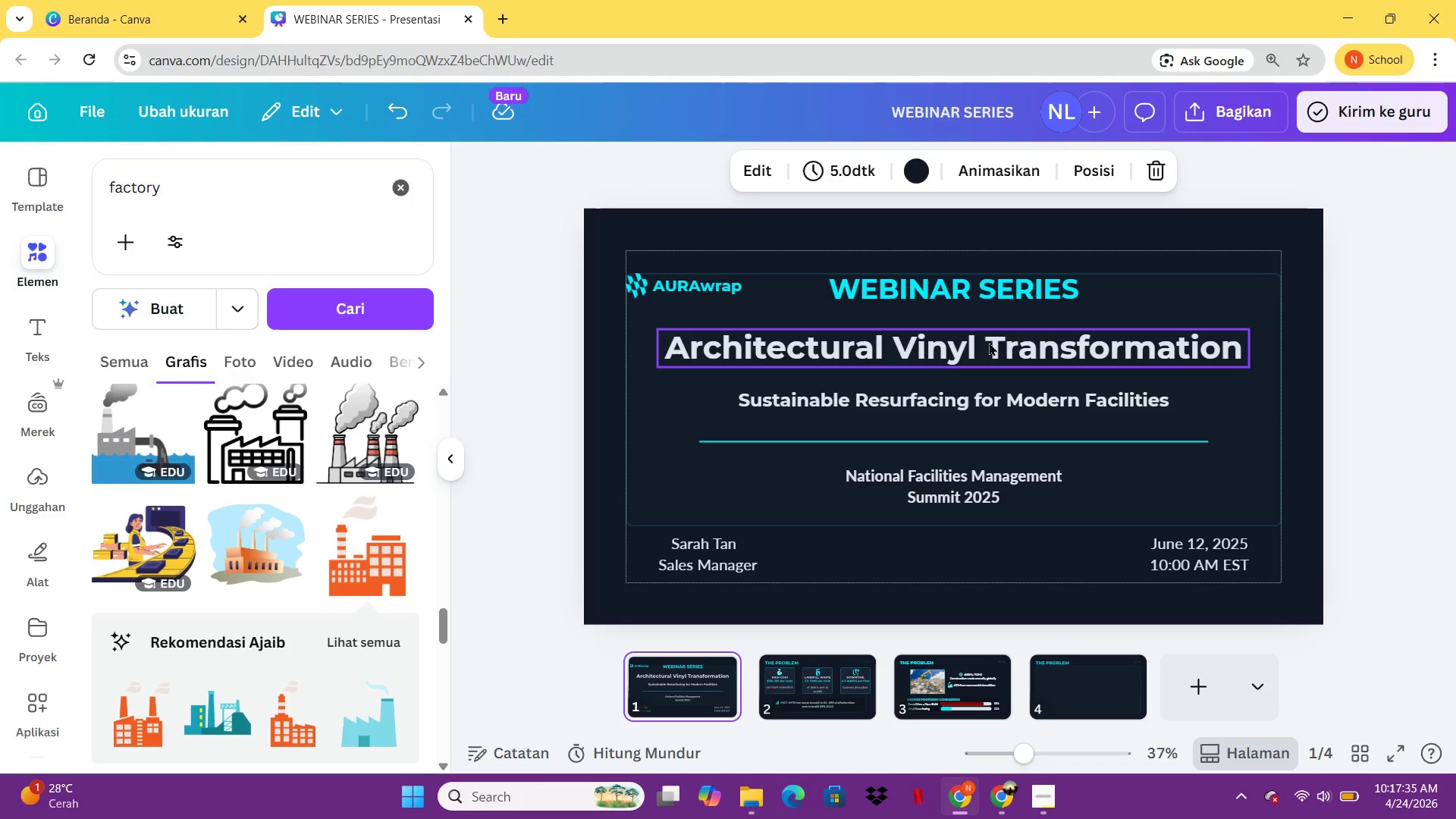 
left_click([989, 342])
 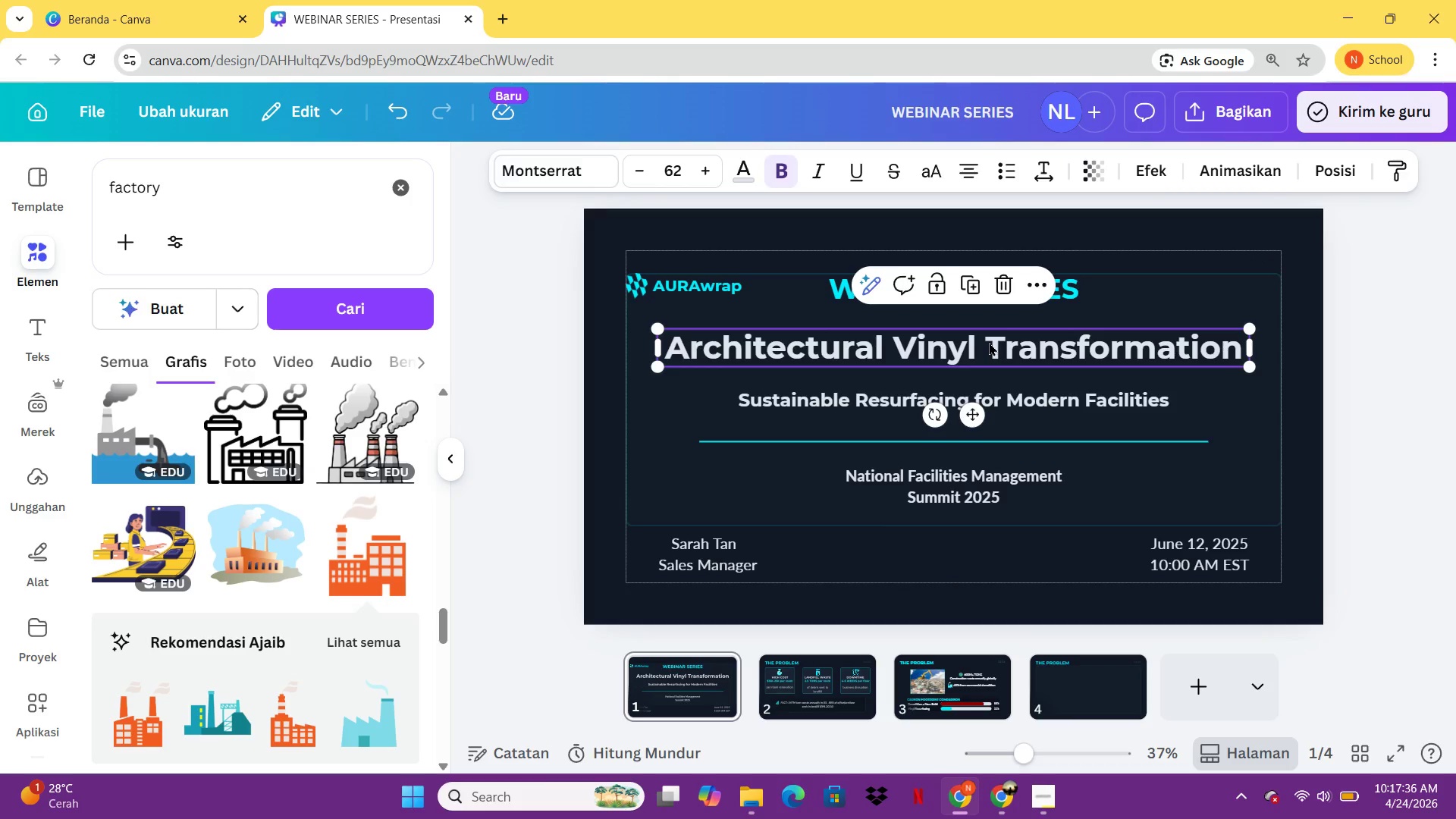 
key(Control+C)
 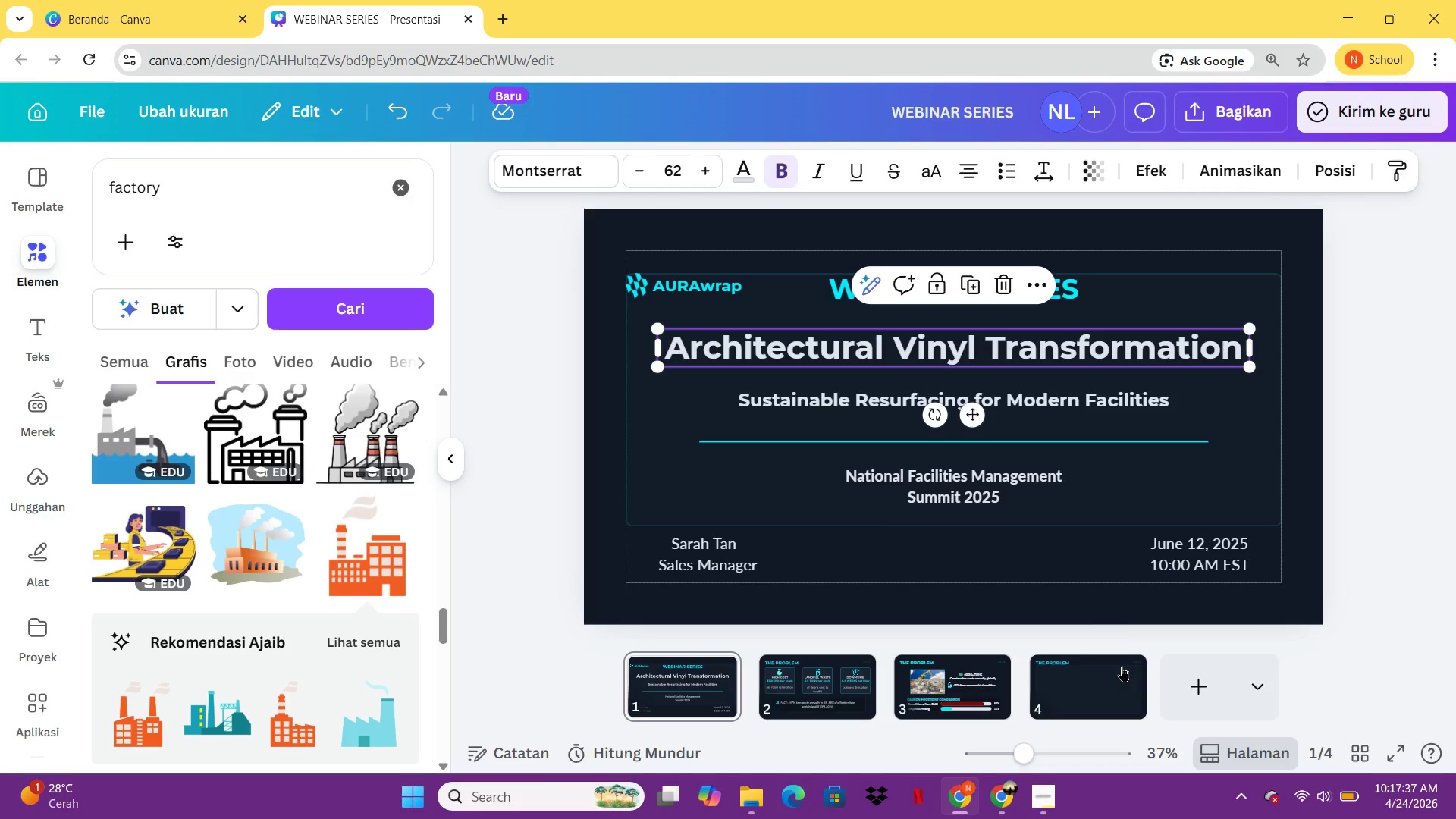 
left_click([1122, 666])
 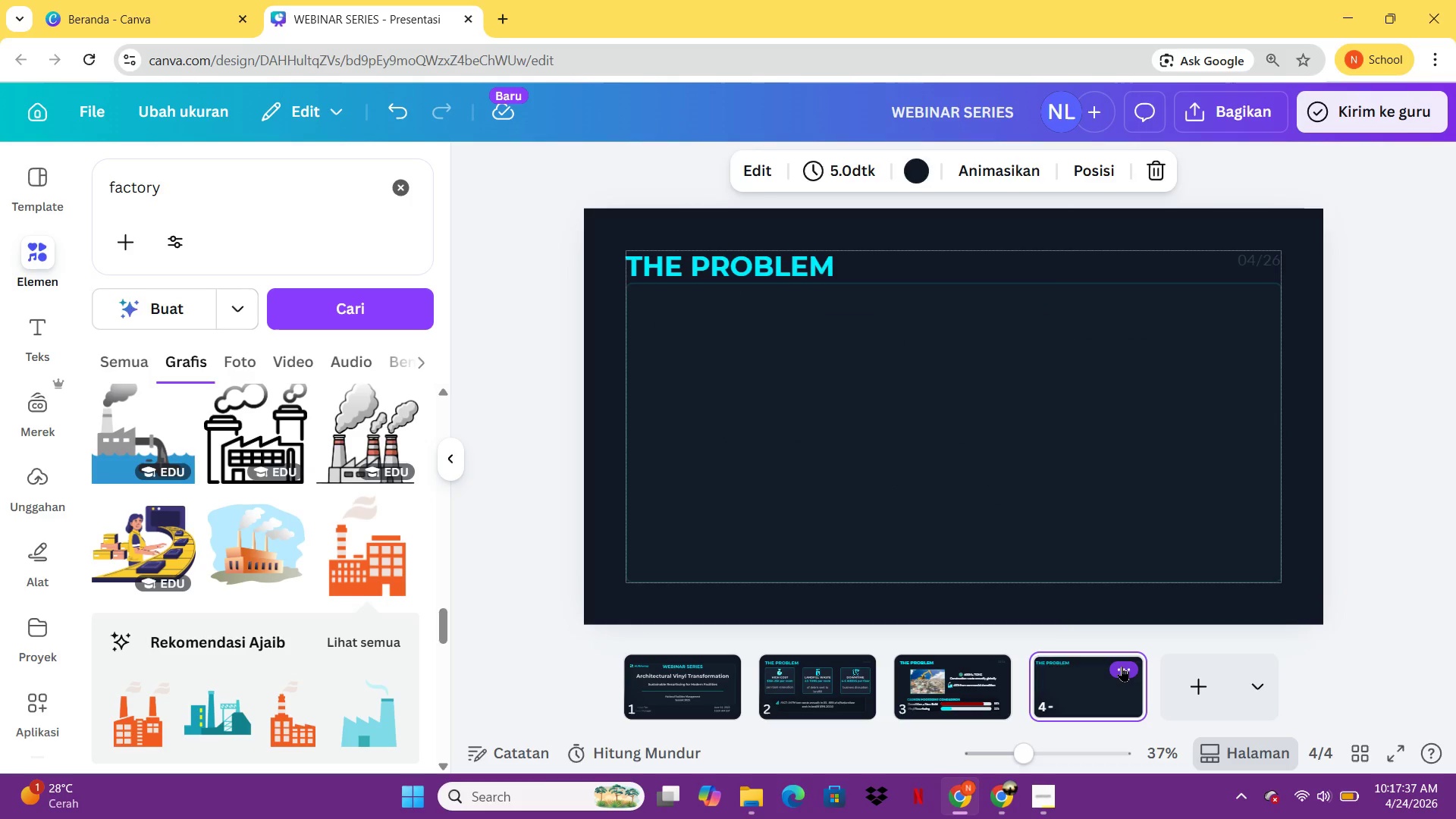 
key(Control+ControlLeft)
 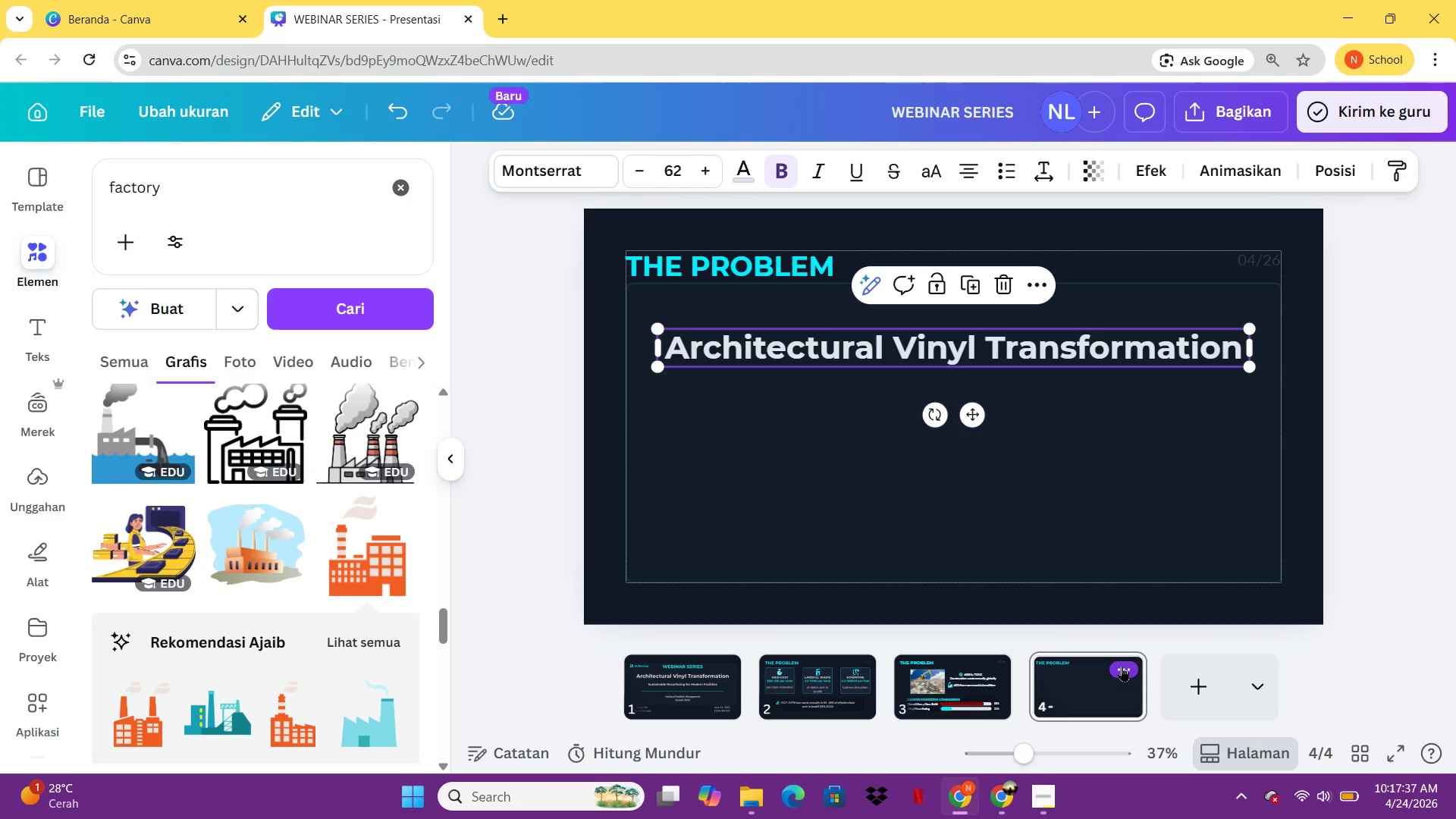 
key(Control+V)
 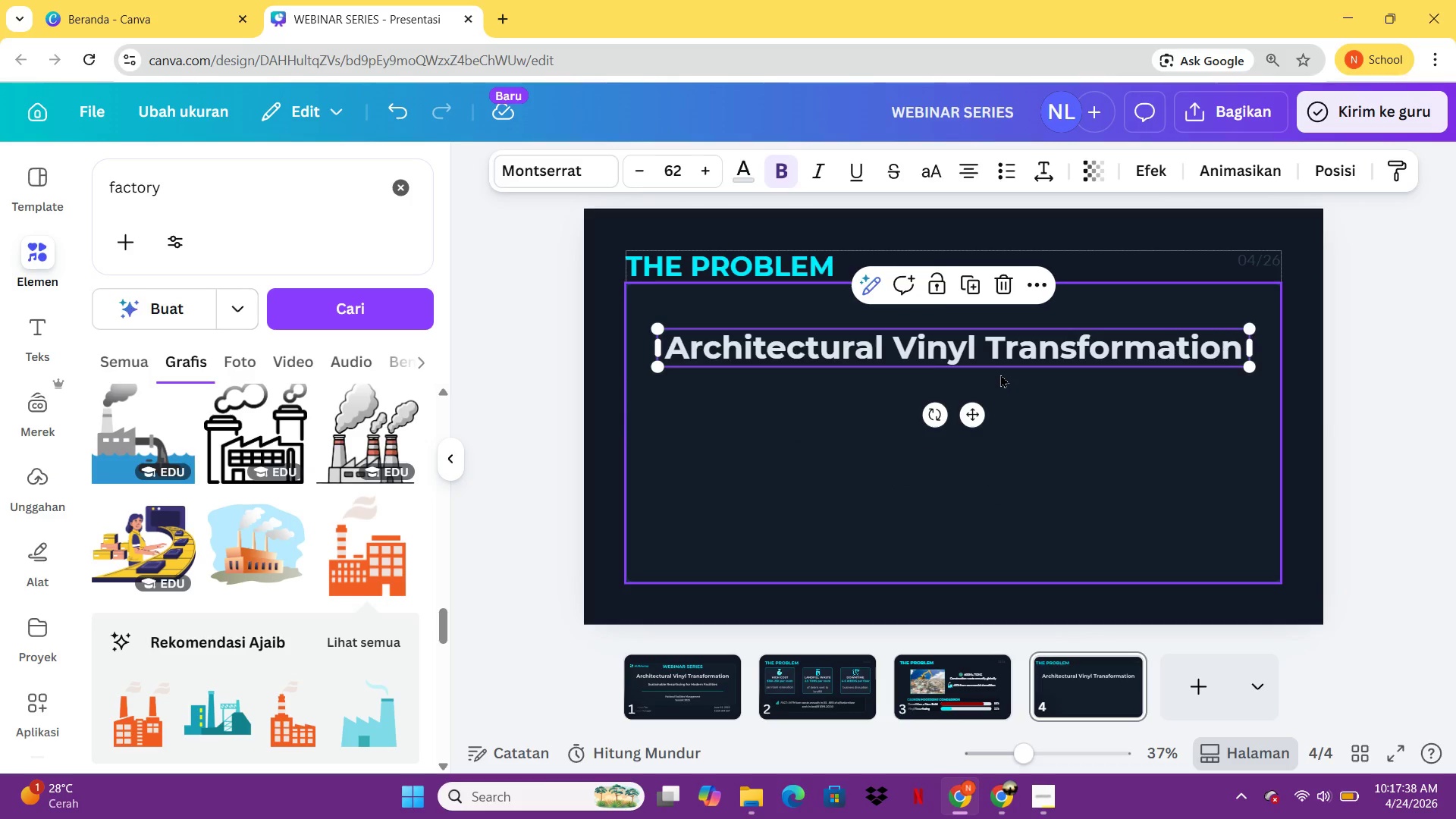 
left_click([1000, 374])
 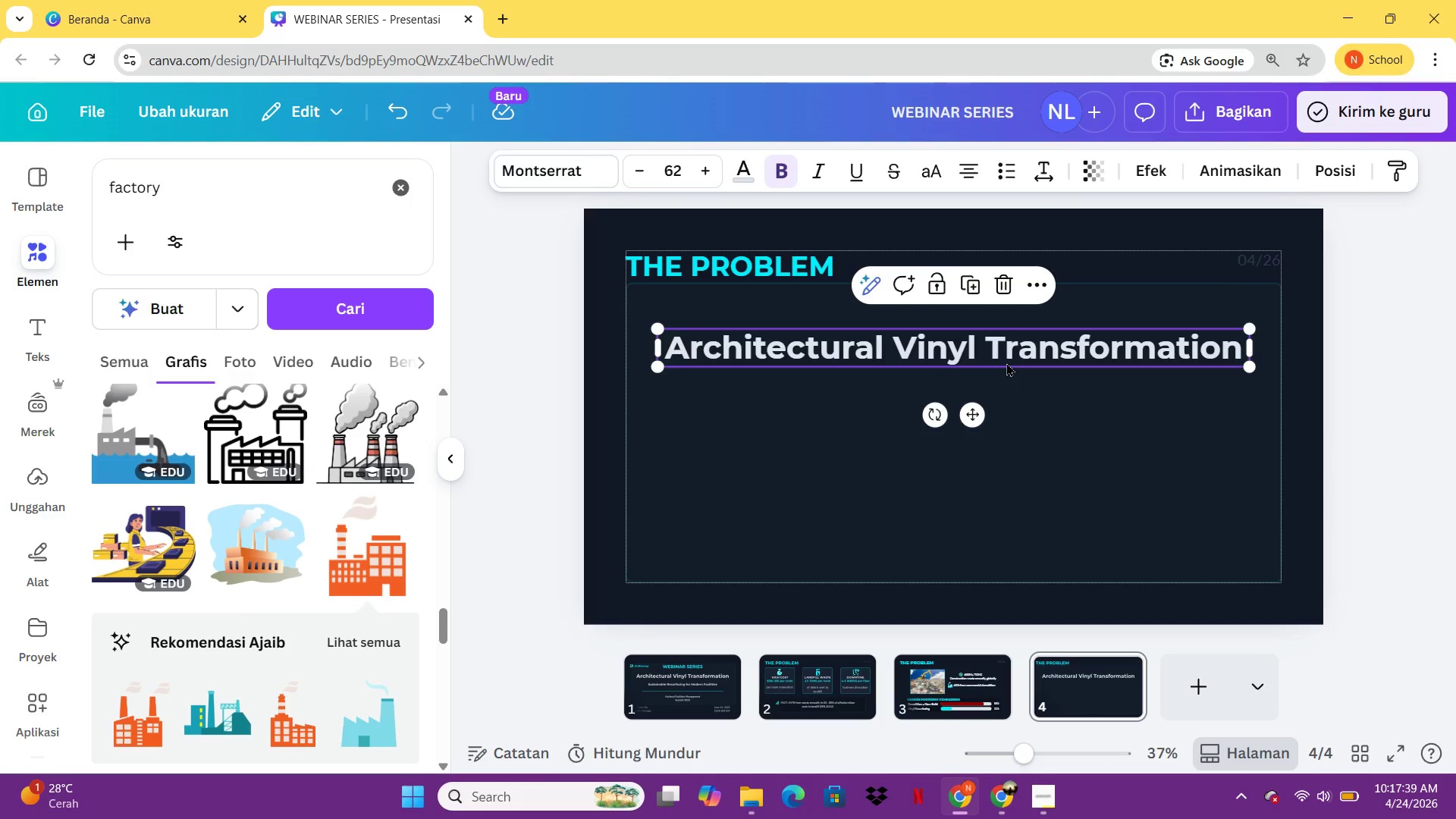 
double_click([1006, 362])
 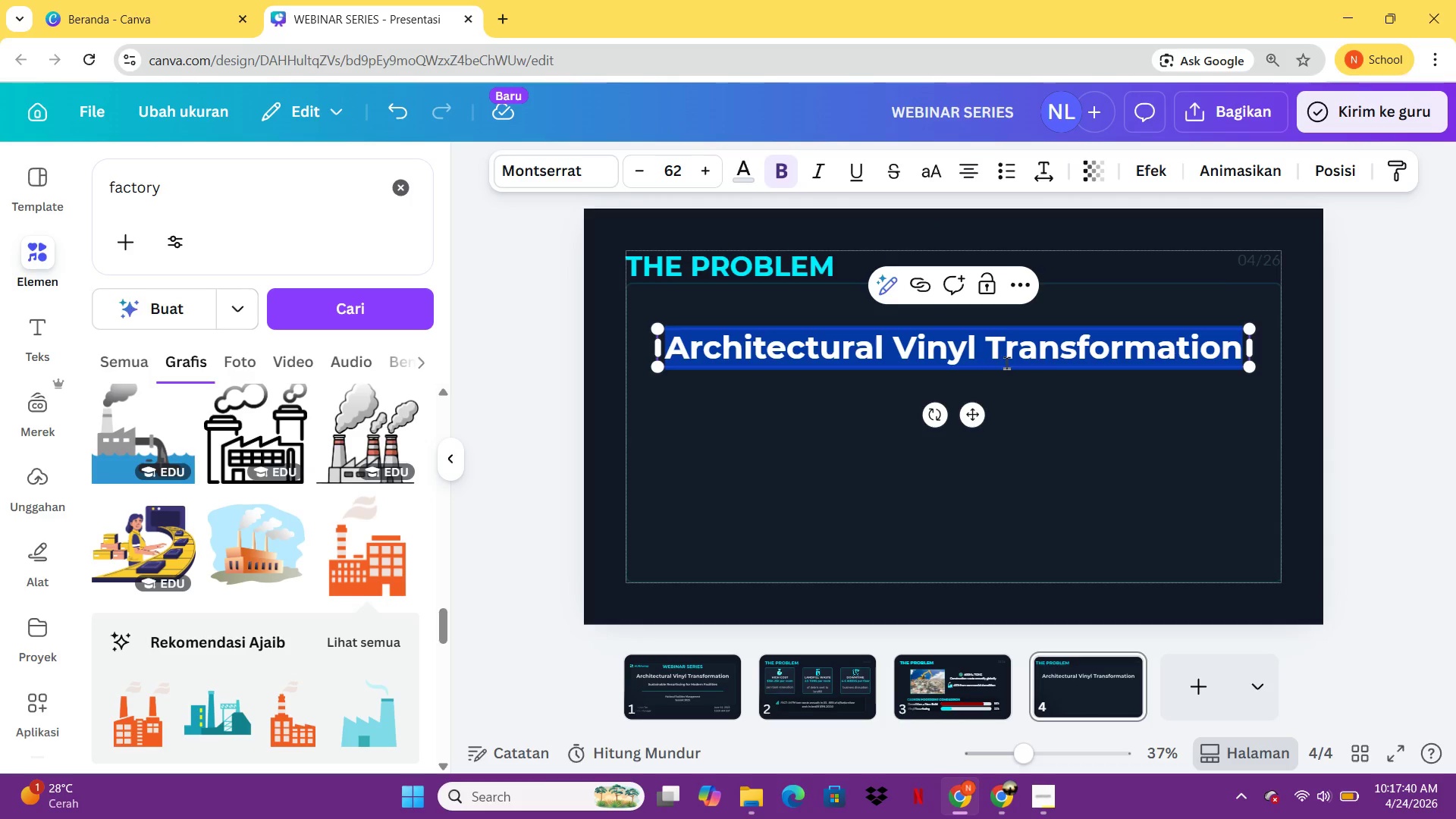 
type(BUSINESS DOWNTIME COR)
key(Backspace)
type(STS)
 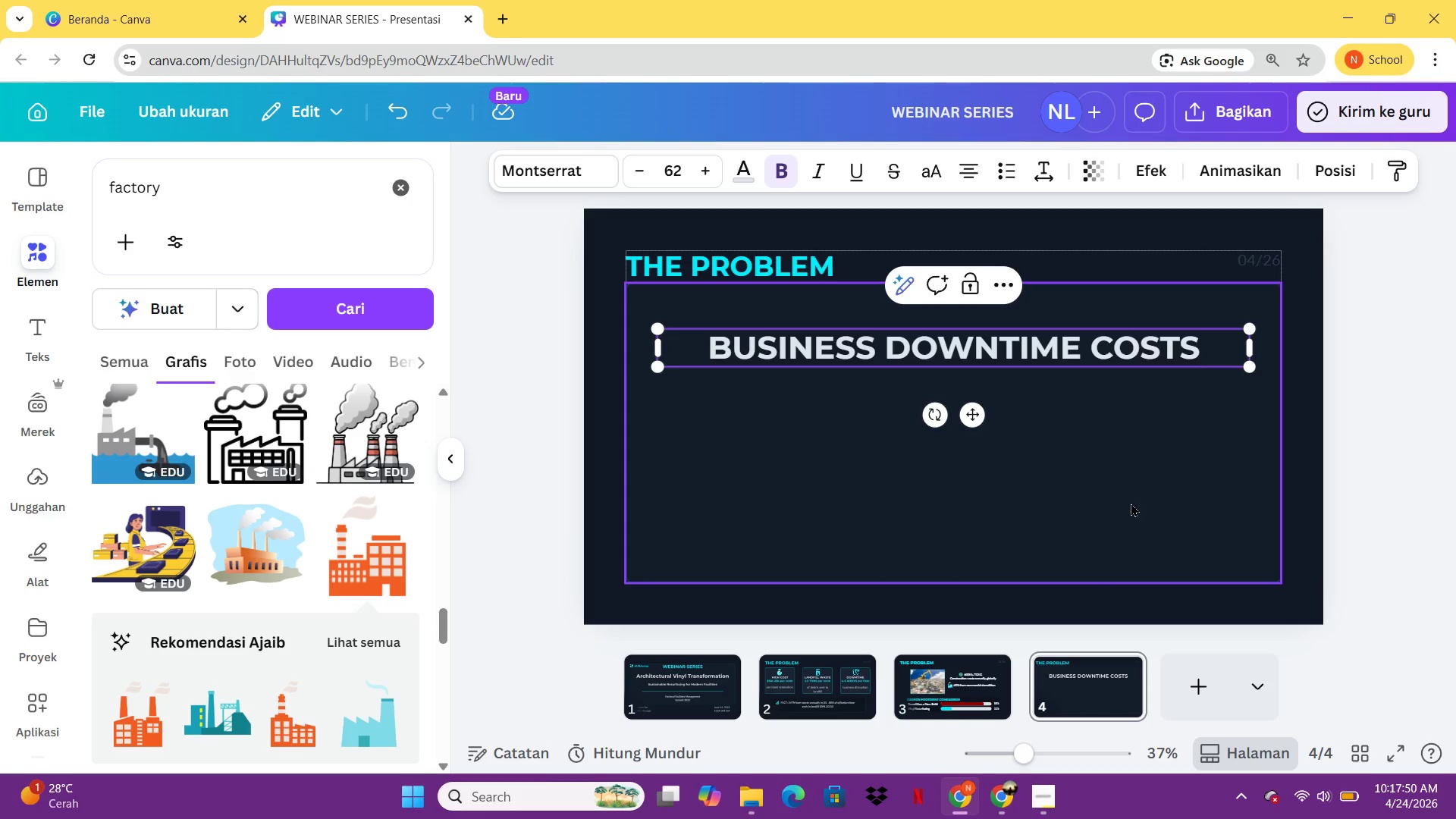 
left_click([1134, 504])
 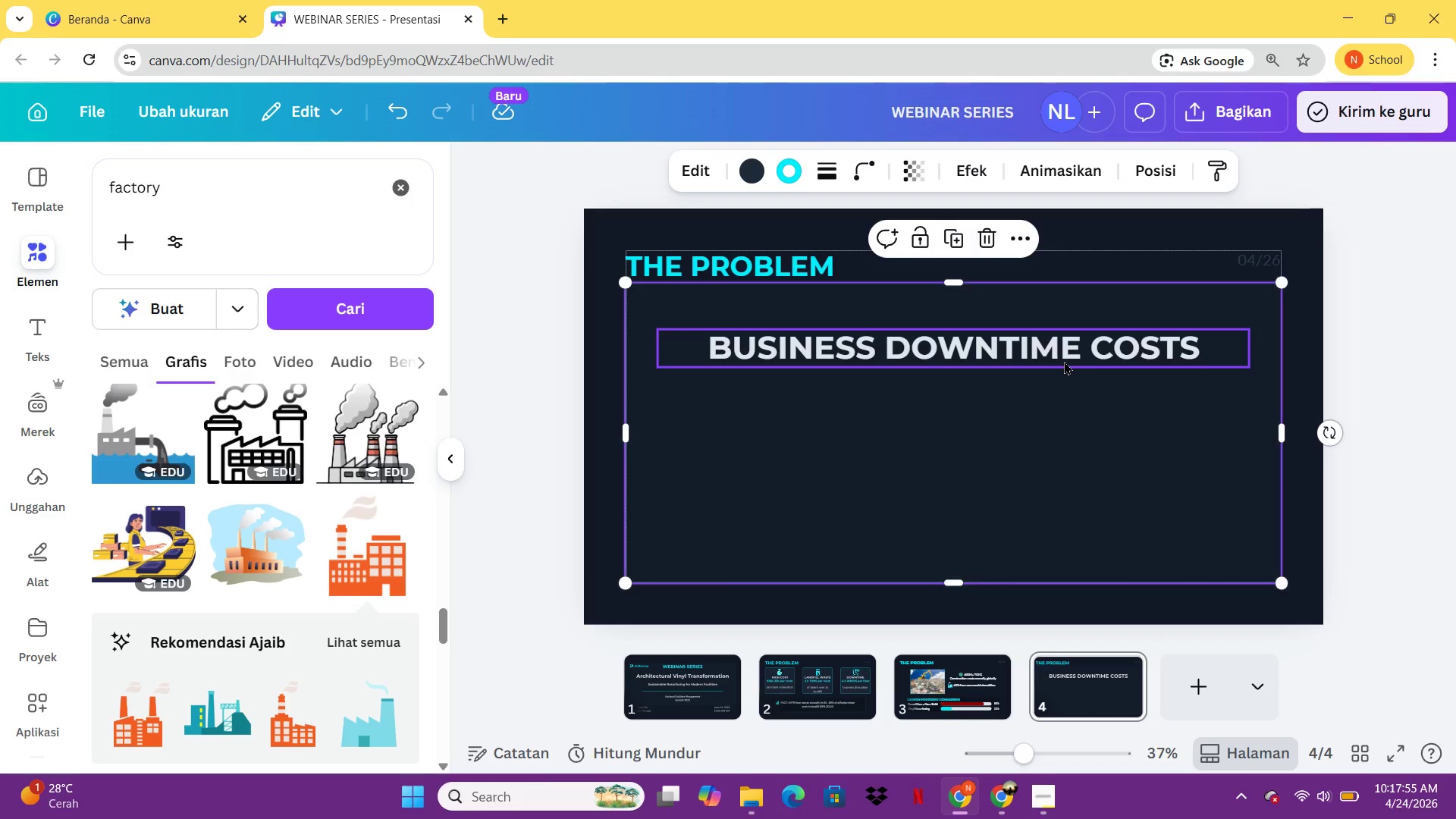 
wait(9.7)
 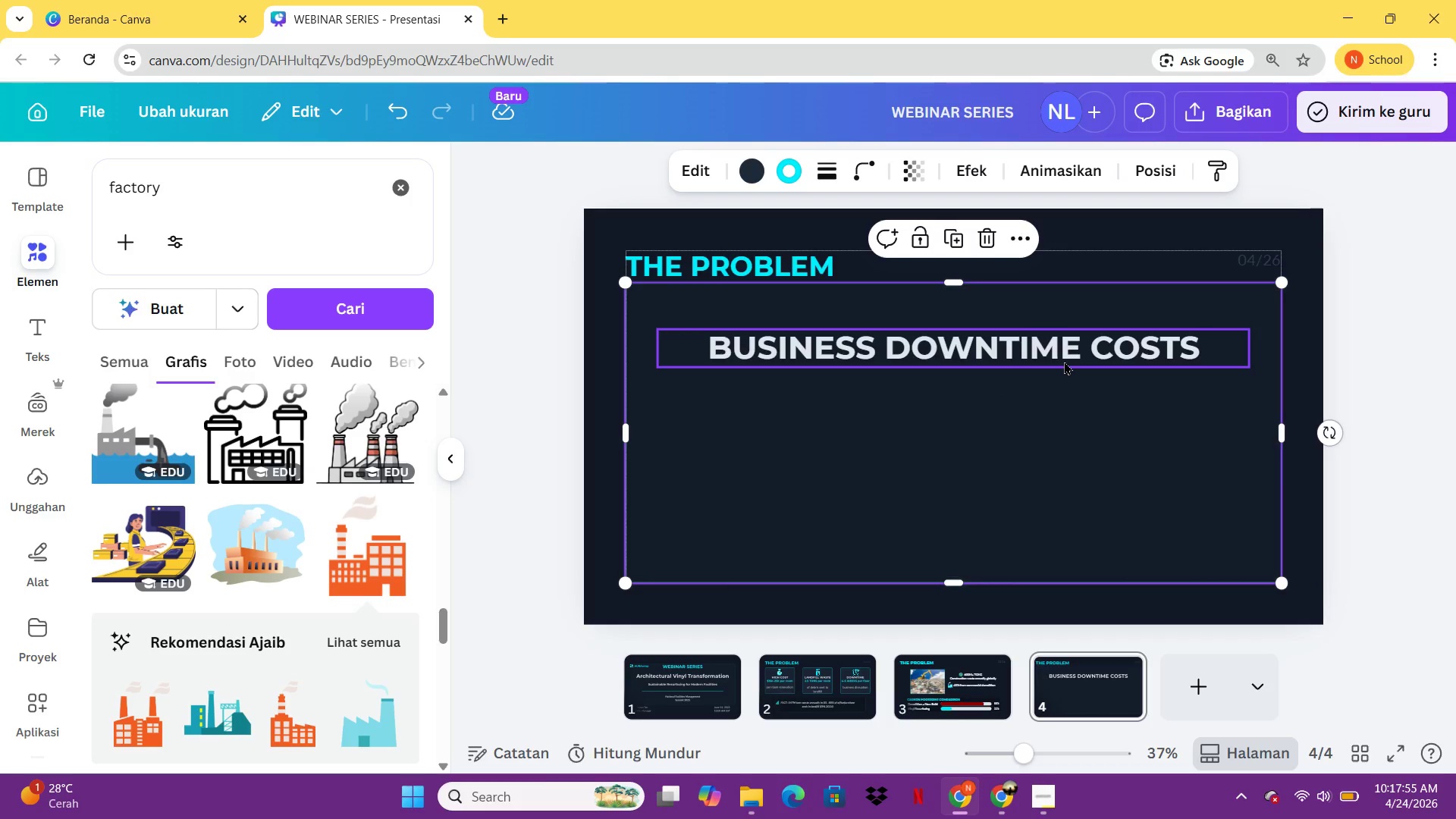 
left_click([686, 693])
 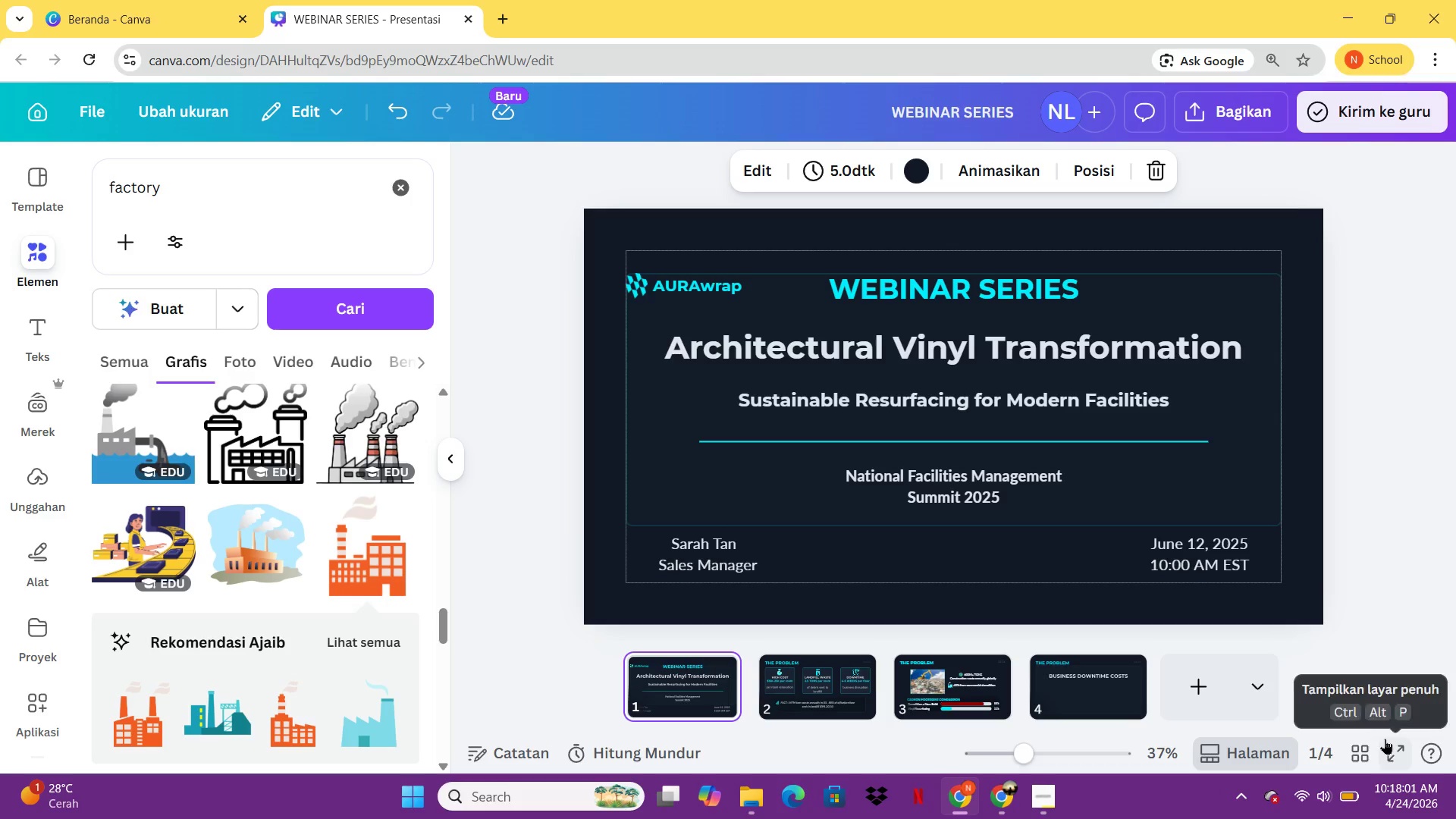 
left_click([1385, 739])
 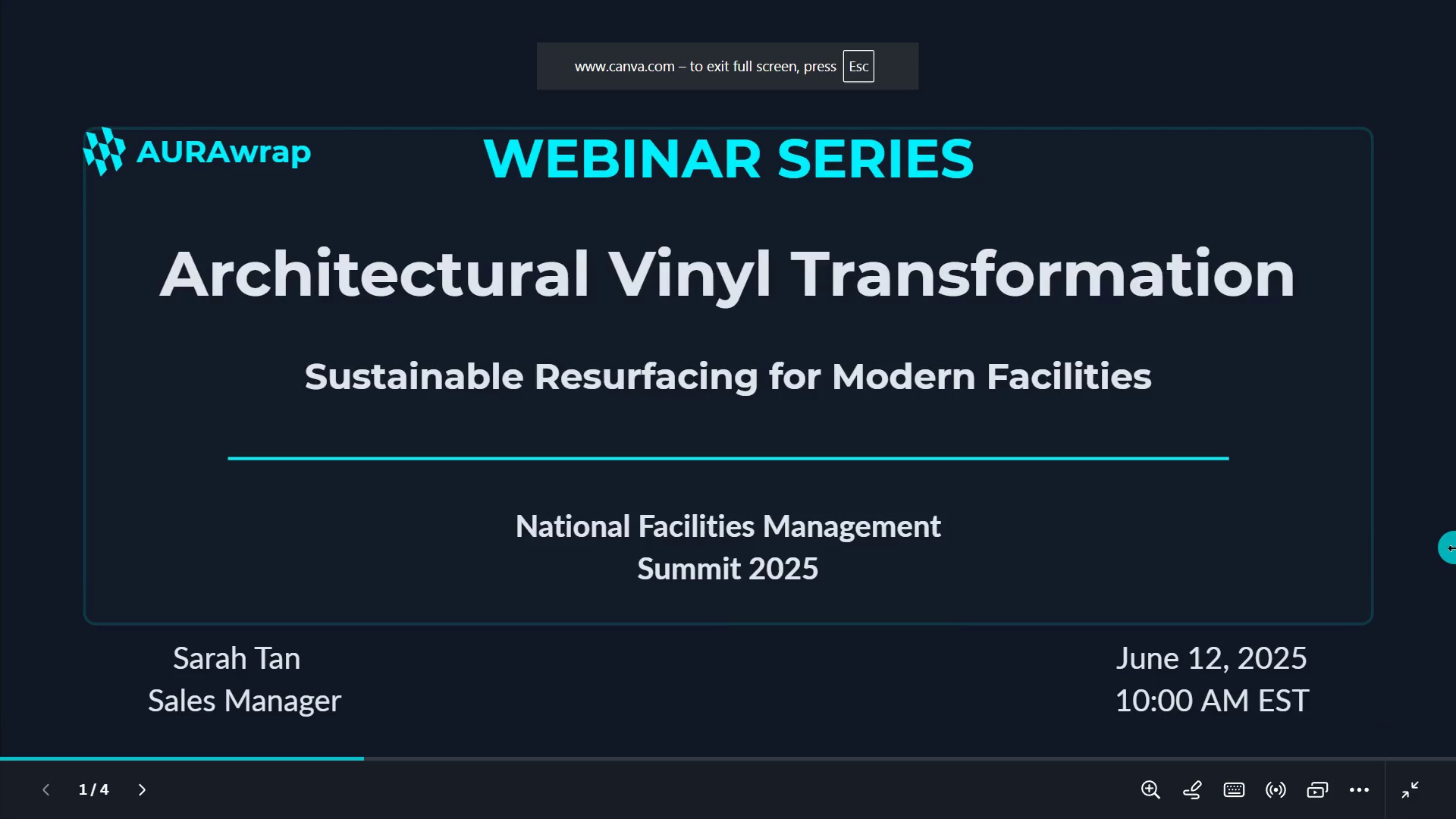 
key(ArrowRight)
 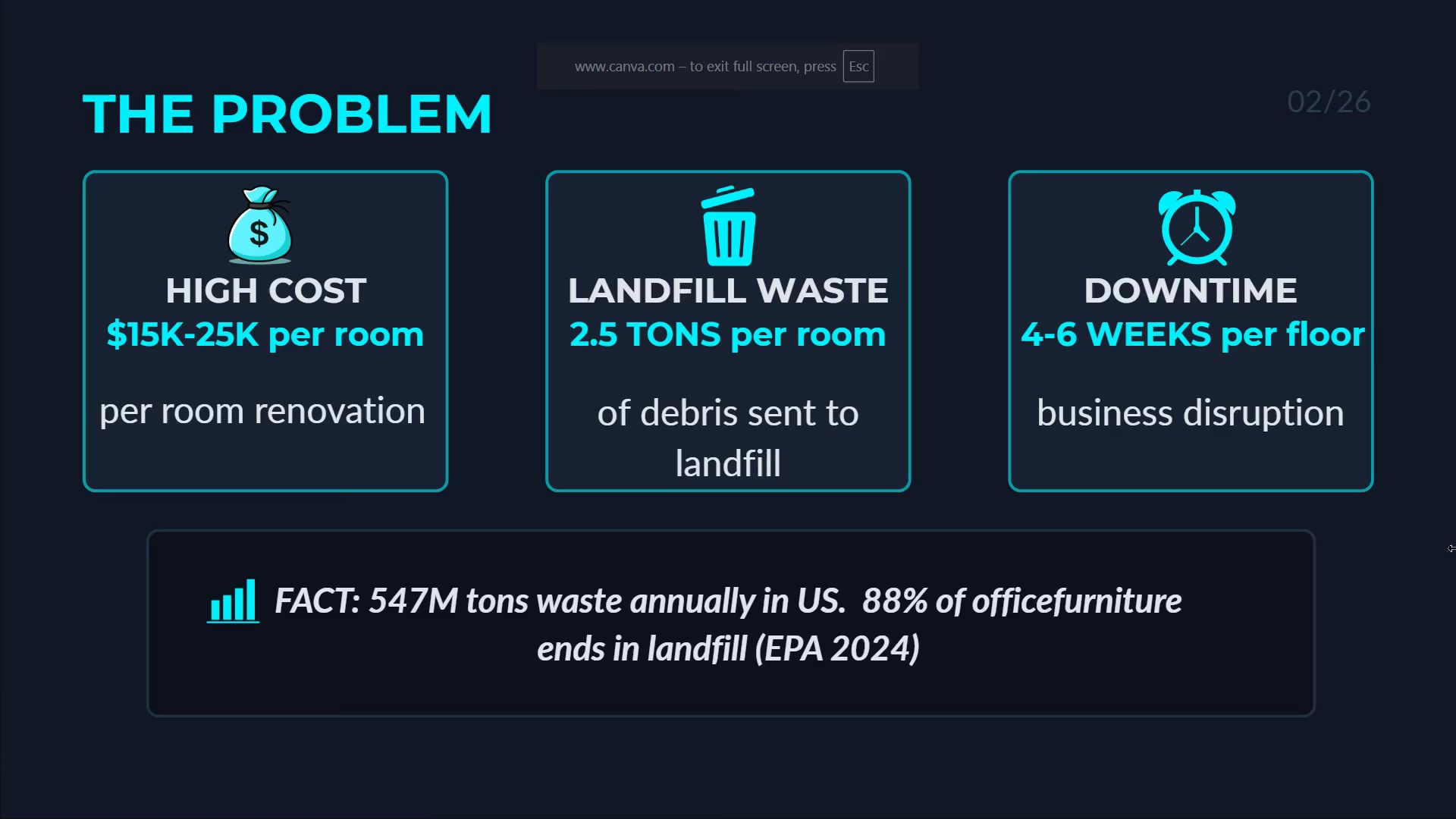 
key(ArrowRight)
 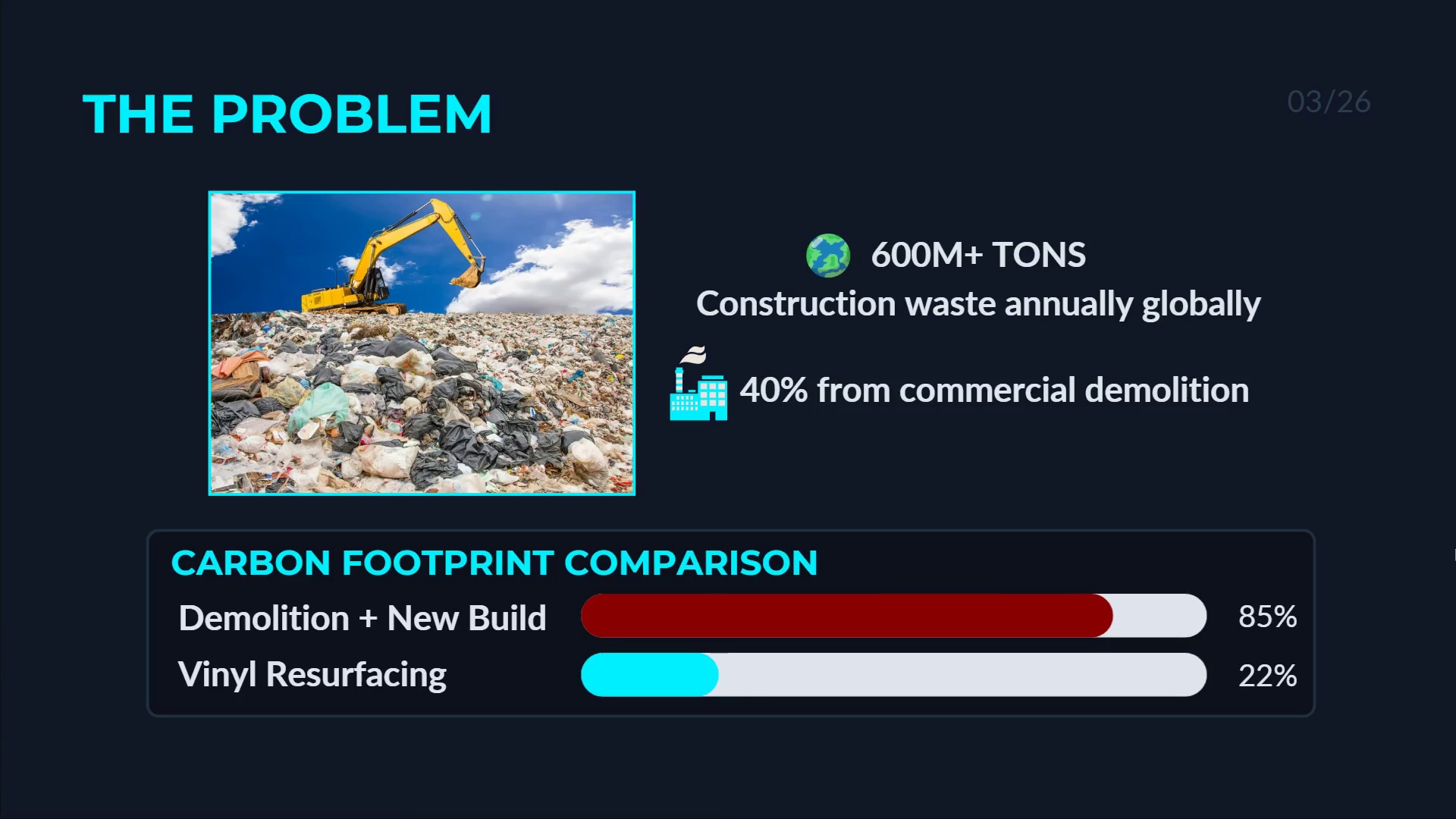 
key(Escape)
 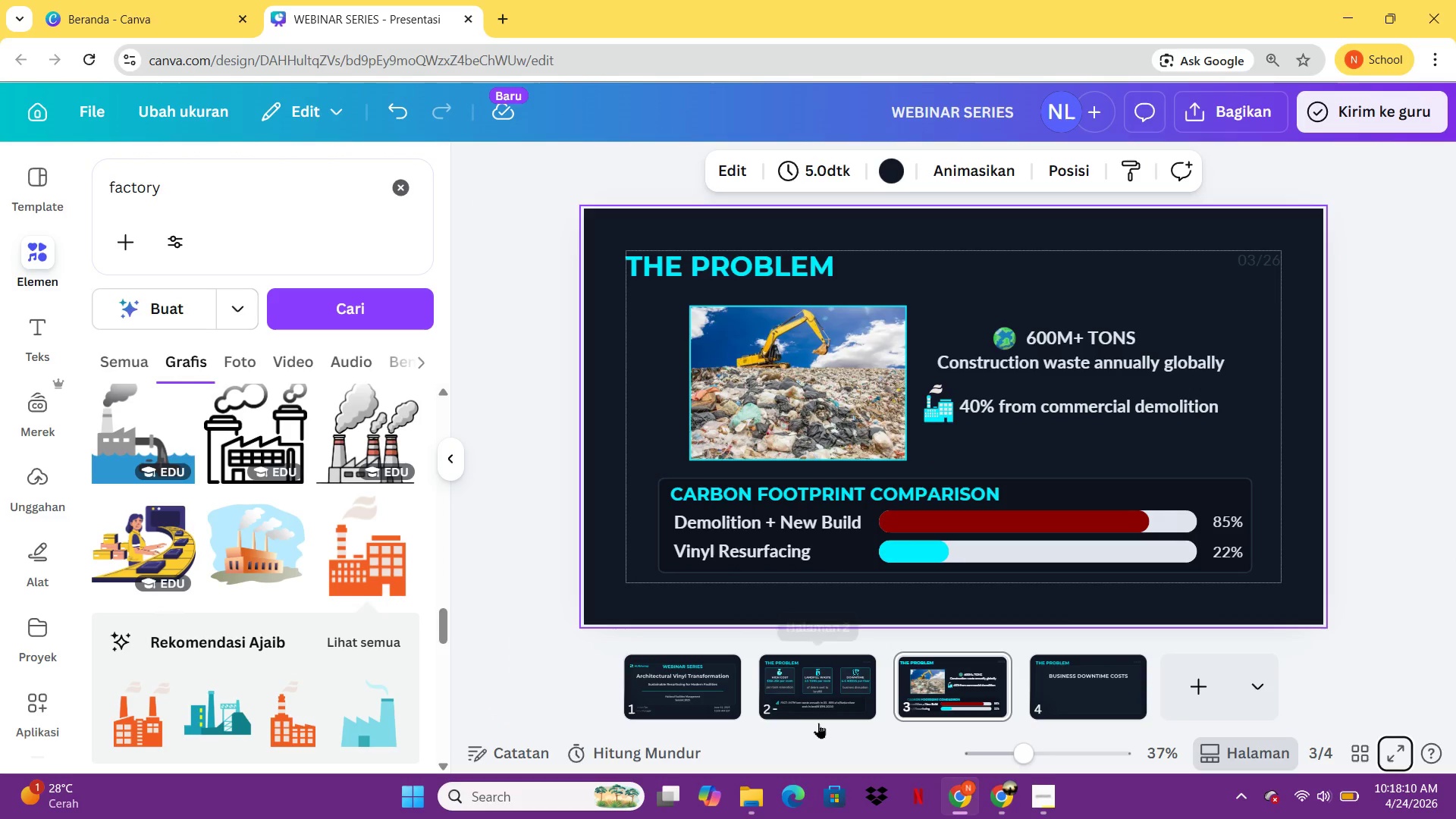 
mouse_move([960, 677])
 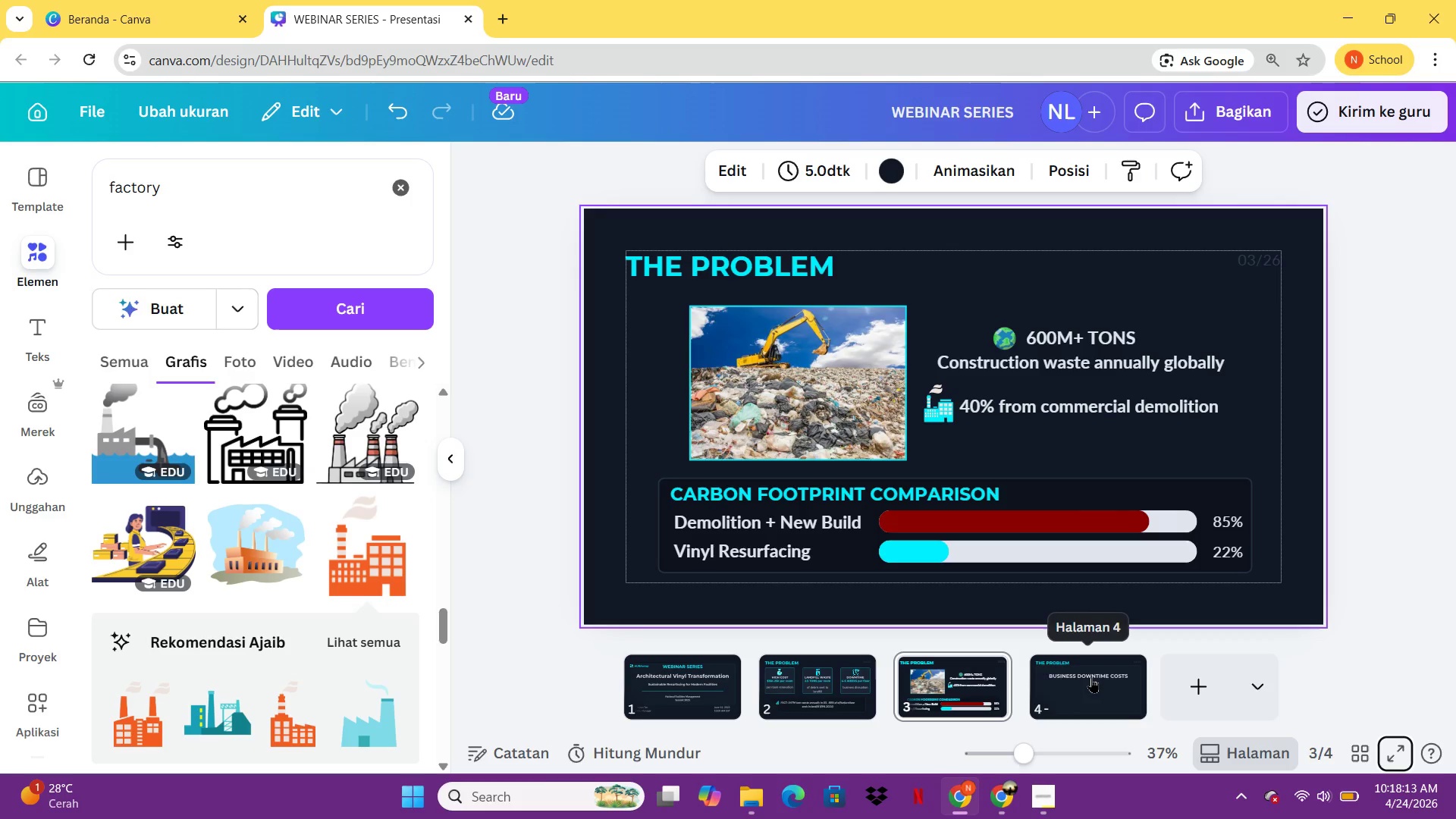 
left_click([1091, 677])
 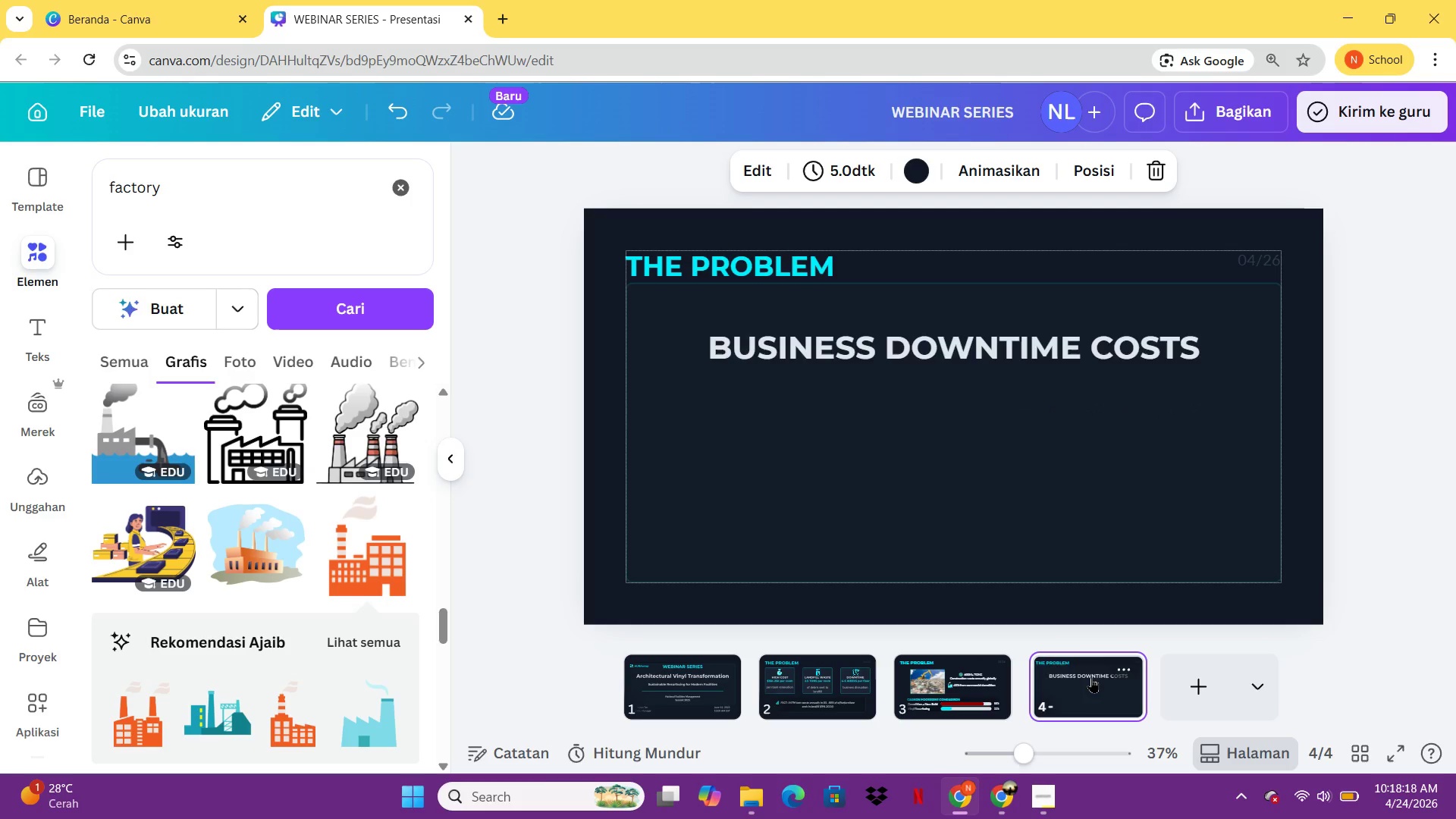 
wait(5.39)
 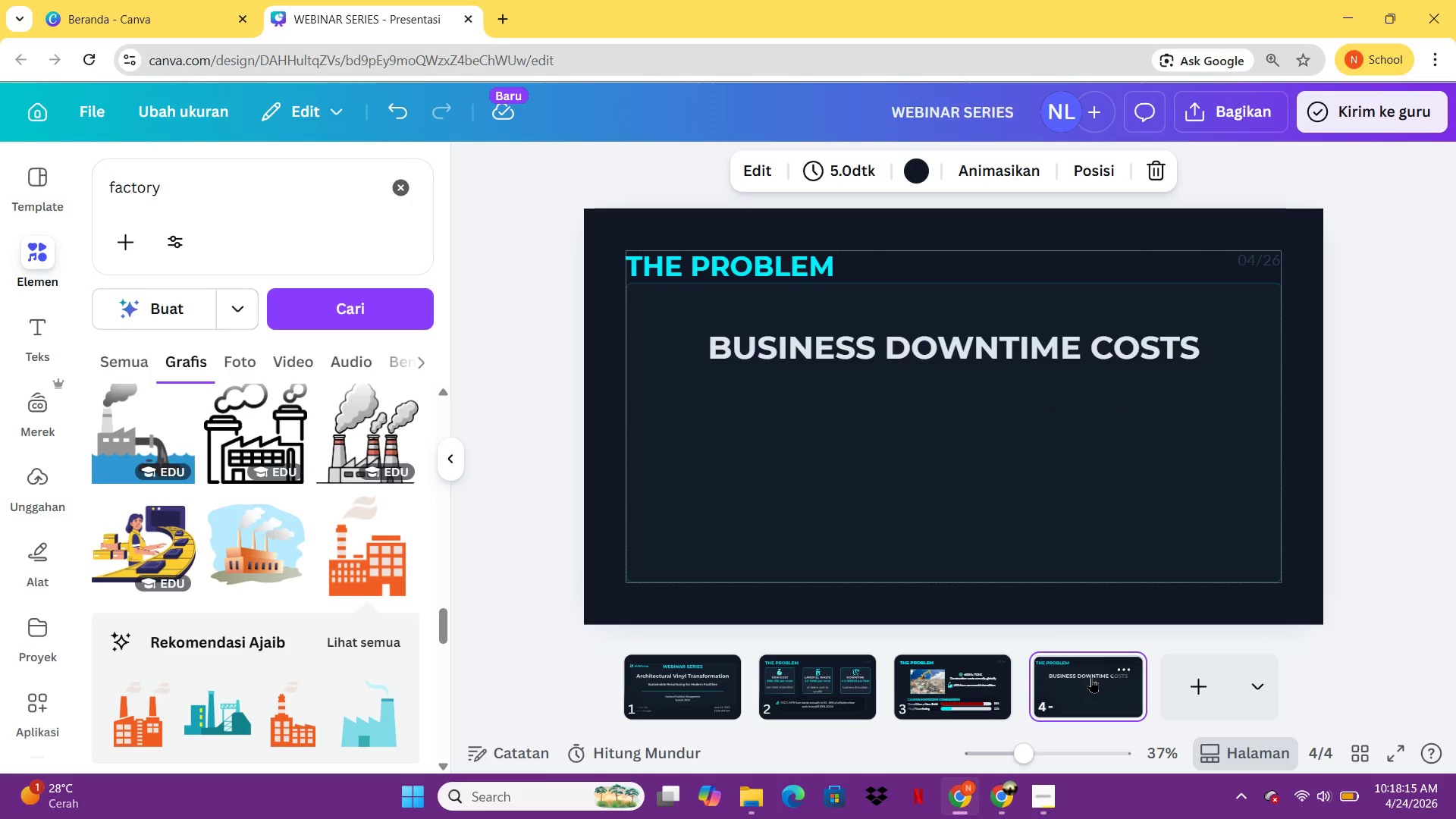 
left_click([1046, 350])
 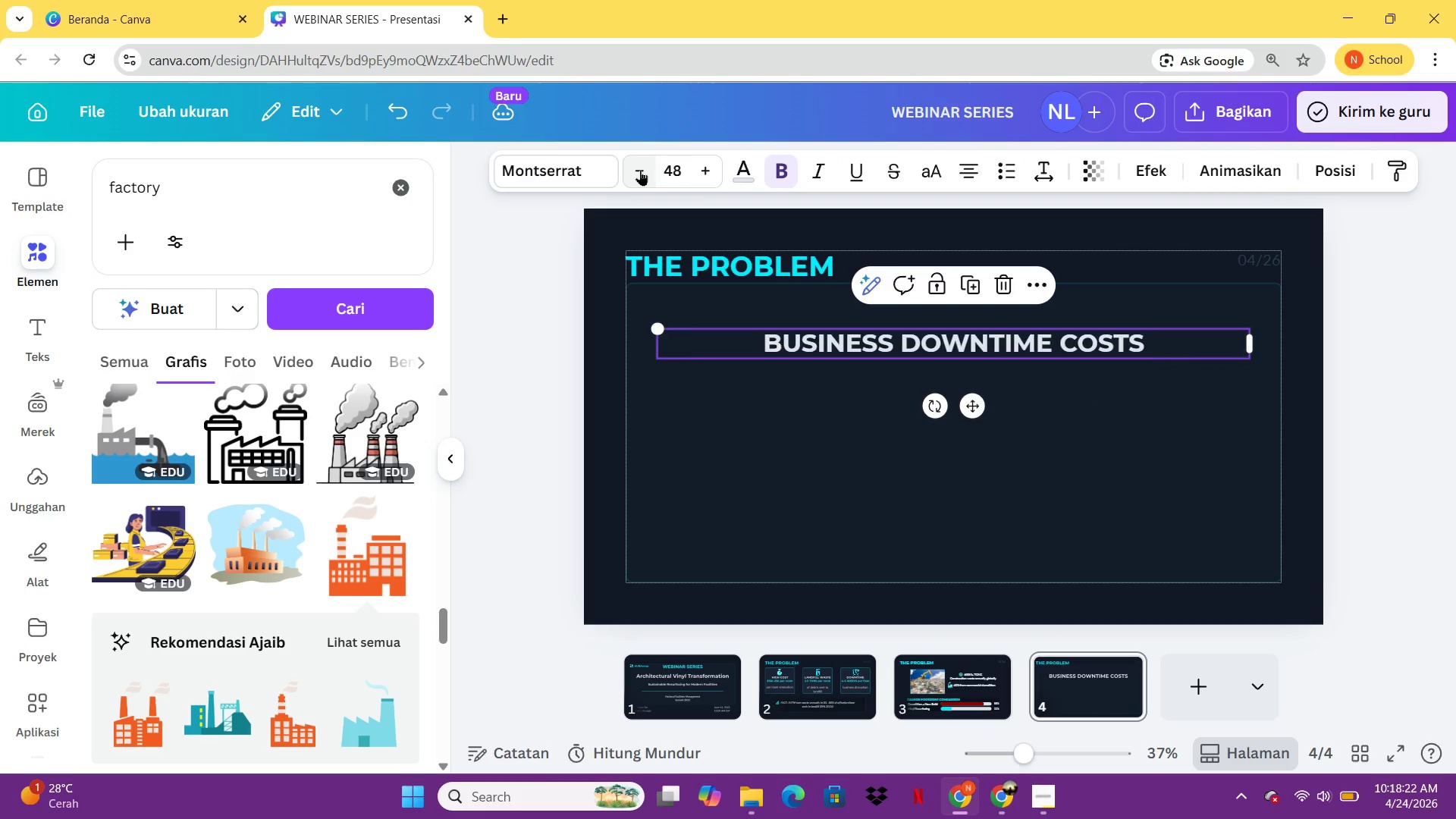 
double_click([641, 170])
 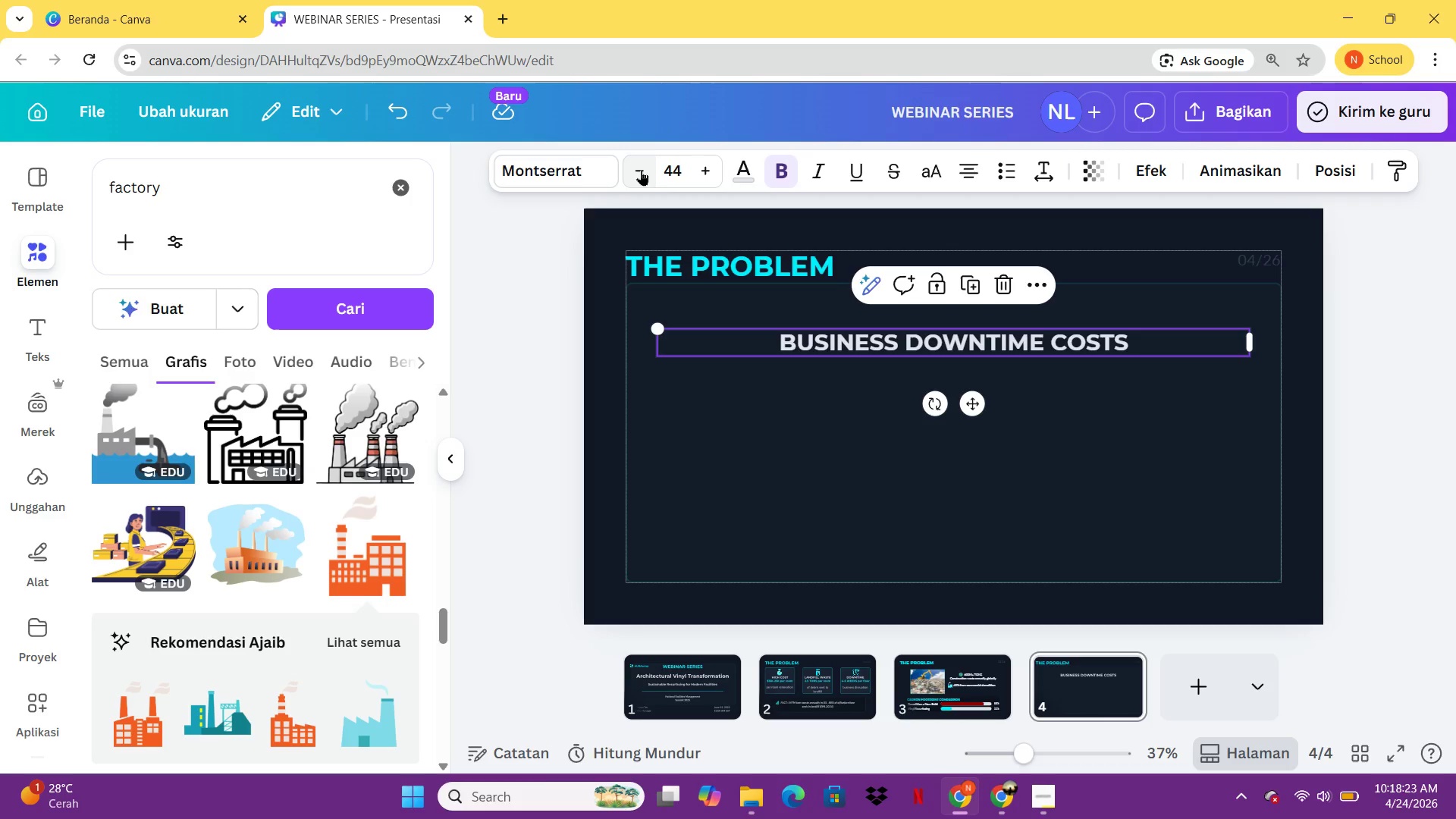 
left_click([641, 170])
 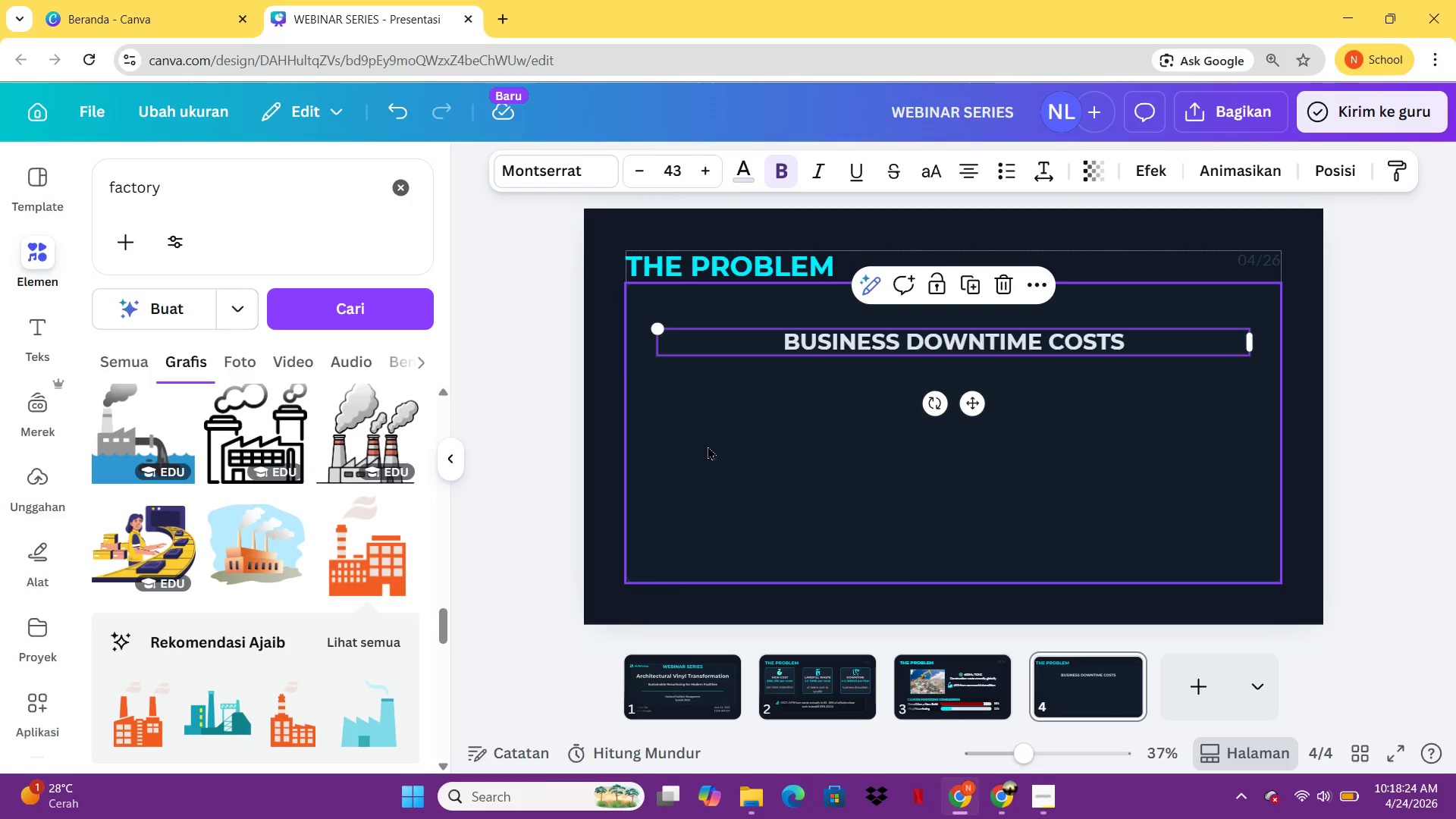 
left_click([730, 462])
 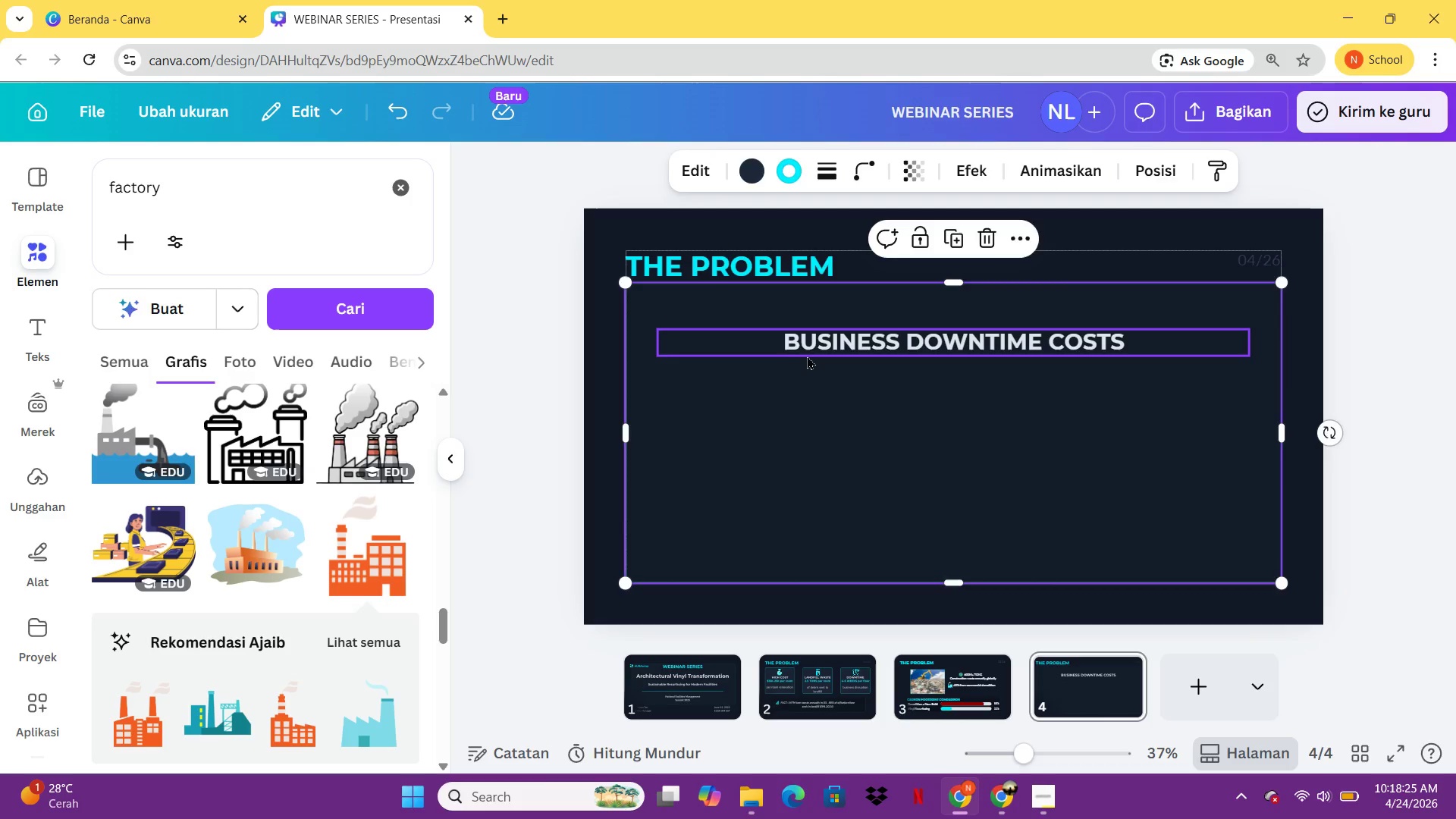 
left_click([809, 356])
 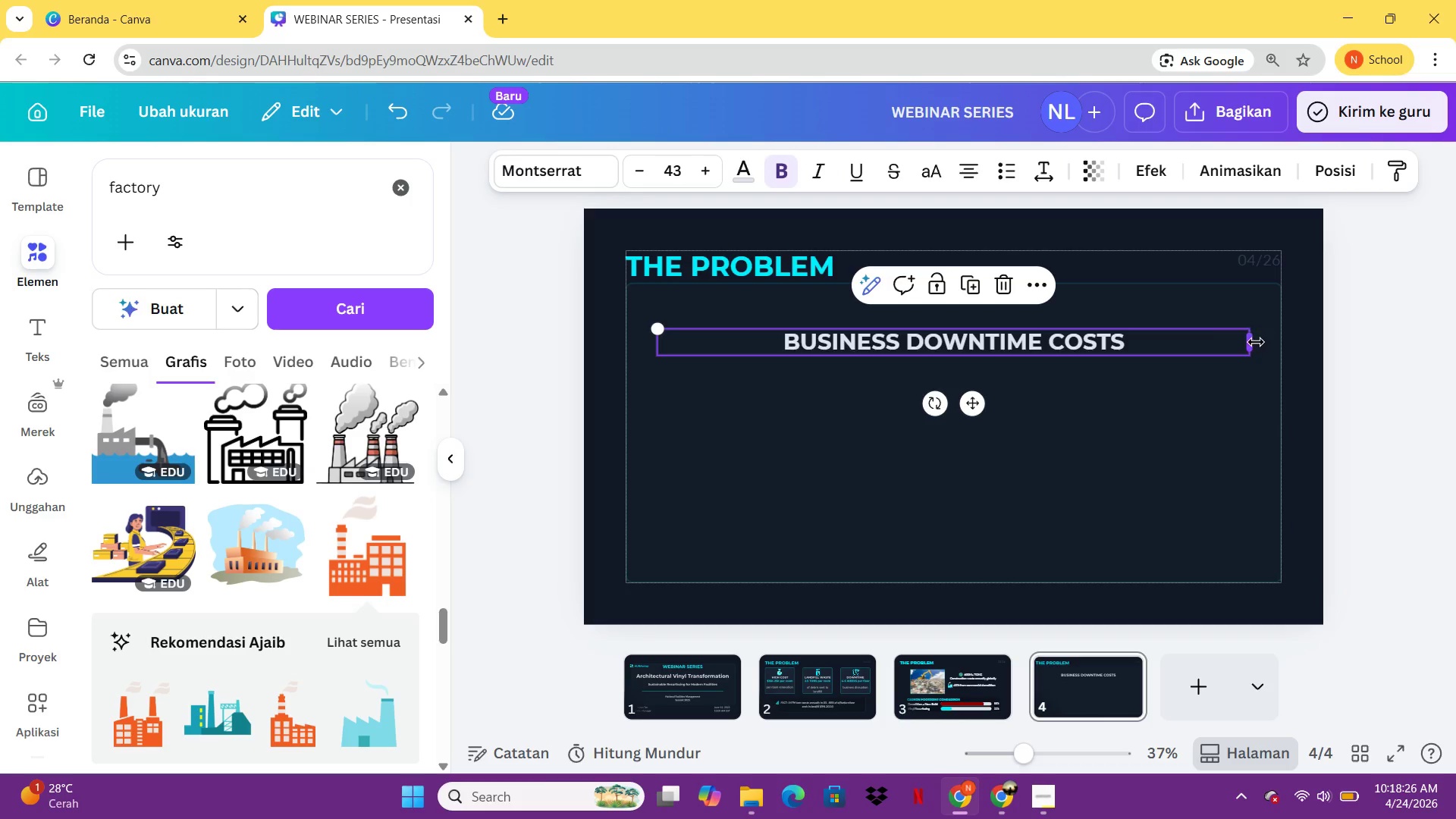 
left_click_drag(start_coordinate=[1254, 342], to_coordinate=[1059, 356])
 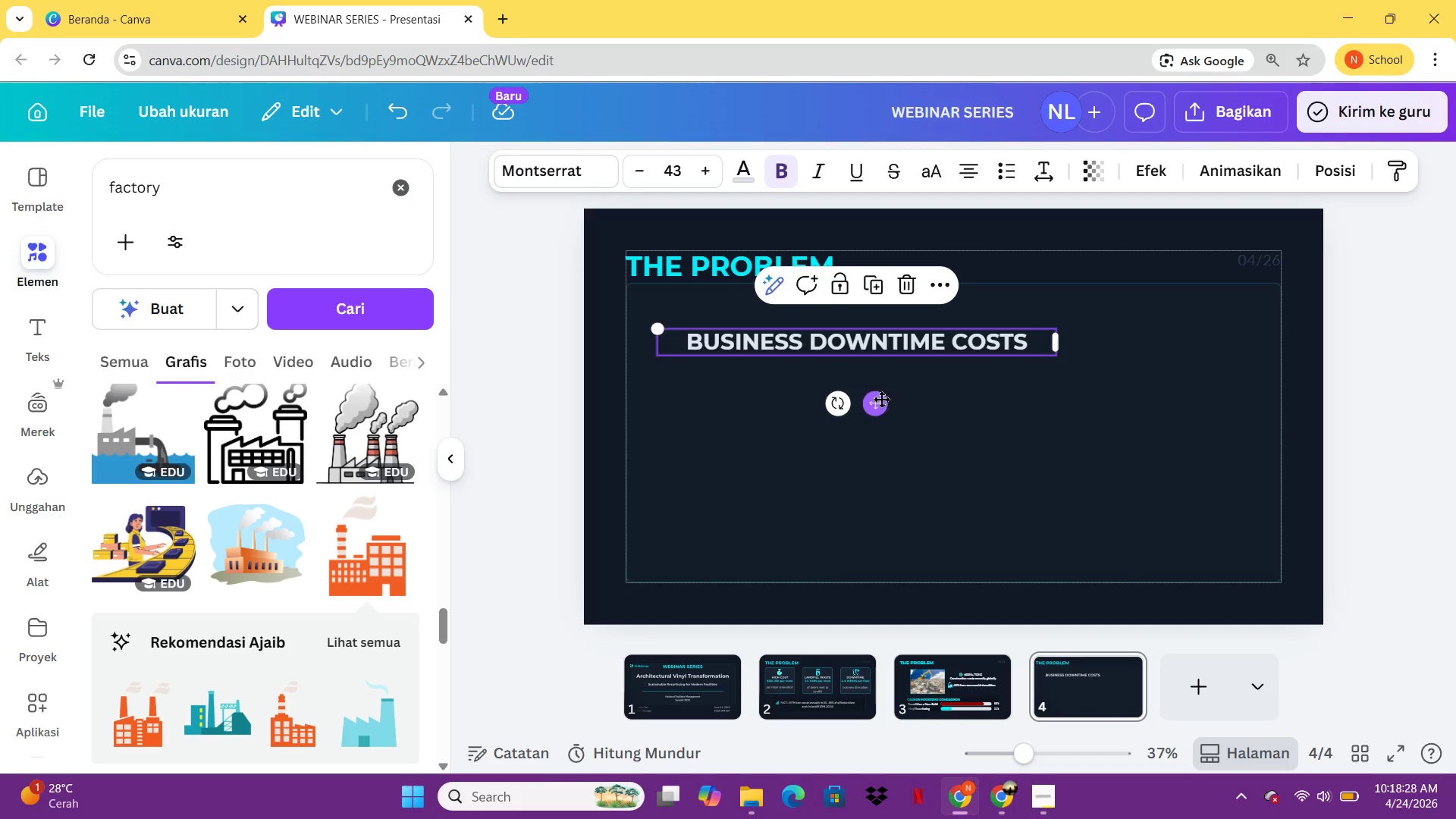 
left_click_drag(start_coordinate=[881, 399], to_coordinate=[980, 373])
 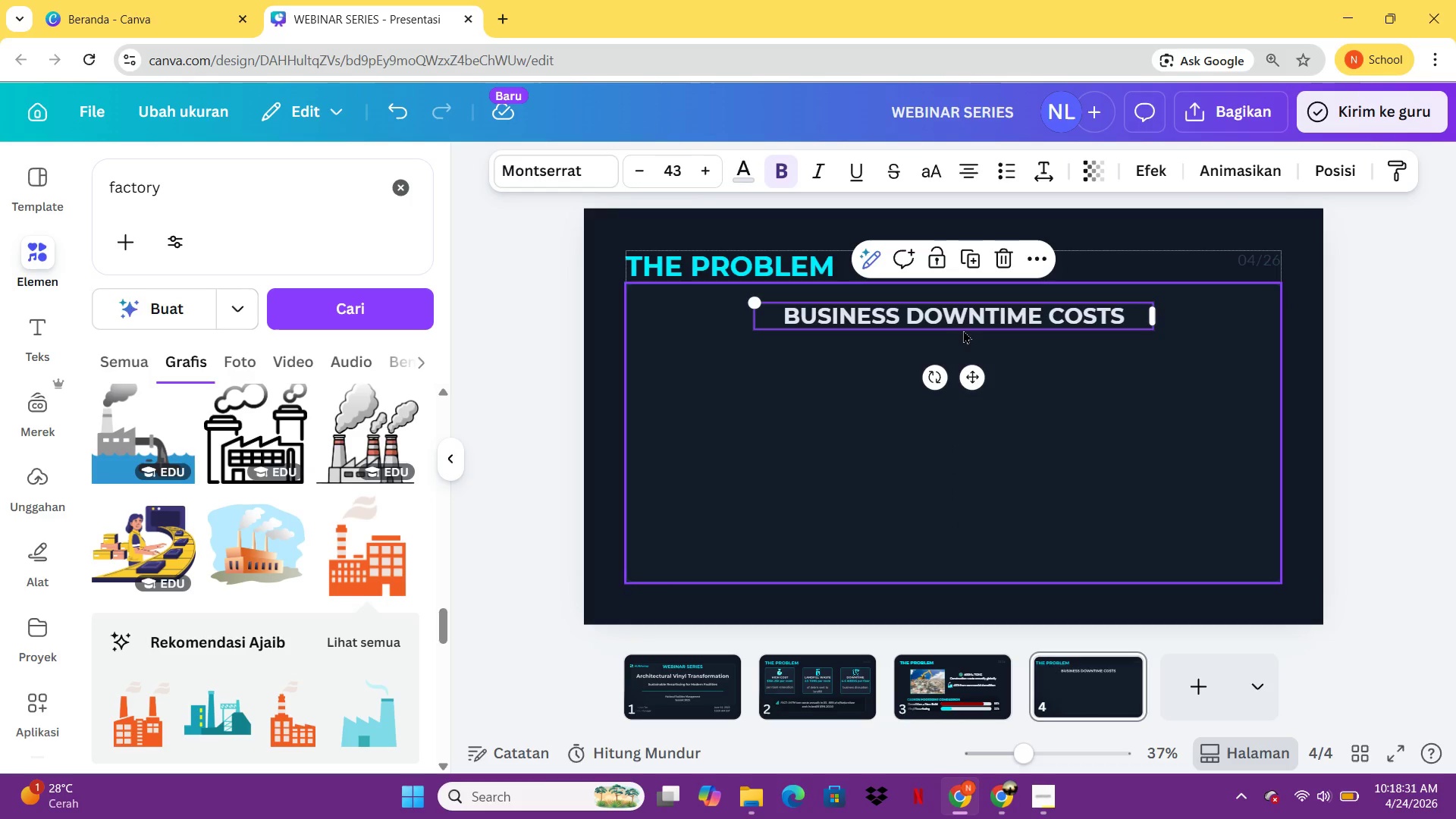 
left_click_drag(start_coordinate=[964, 325], to_coordinate=[962, 312])
 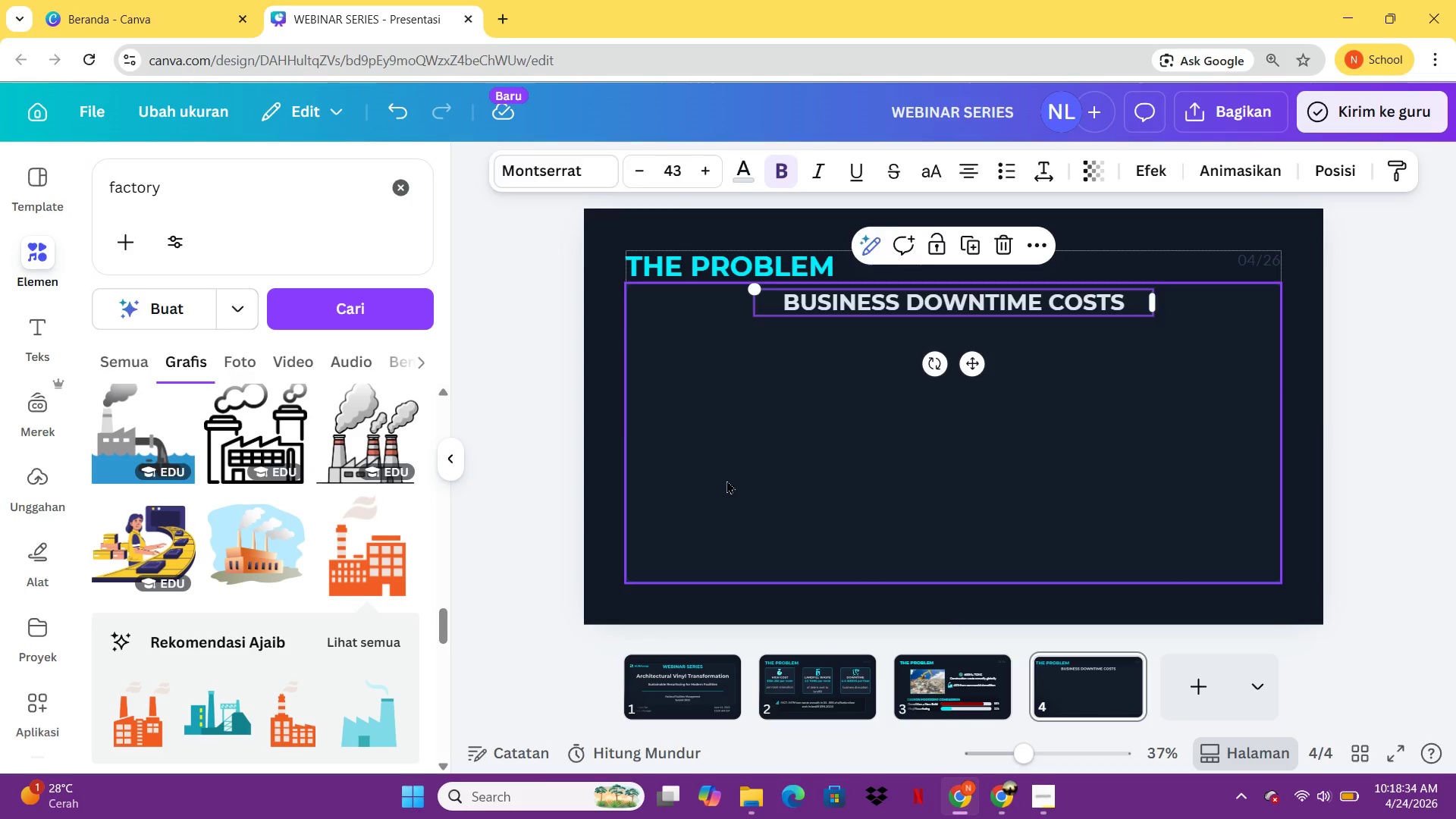 
left_click([726, 480])
 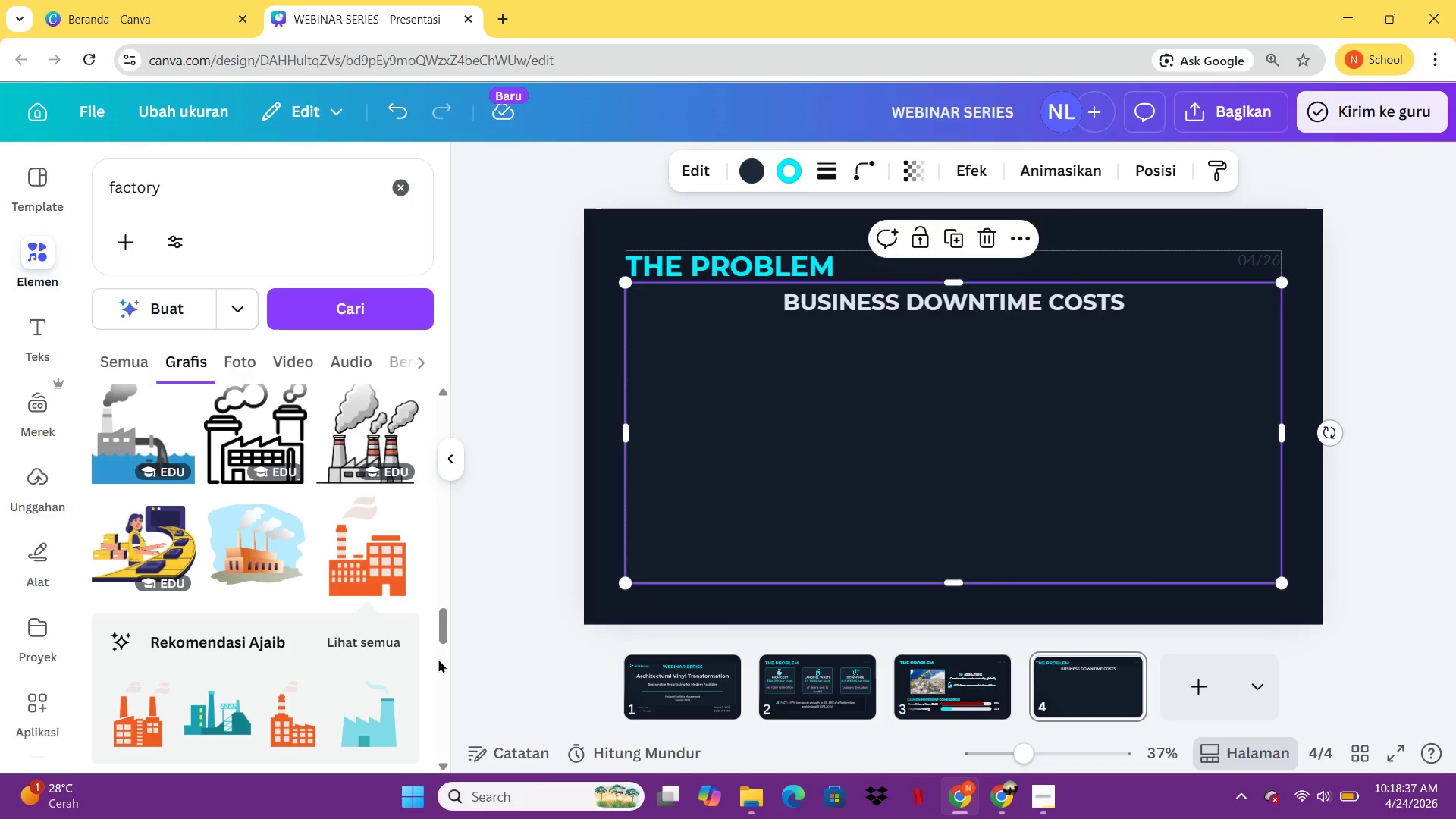 
left_click([838, 511])
 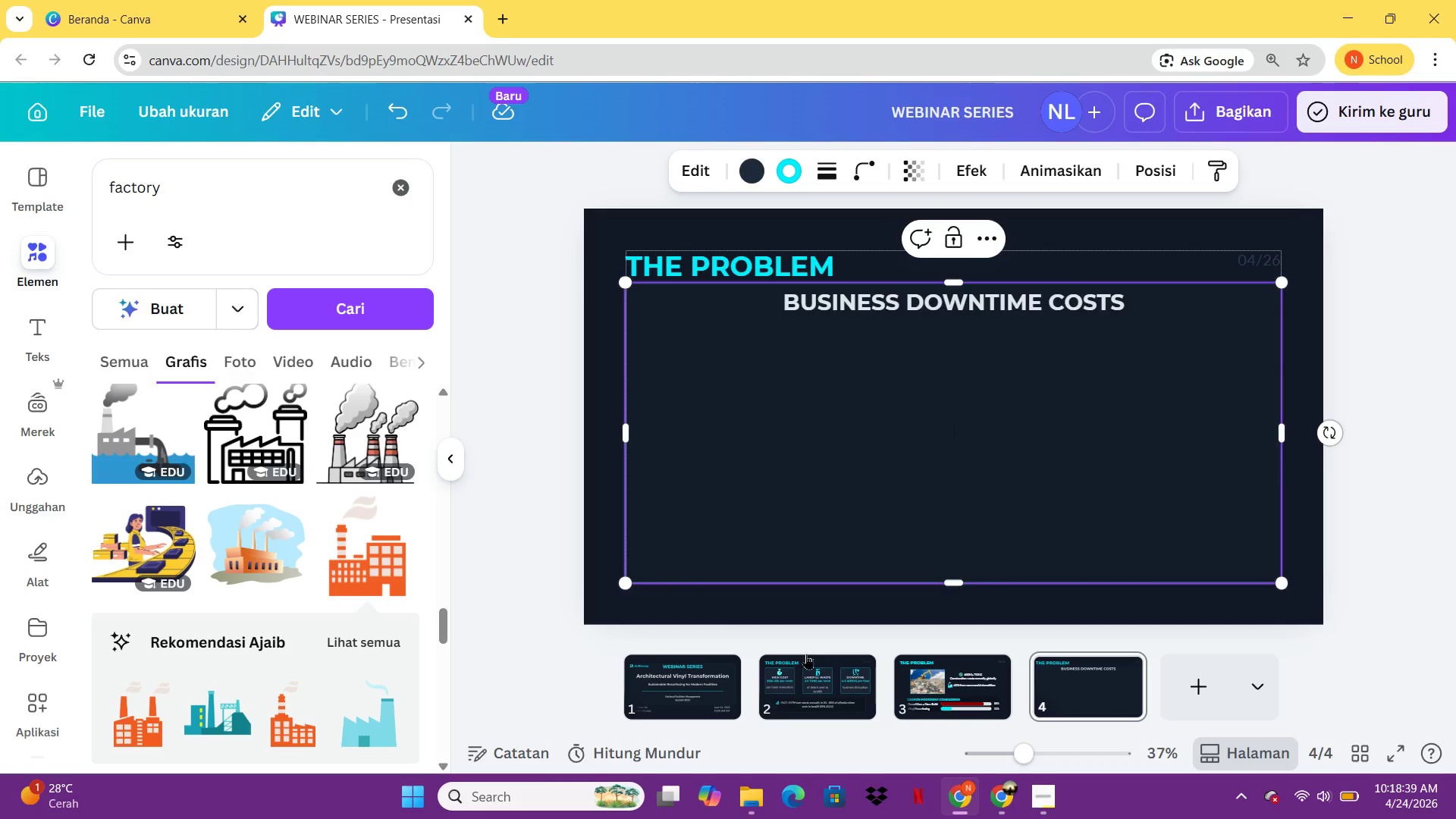 
left_click([807, 663])
 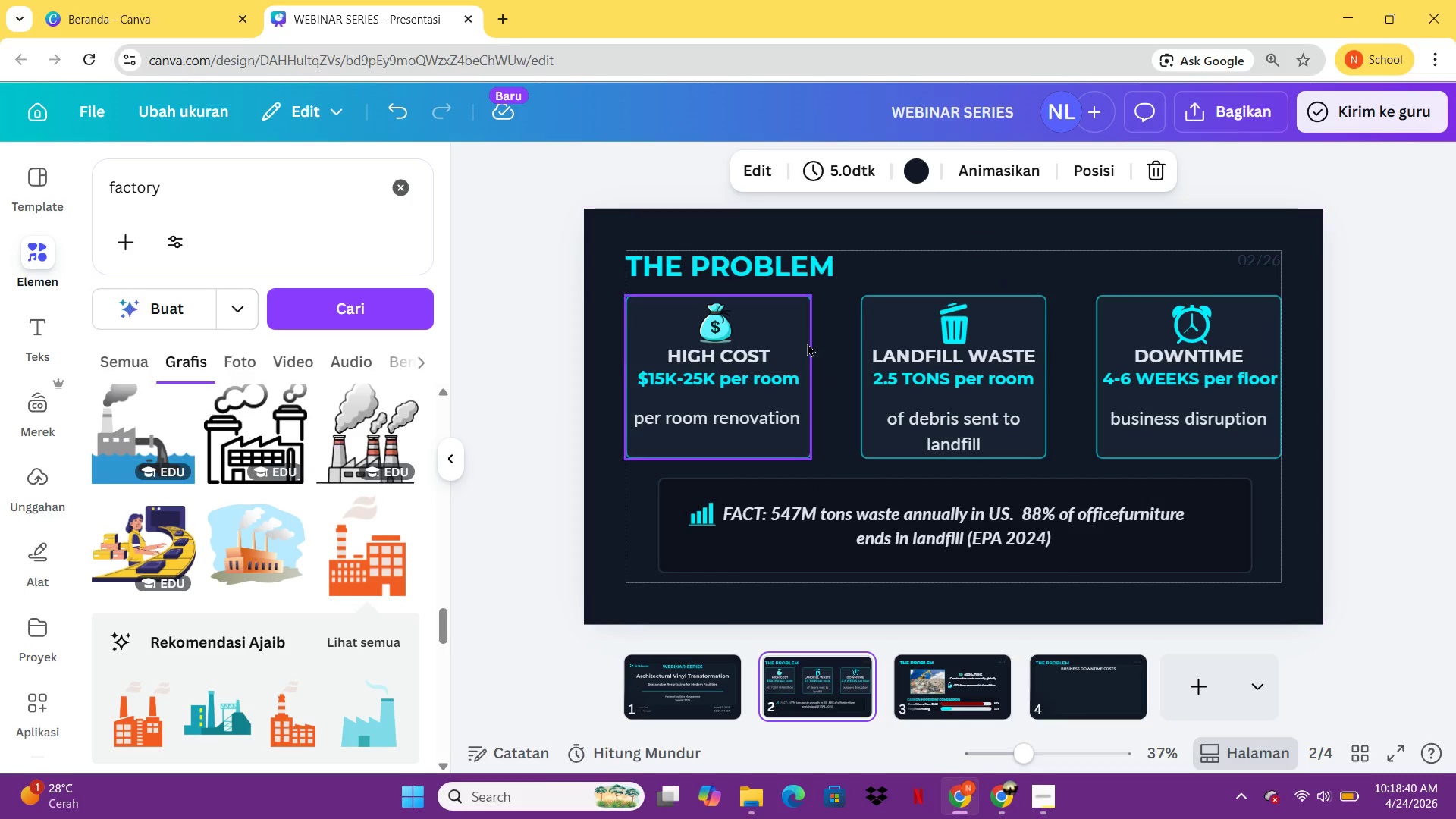 
left_click([806, 341])
 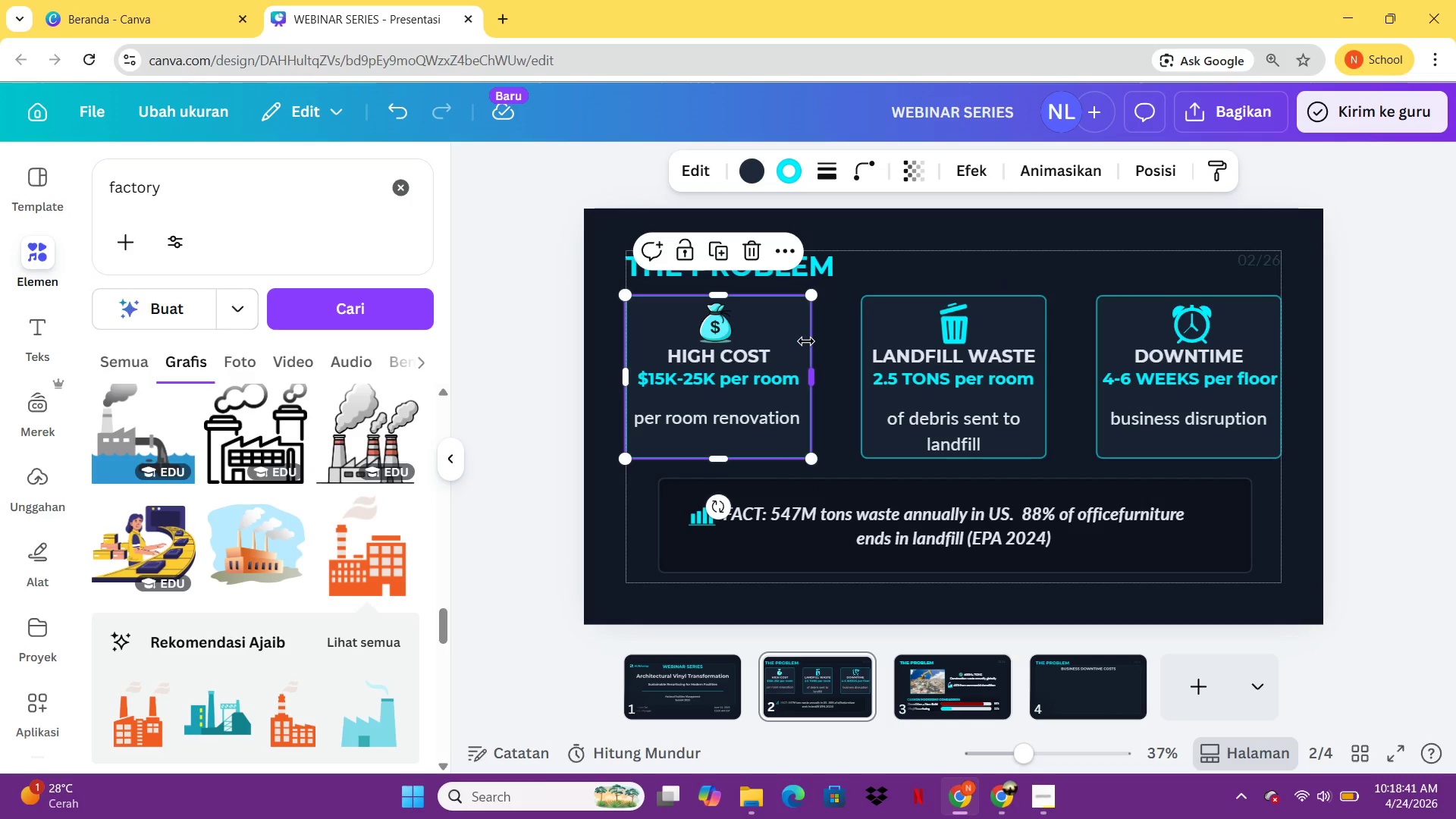 
key(Control+C)
 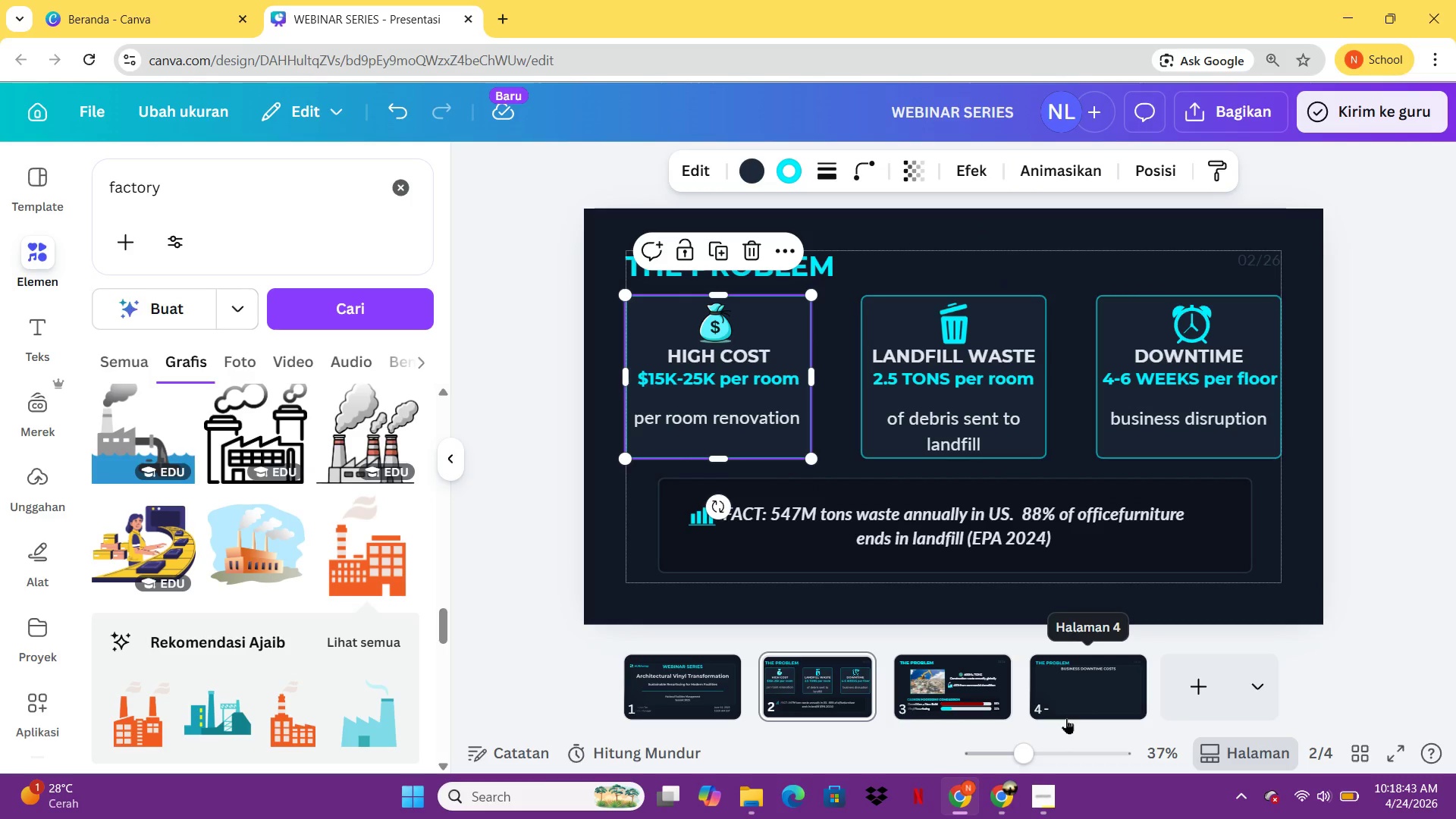 
left_click([1081, 692])
 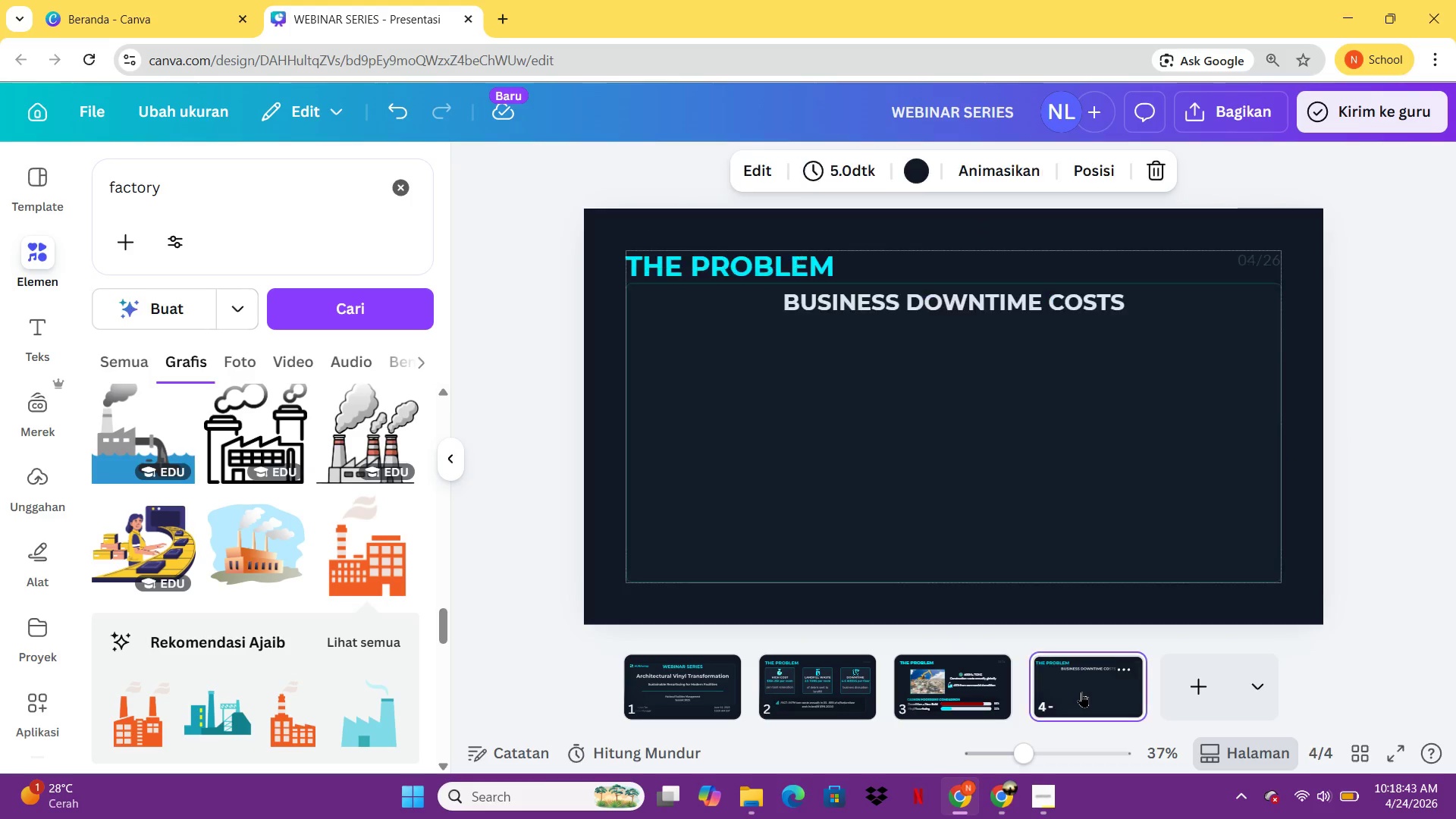 
key(Control+ControlLeft)
 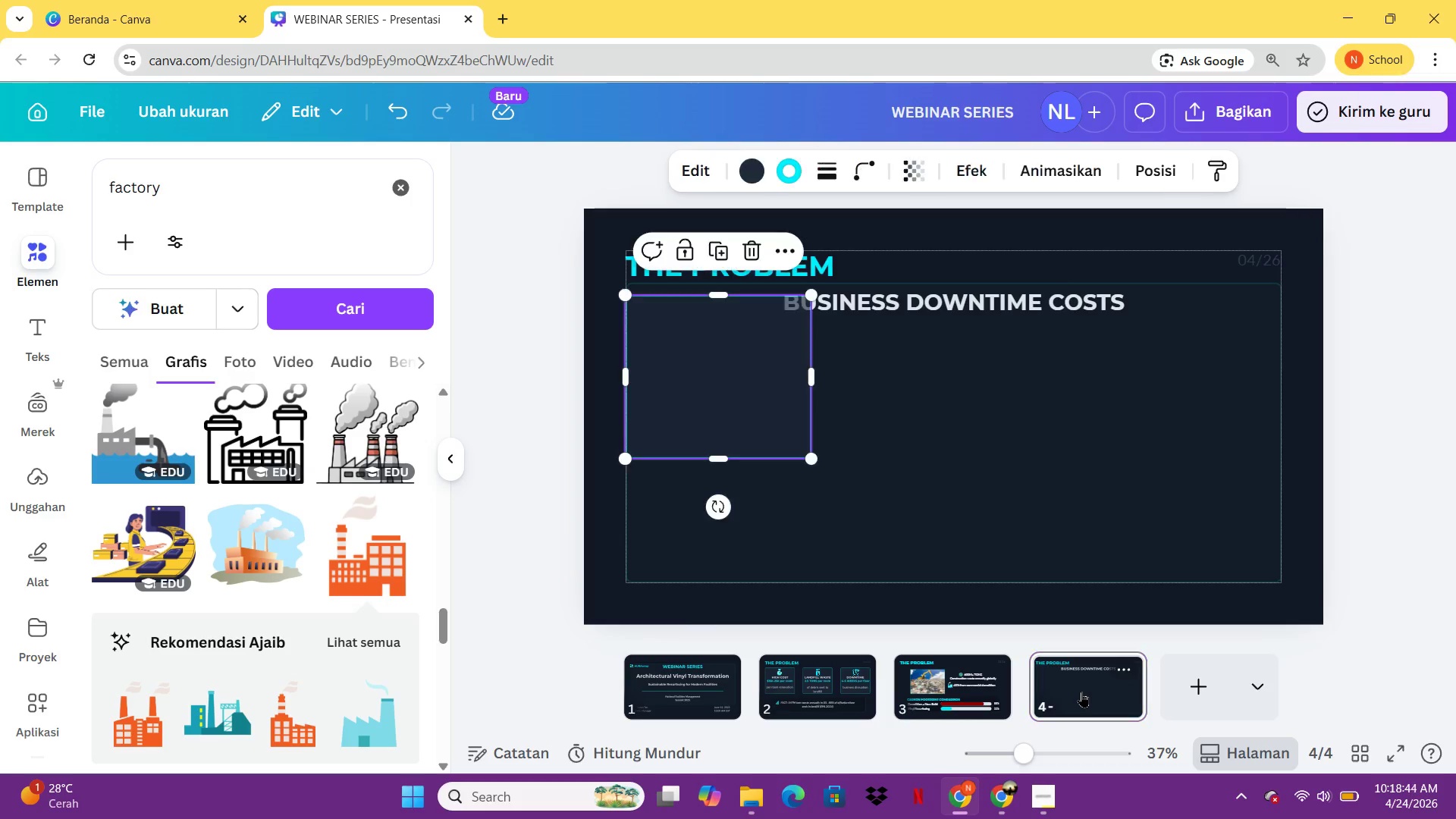 
key(Control+V)
 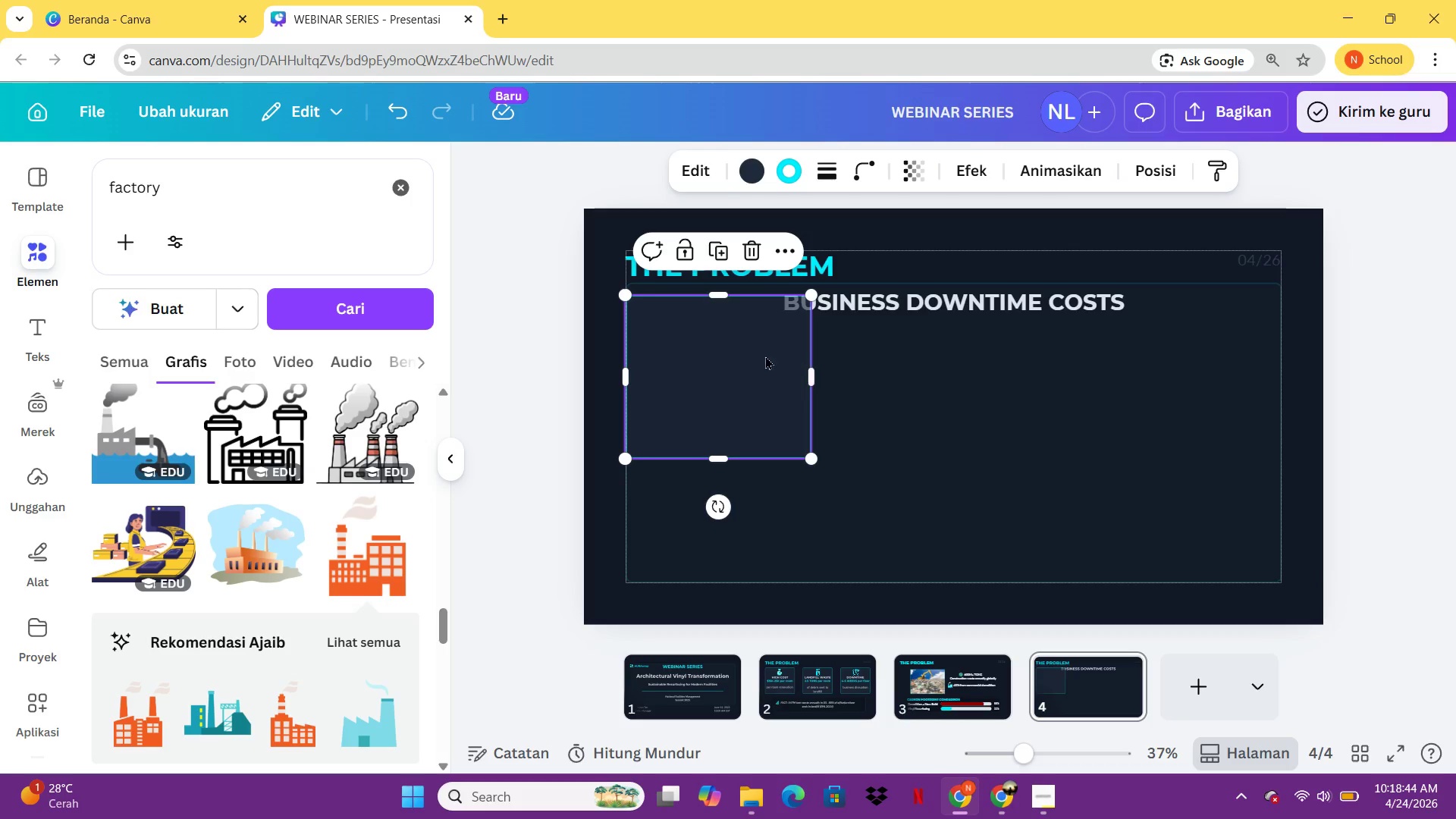 
left_click_drag(start_coordinate=[743, 357], to_coordinate=[780, 406])
 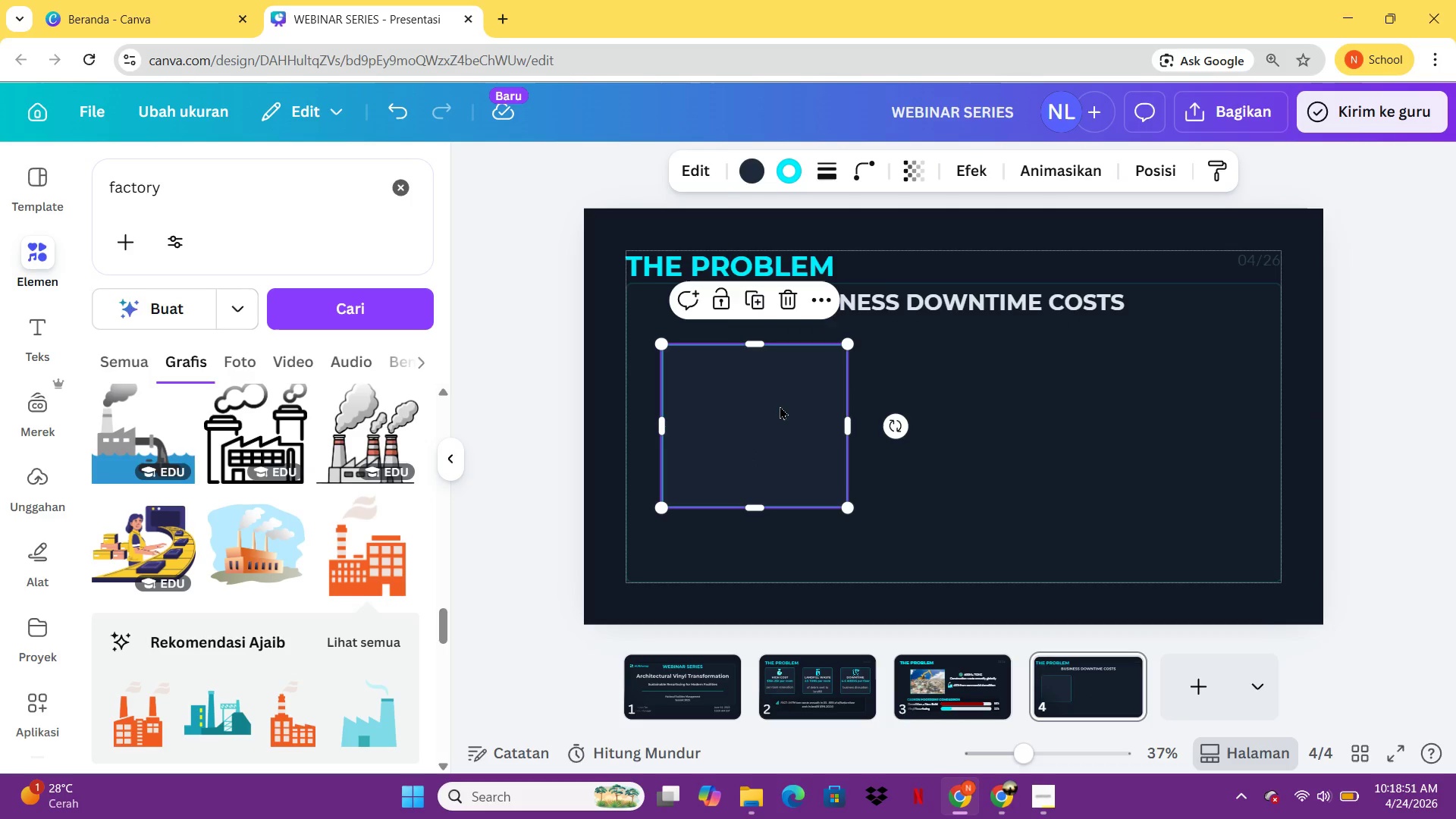 
wait(6.81)
 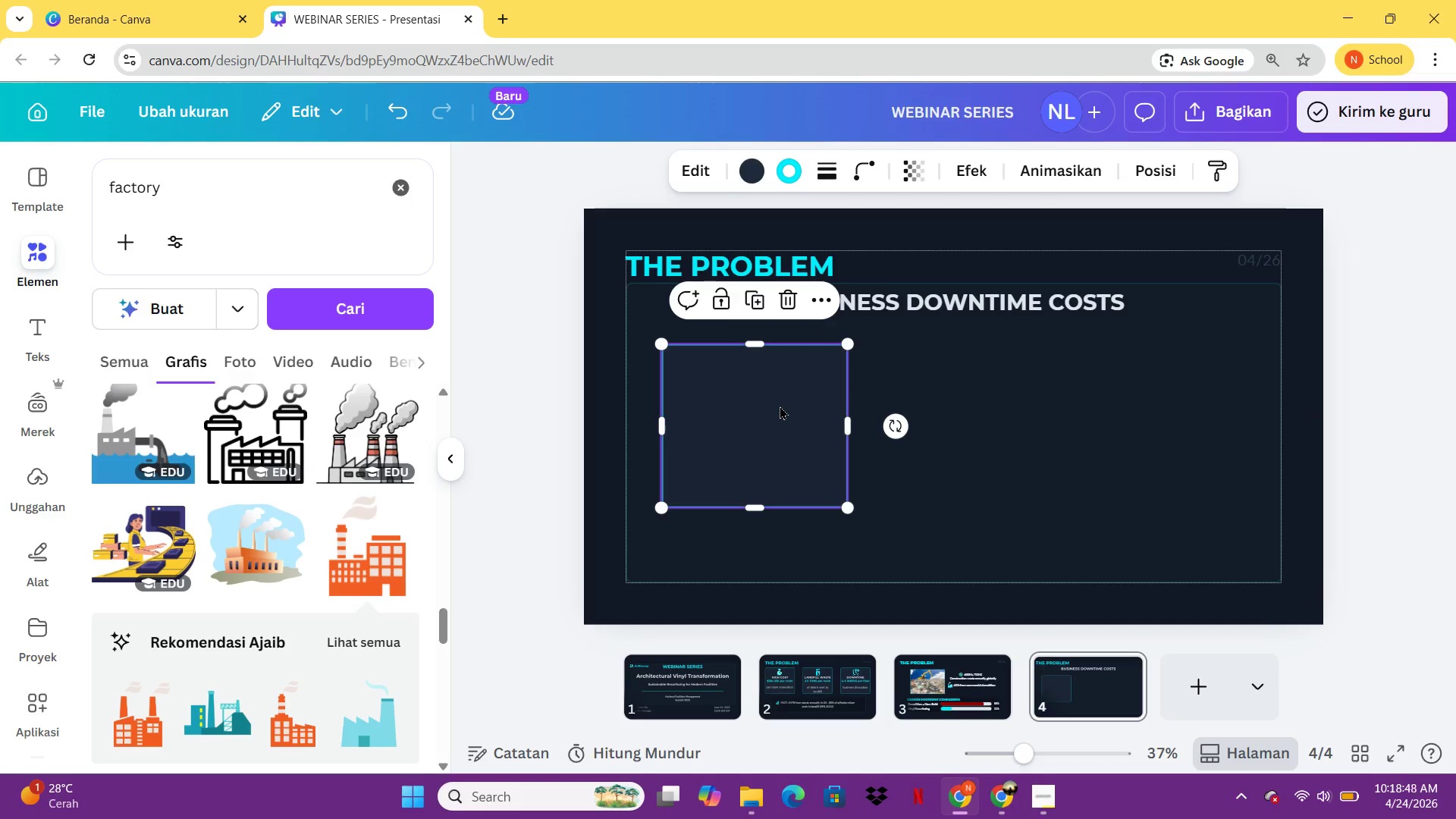 
left_click([766, 162])
 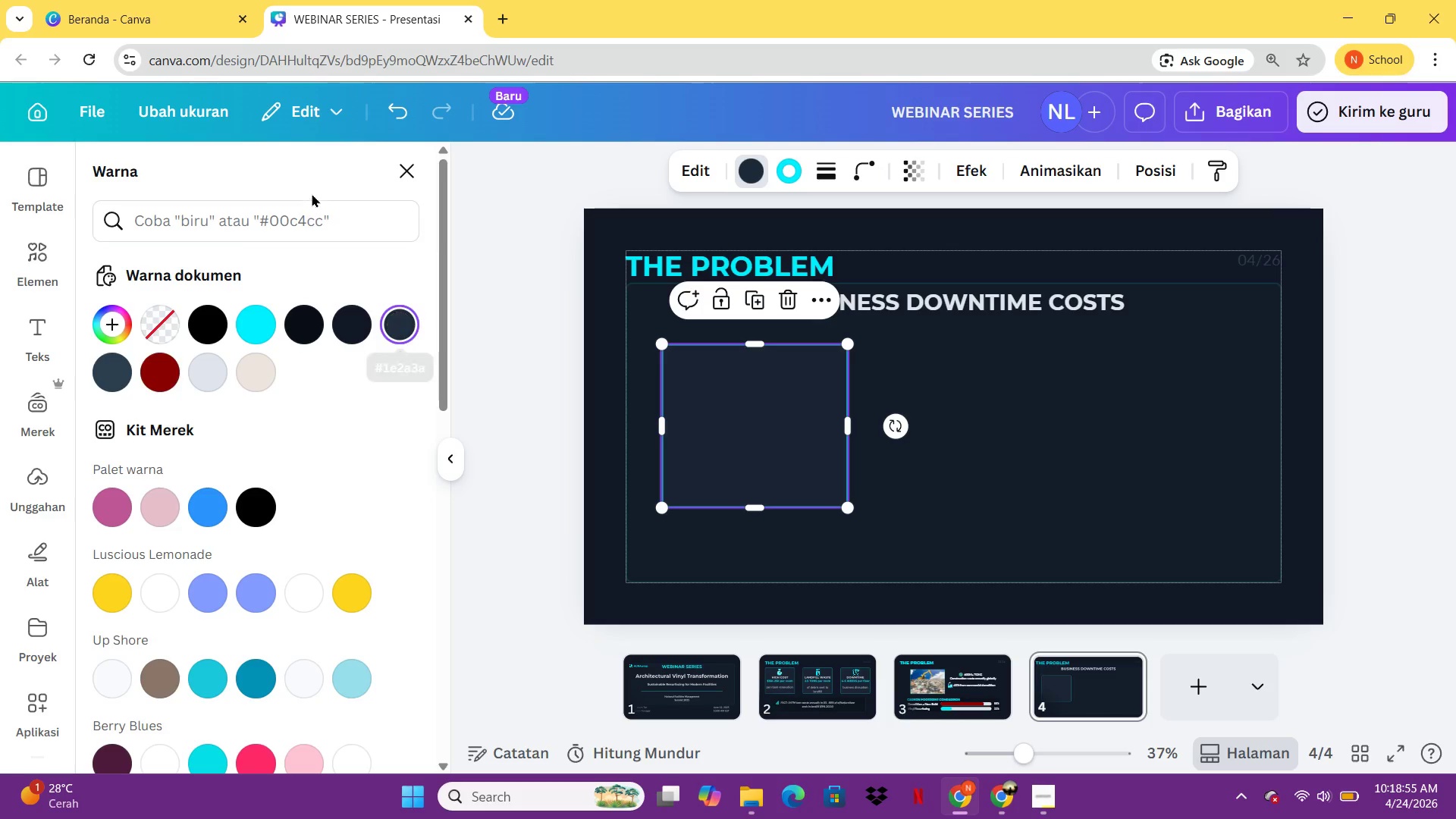 
left_click([306, 231])
 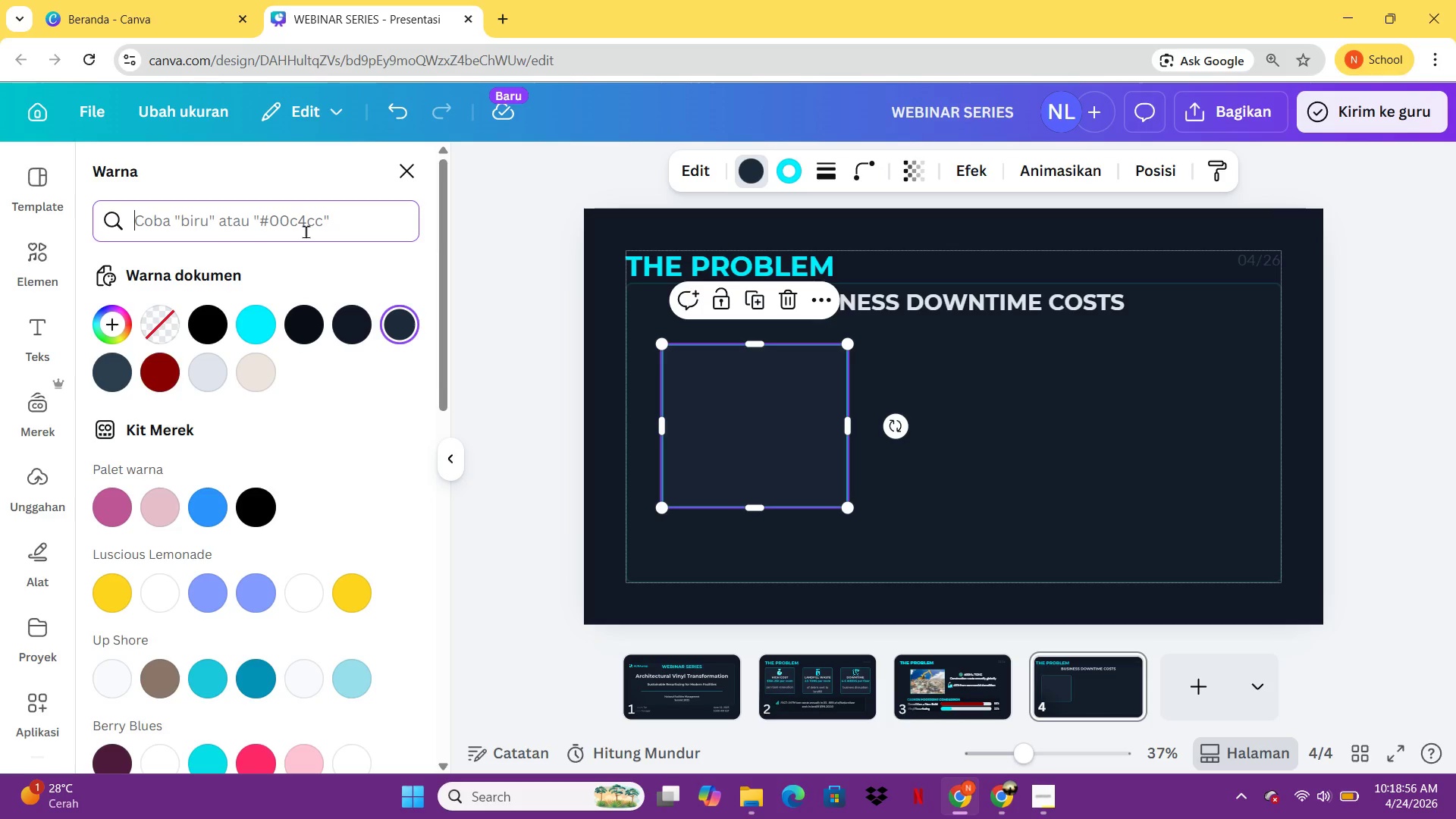 
type(0A0F18)
 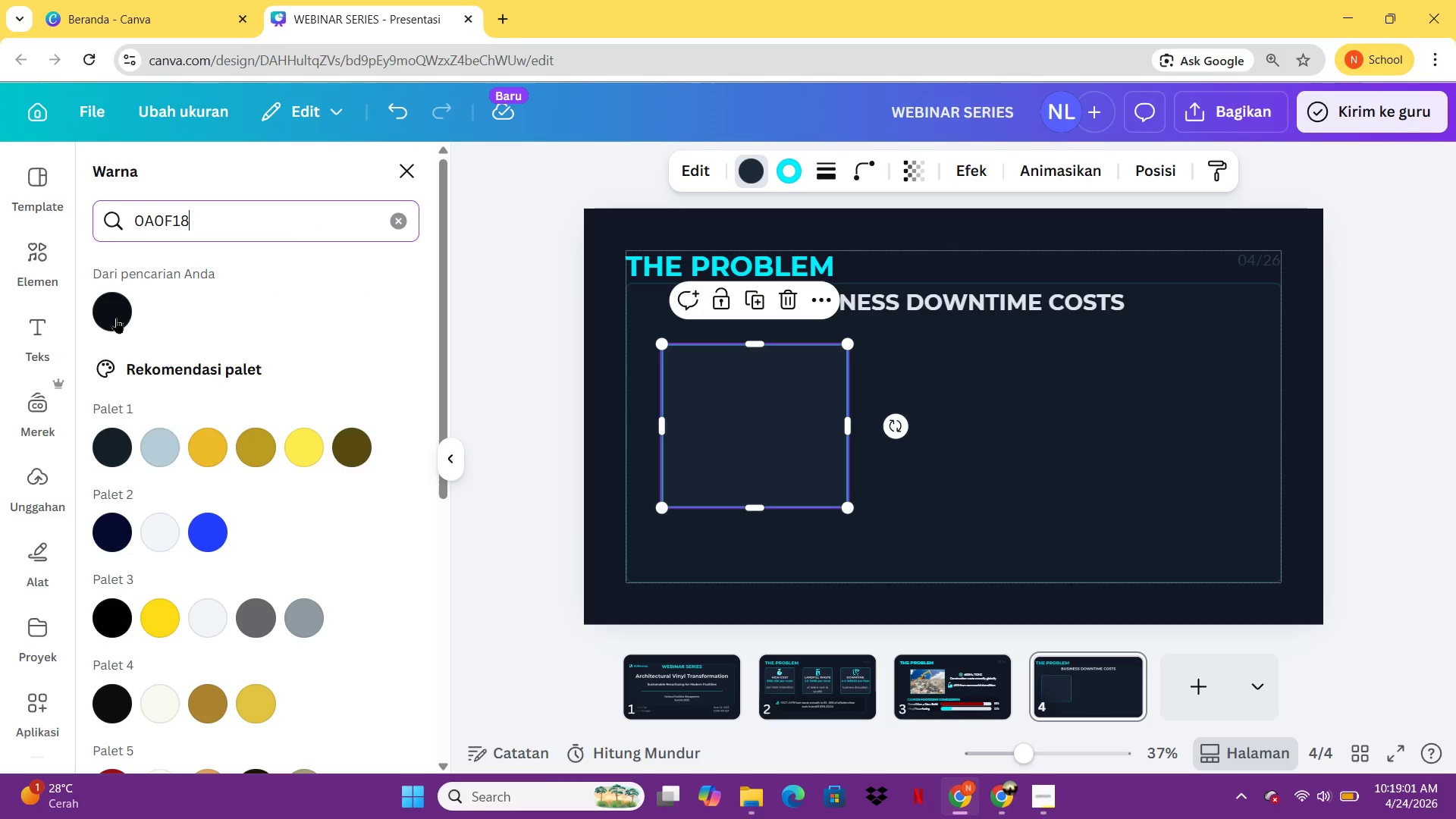 
left_click([116, 318])
 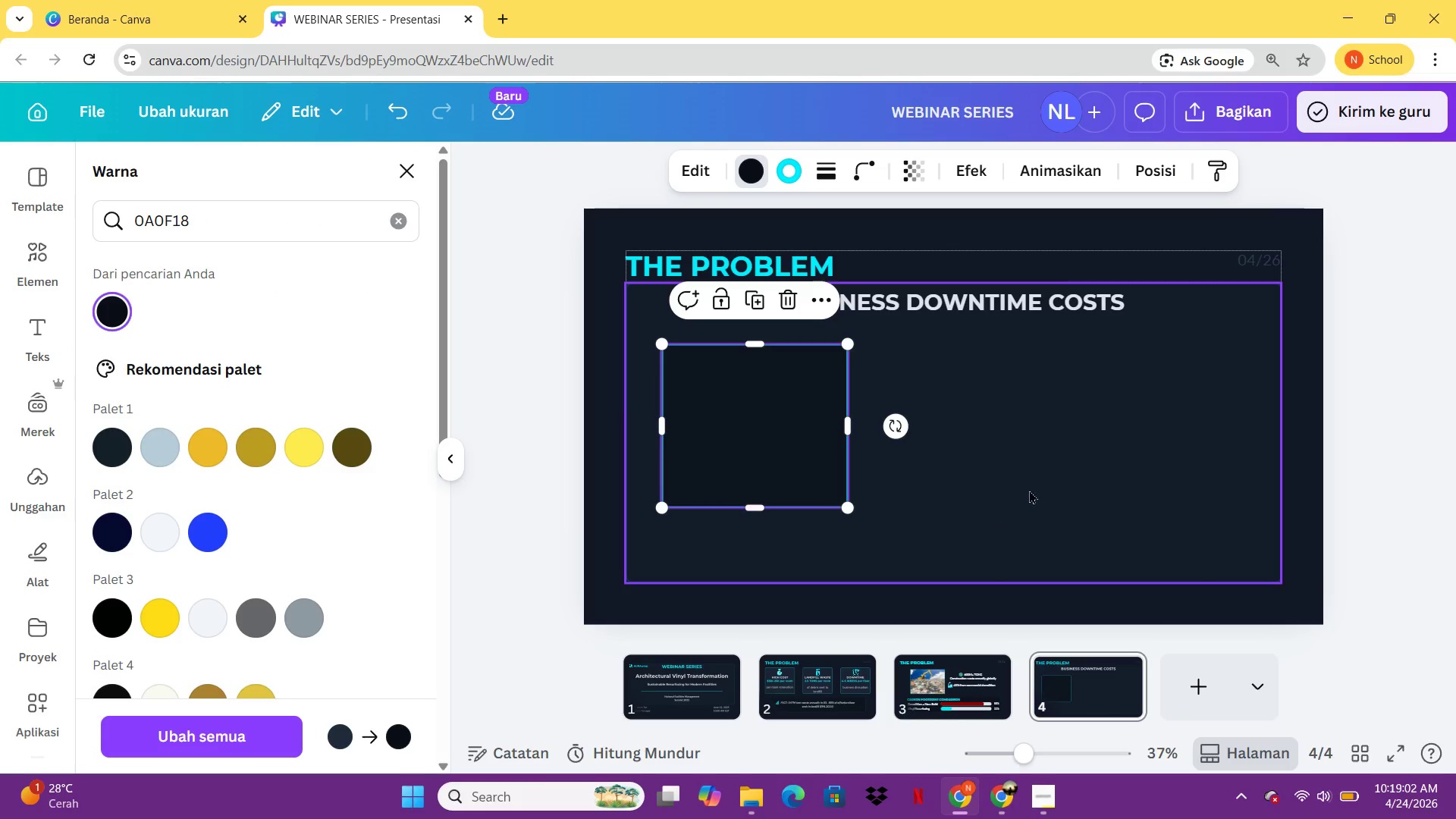 
left_click([1028, 488])
 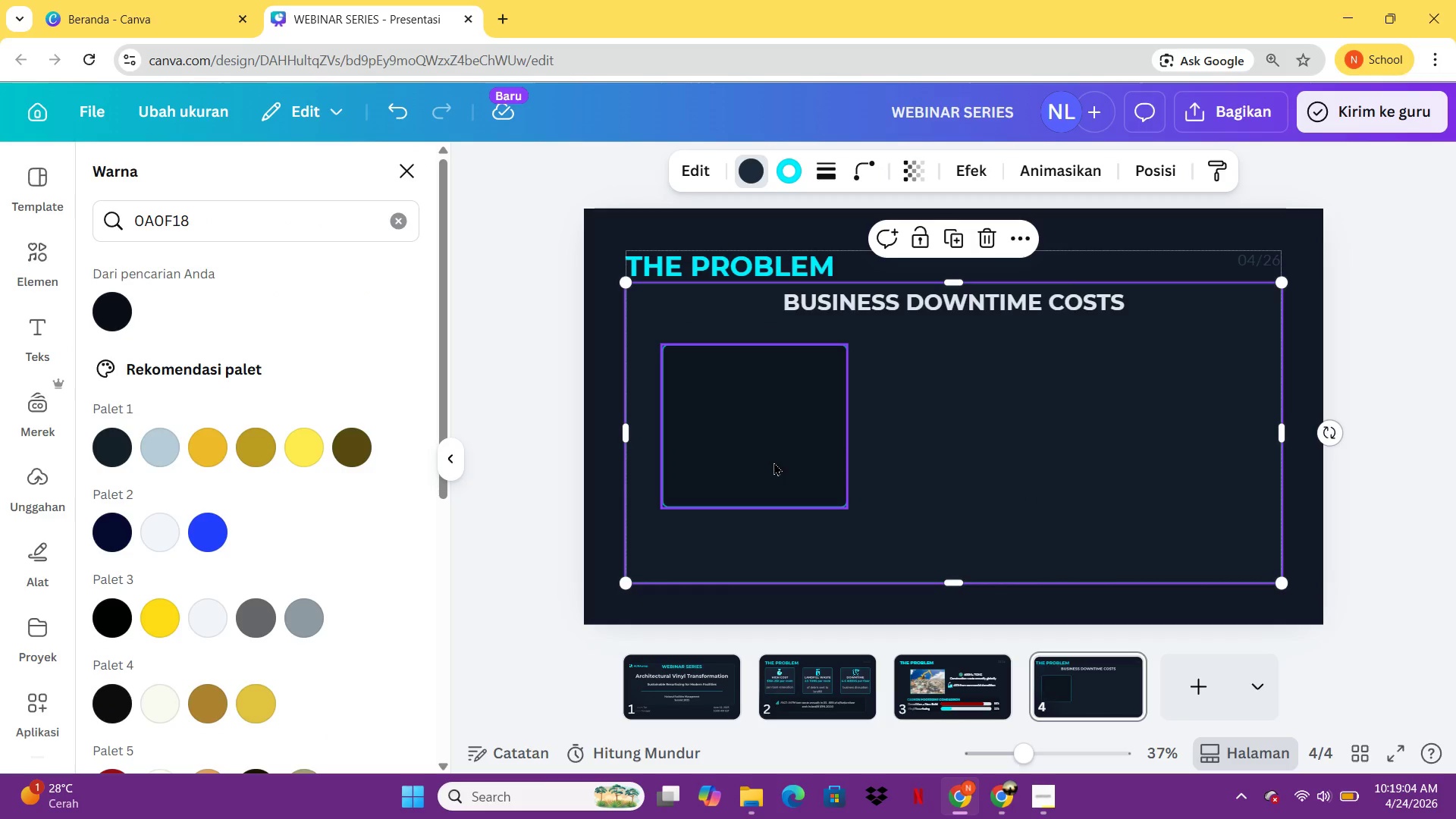 
left_click_drag(start_coordinate=[774, 462], to_coordinate=[787, 457])
 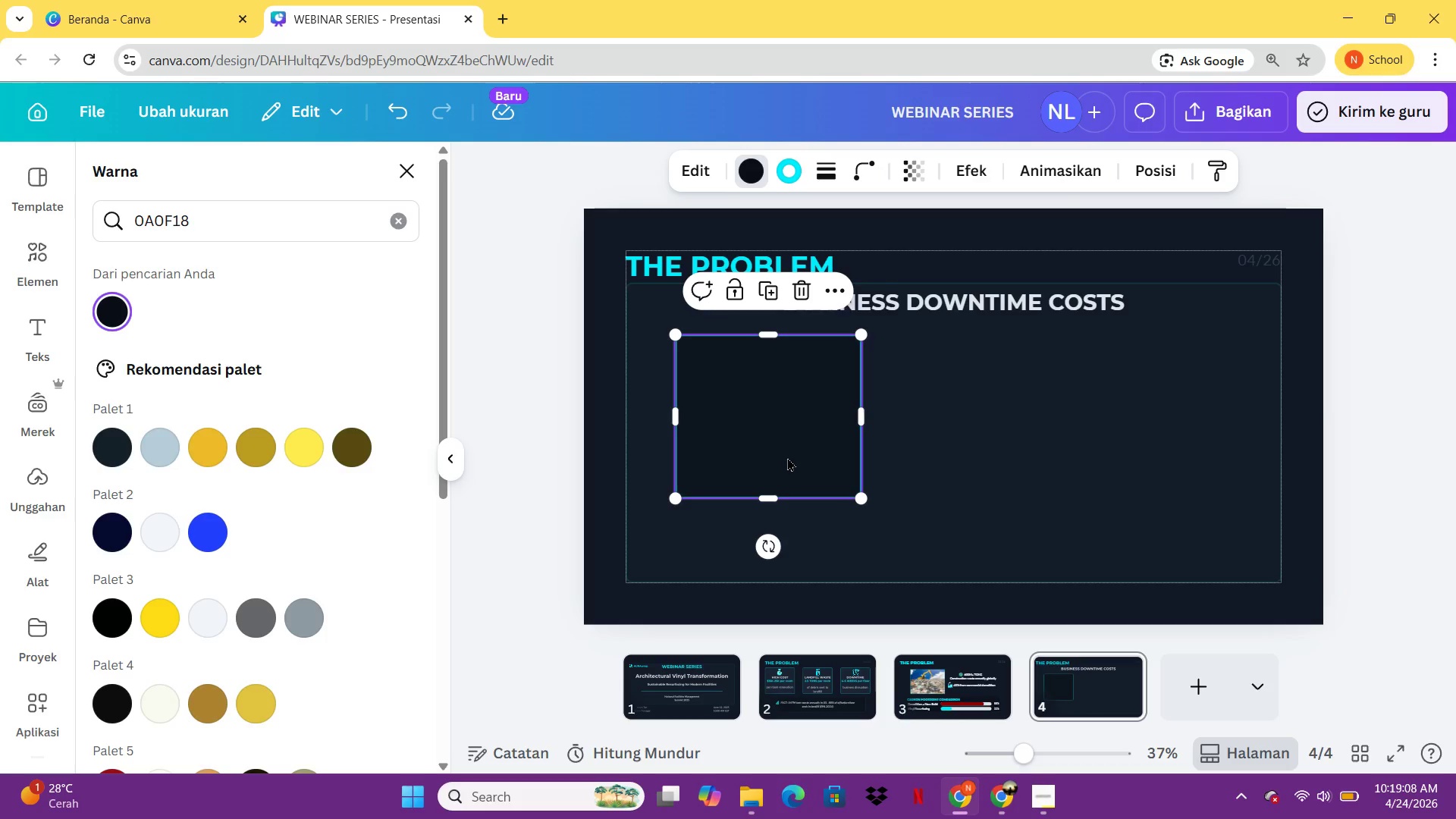 
left_click_drag(start_coordinate=[861, 416], to_coordinate=[1187, 389])
 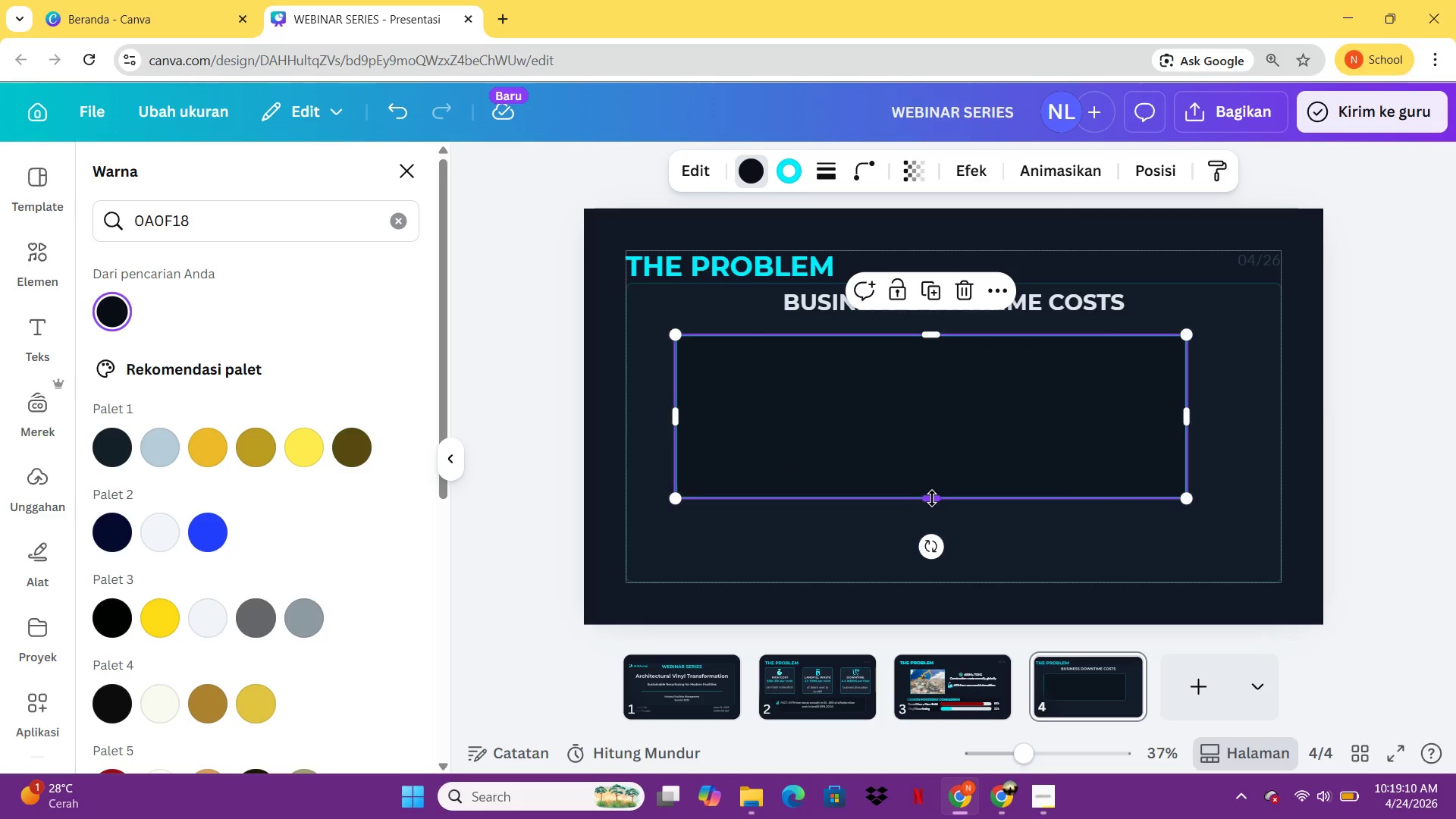 
left_click_drag(start_coordinate=[932, 498], to_coordinate=[929, 424])
 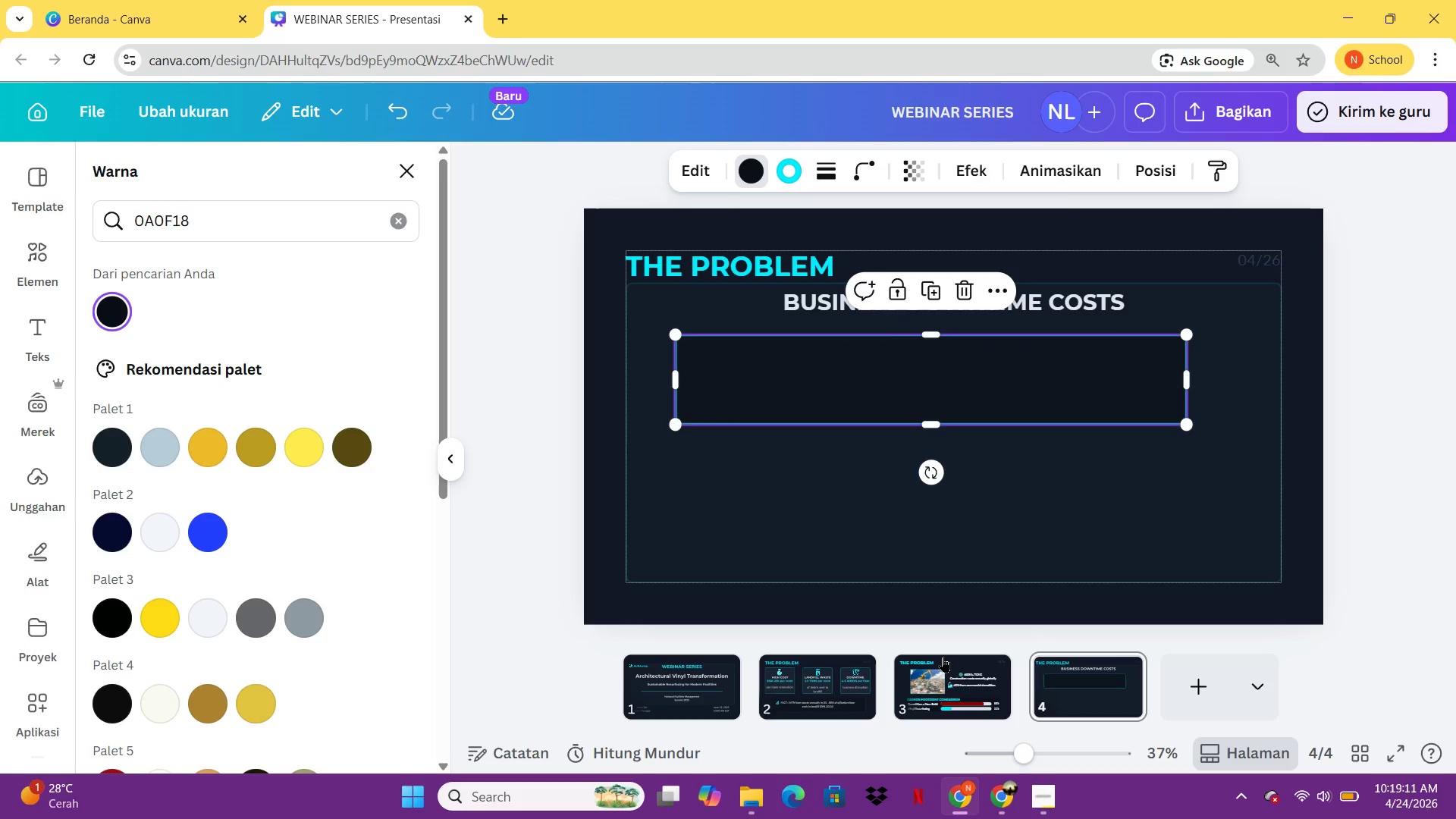 
left_click([943, 657])
 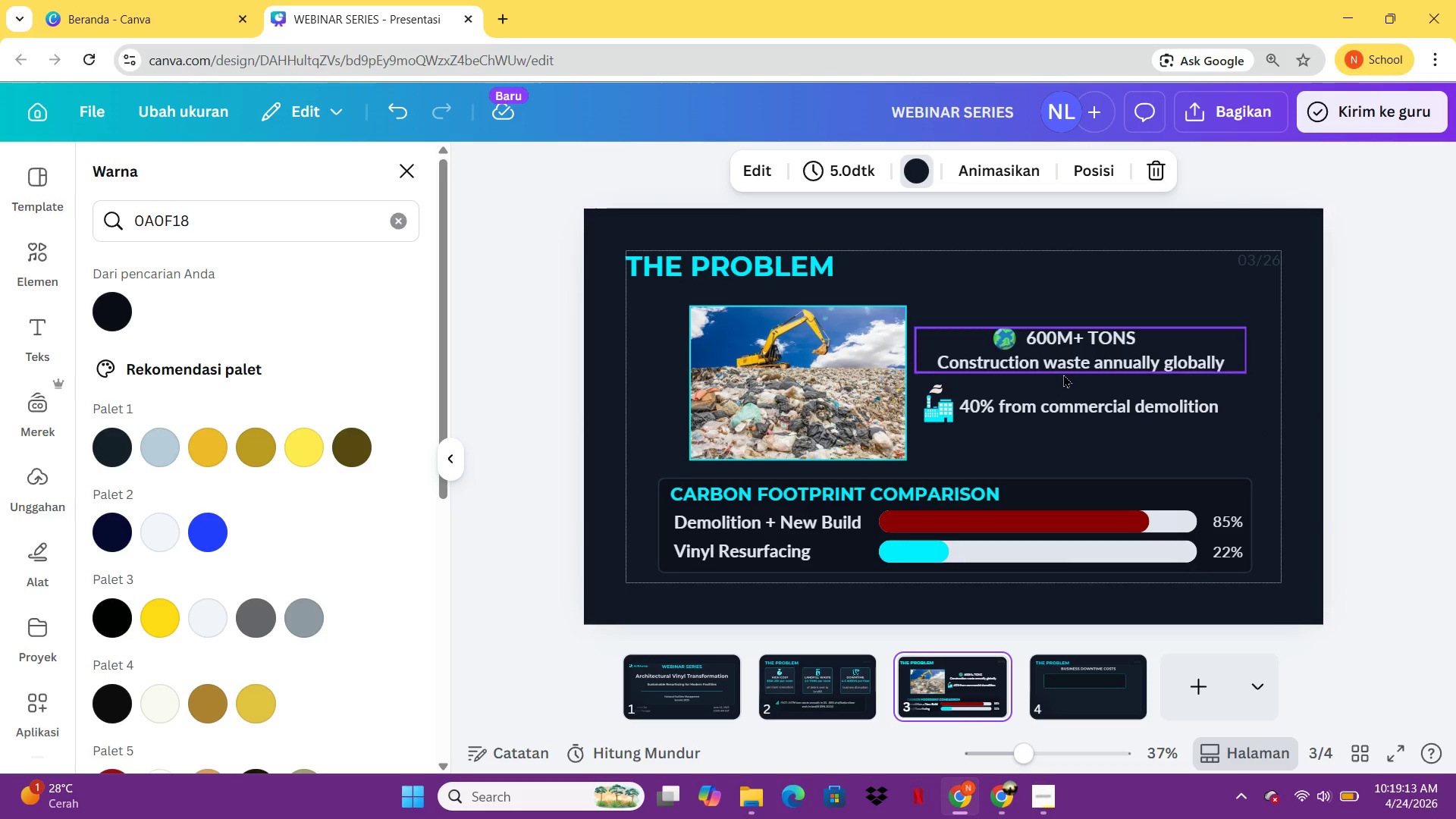 
left_click([1064, 374])
 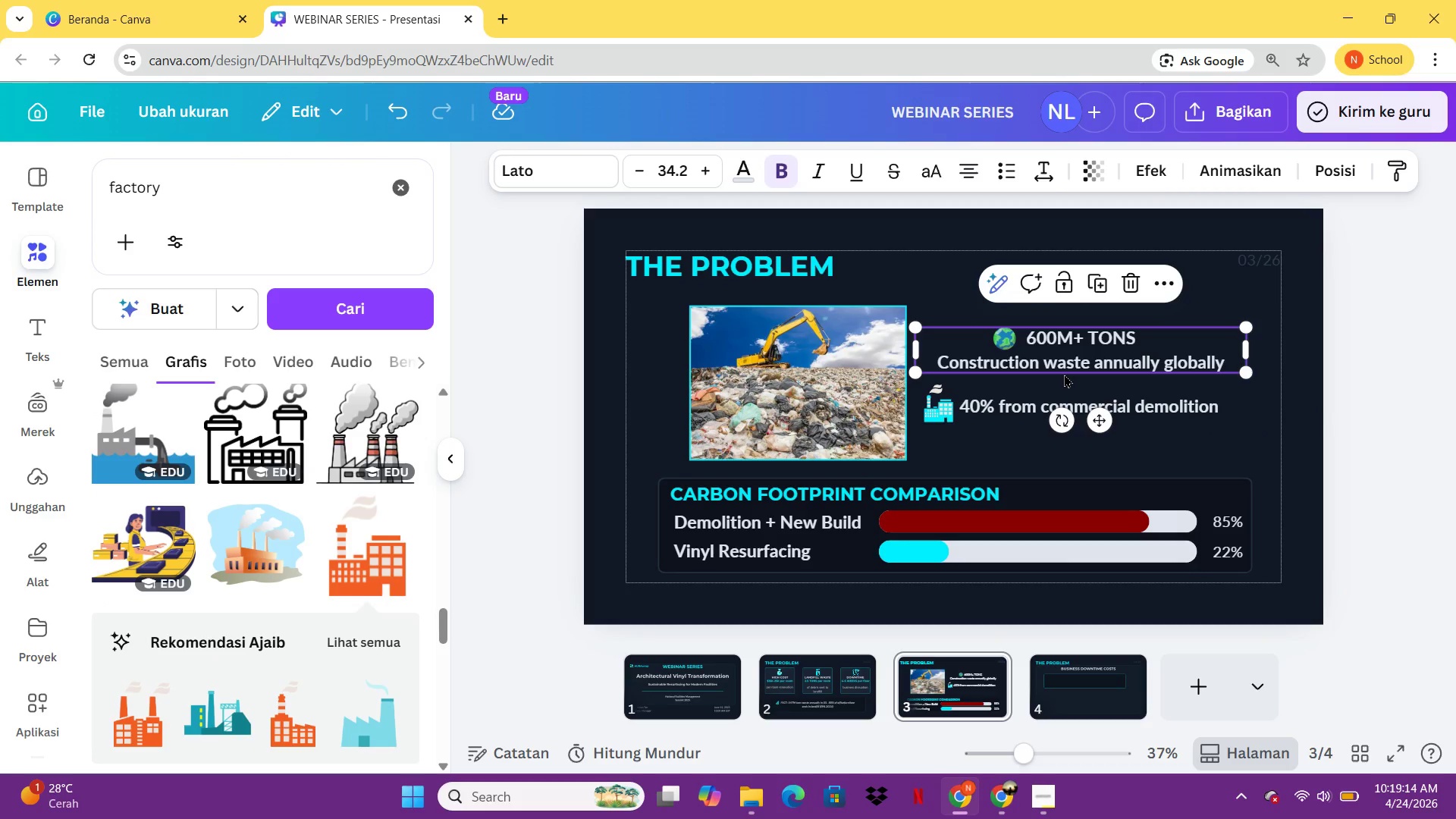 
key(Control+C)
 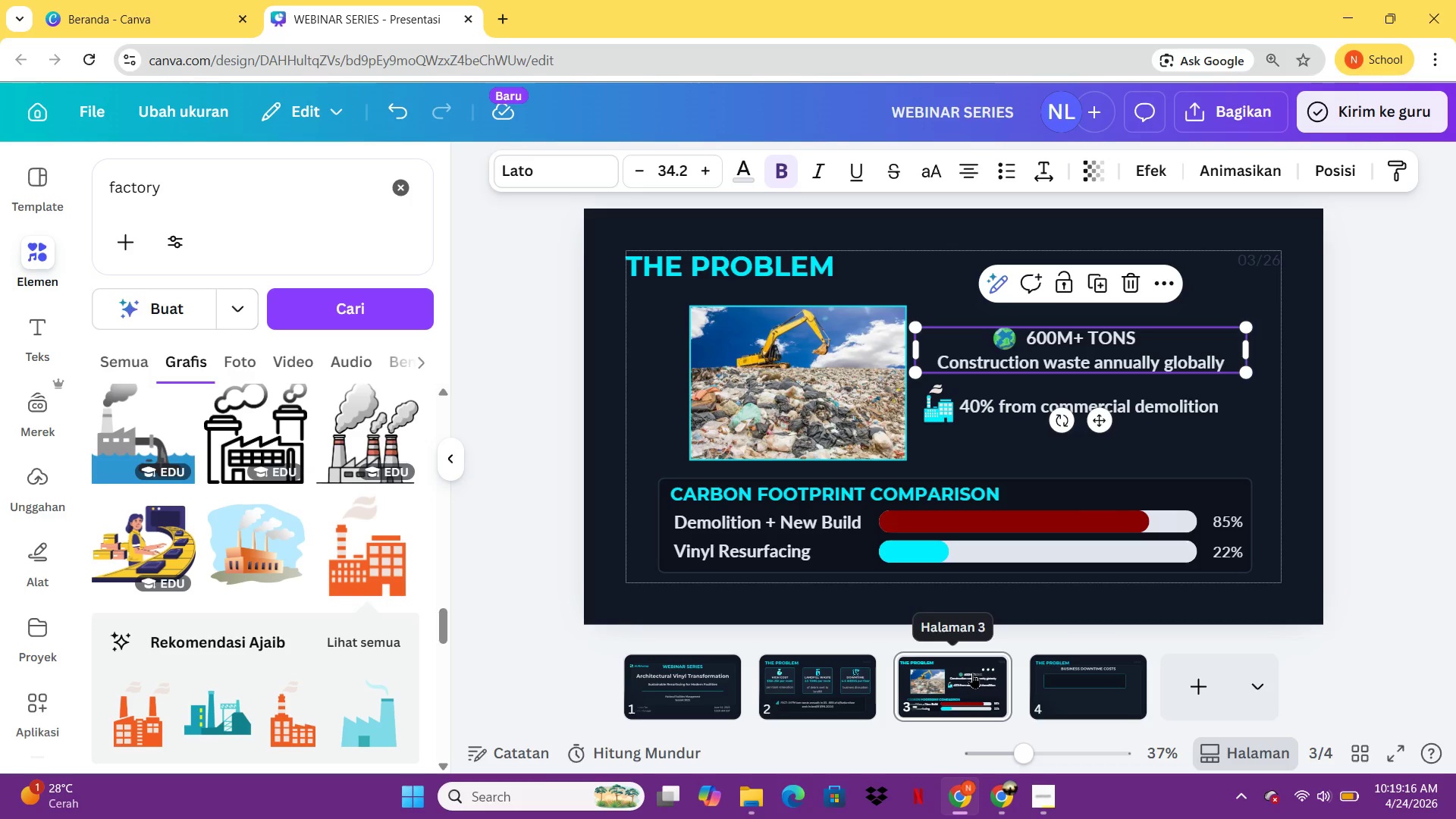 
double_click([1078, 676])
 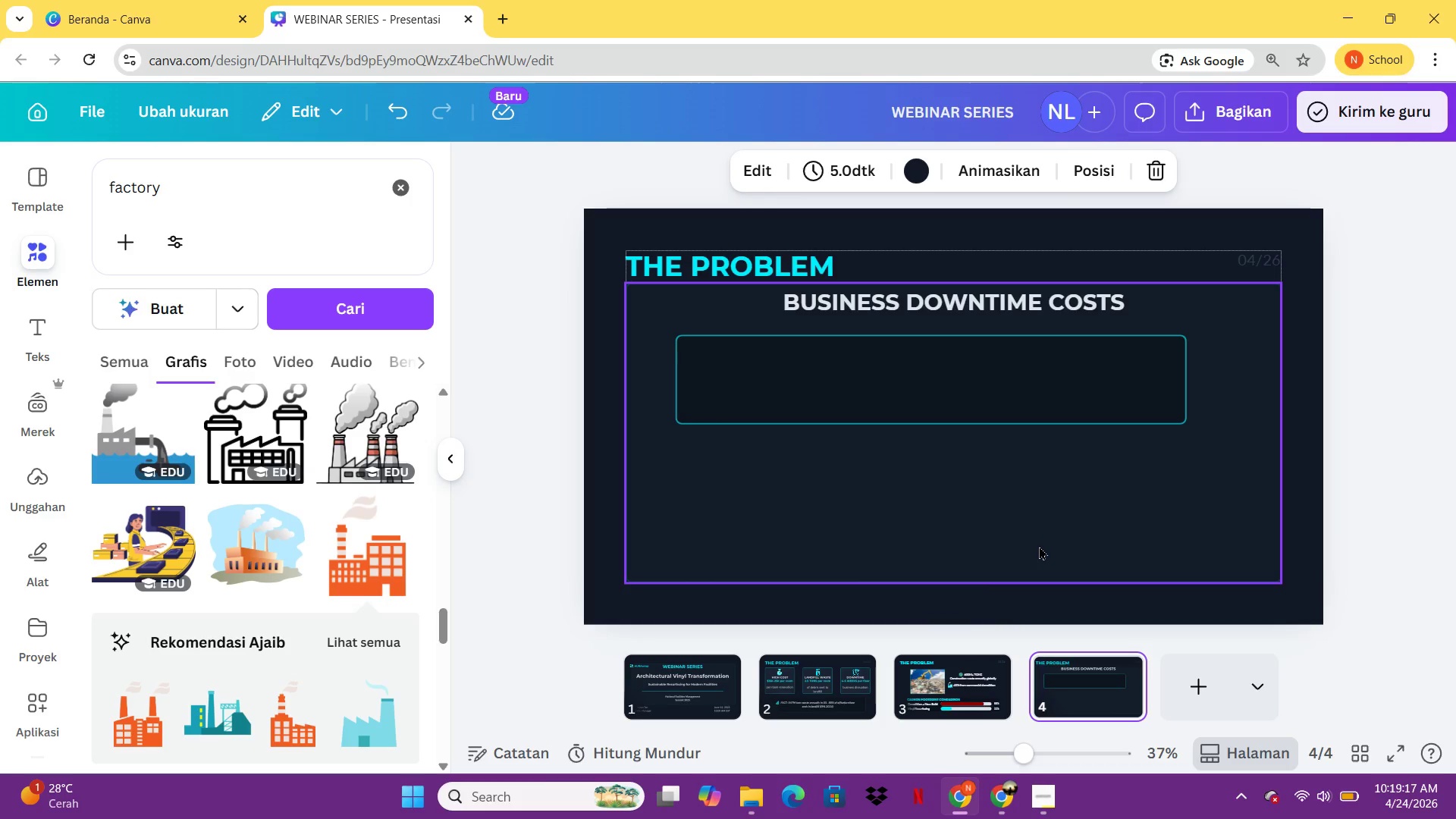 
key(Control+V)
 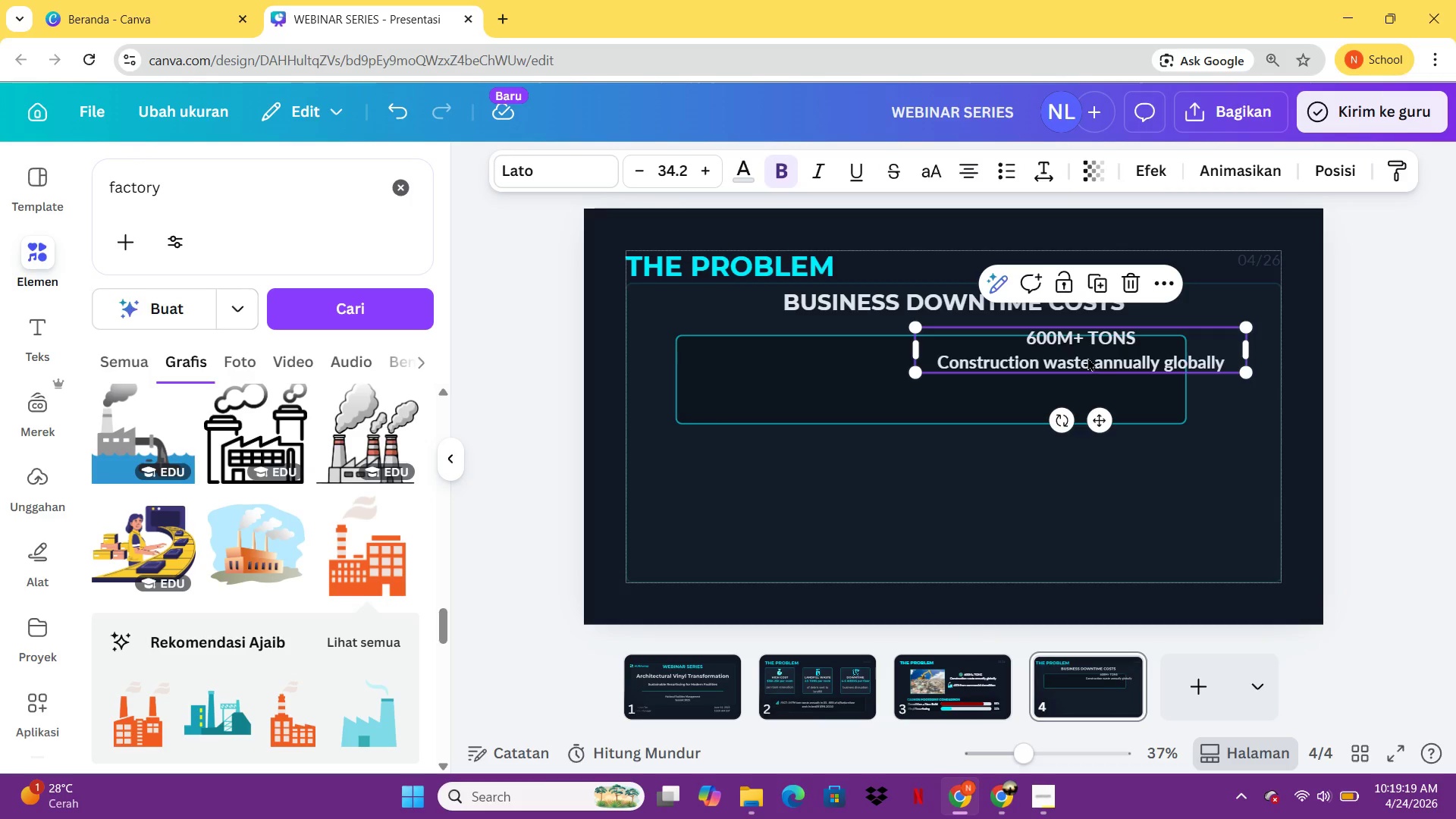 
left_click_drag(start_coordinate=[1087, 357], to_coordinate=[899, 388])
 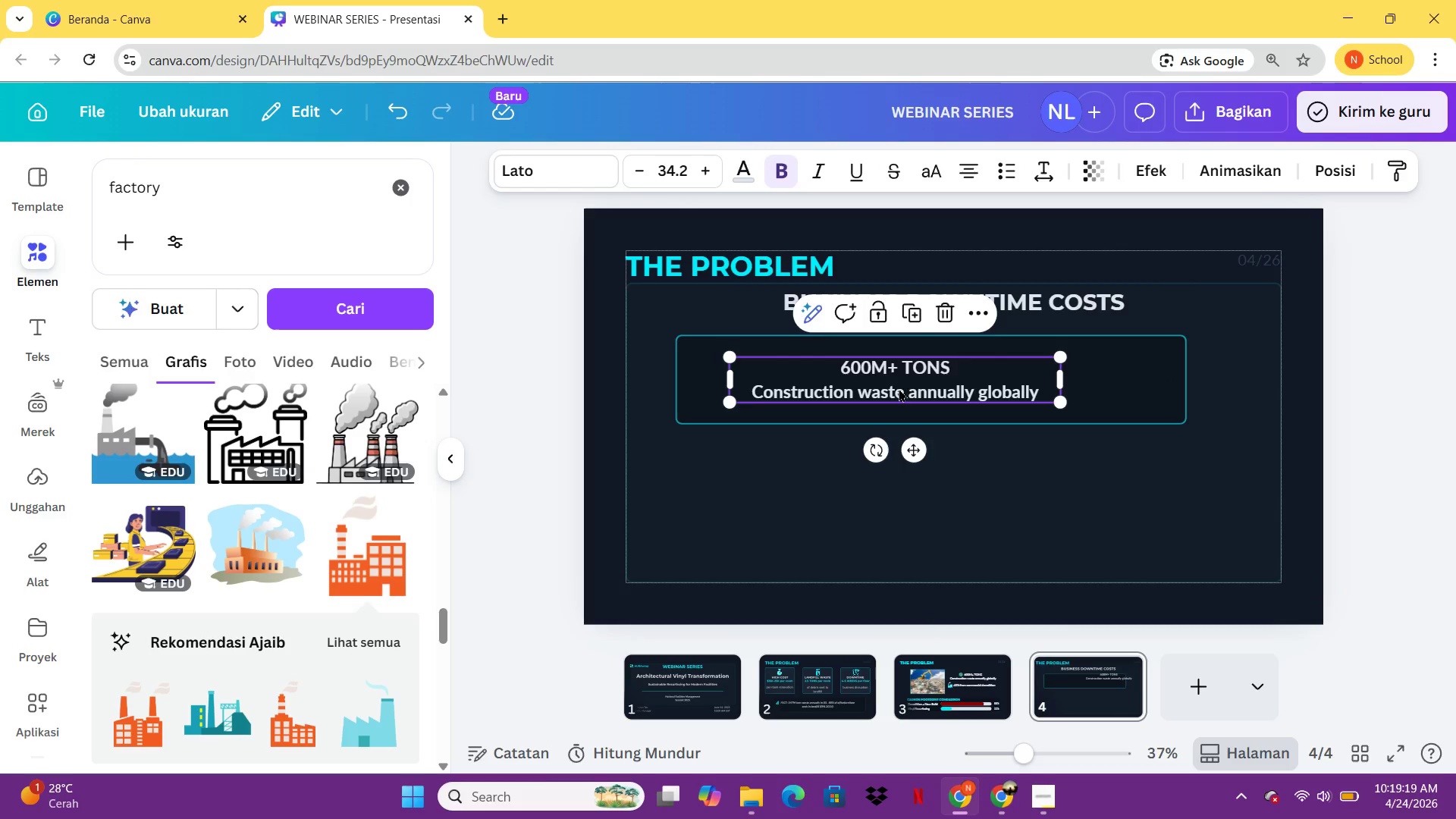 
left_click([899, 388])
 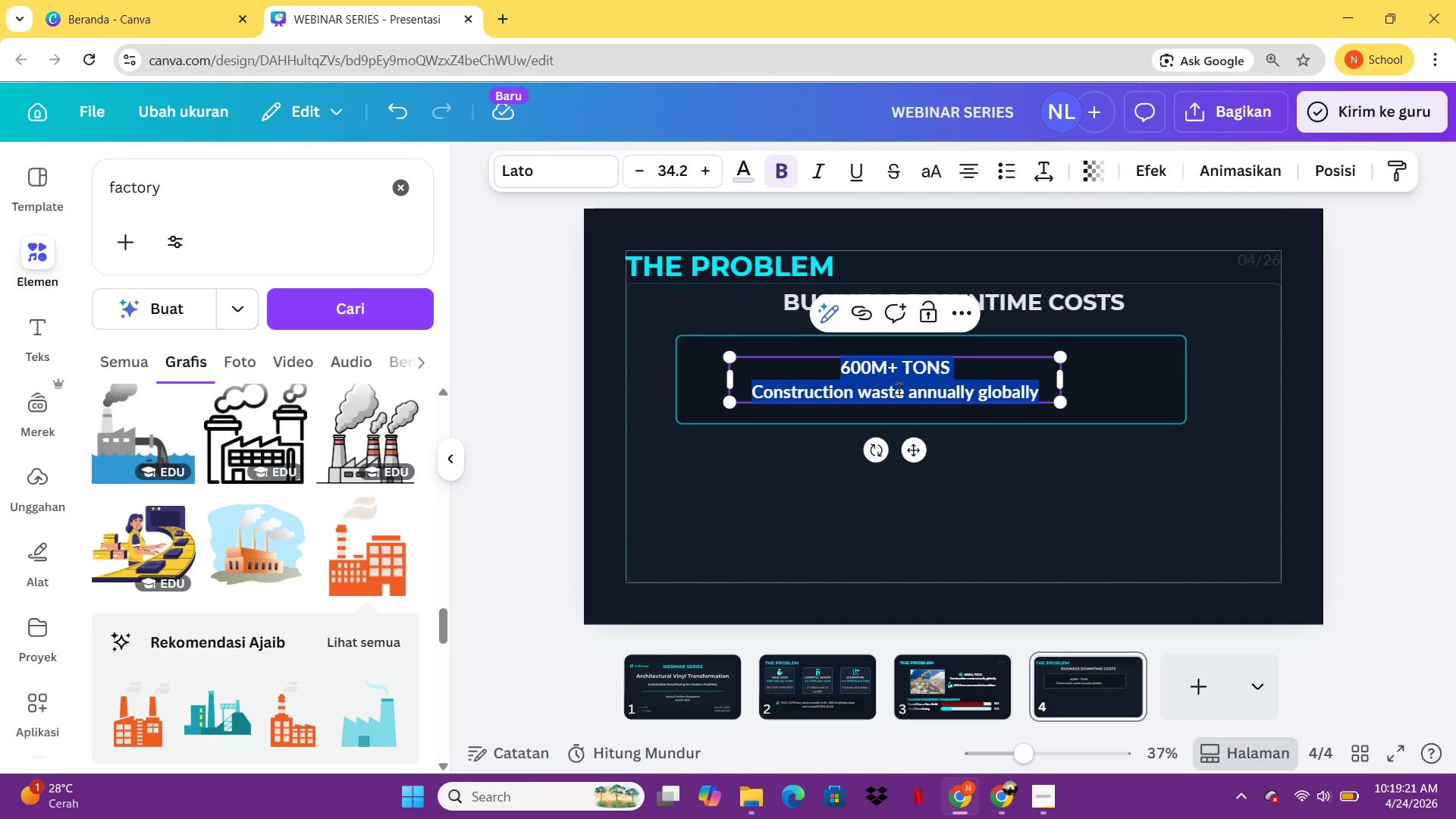 
type(a)
key(Backspace)
type(Average revenue lost per day of closure:)
 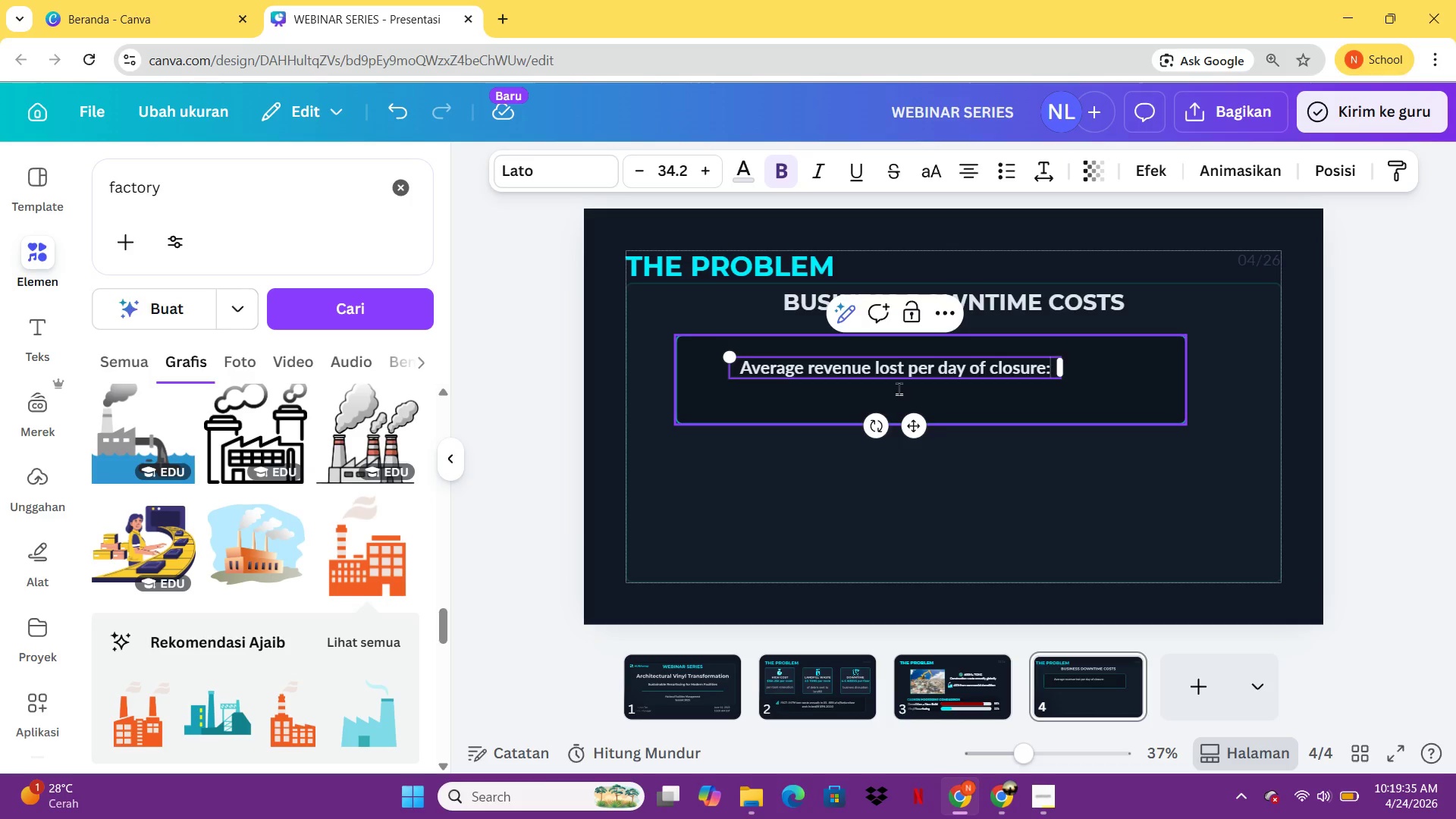 
key(Enter)
 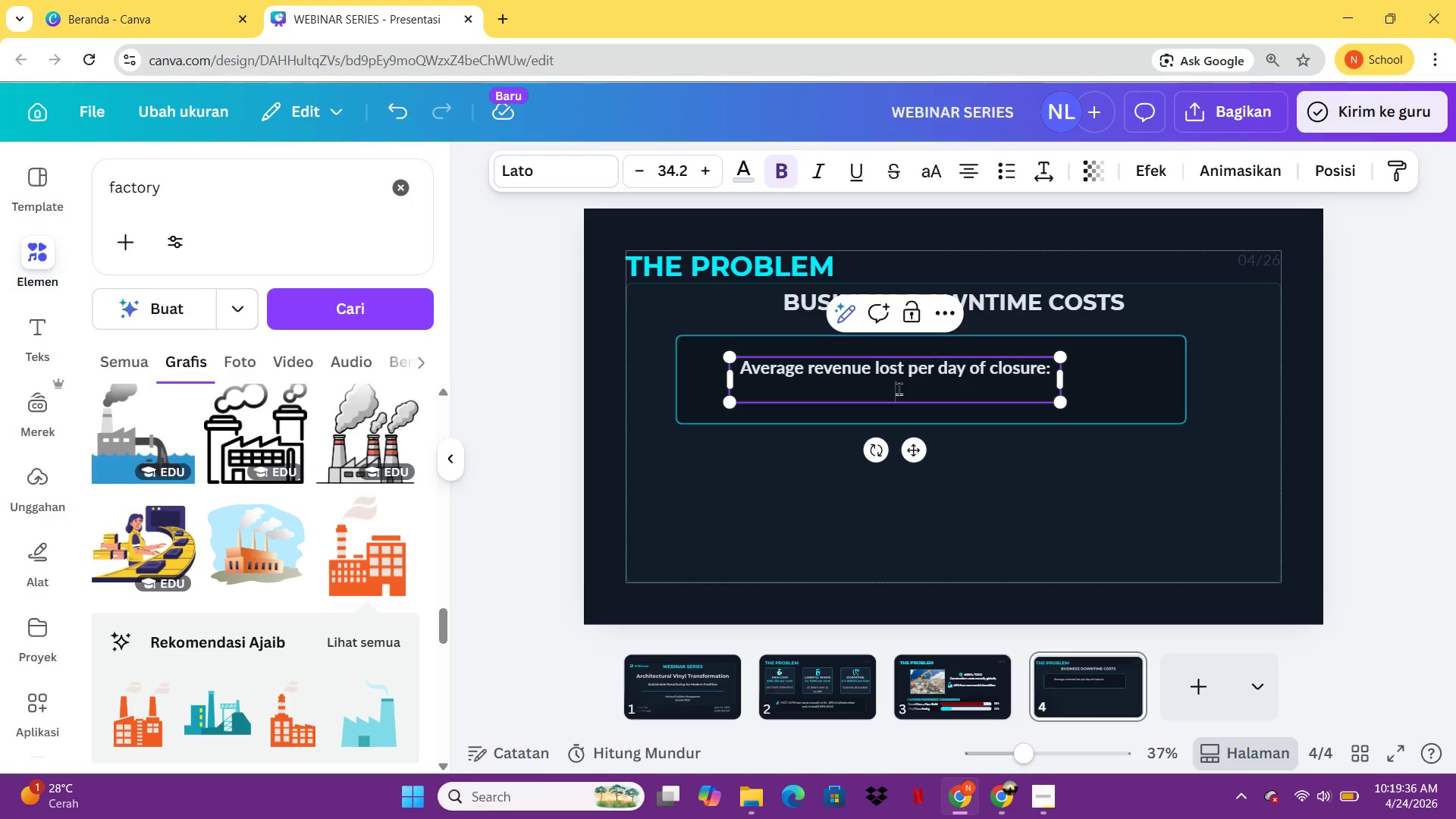 
type($15)
key(Backspace)
key(Backspace)
key(Backspace)
type($5.000 - $20.000 per day)
 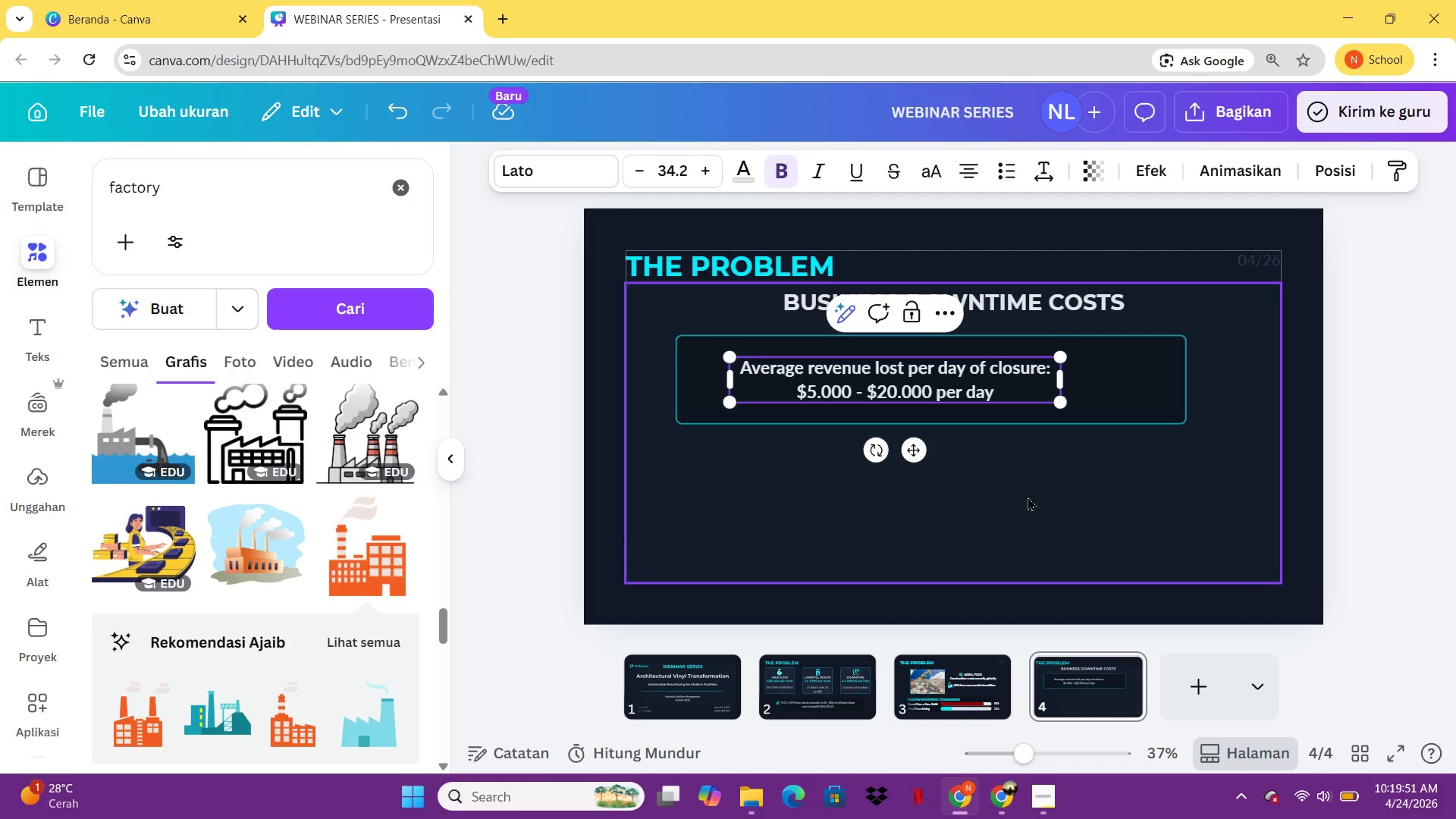 
left_click([1043, 523])
 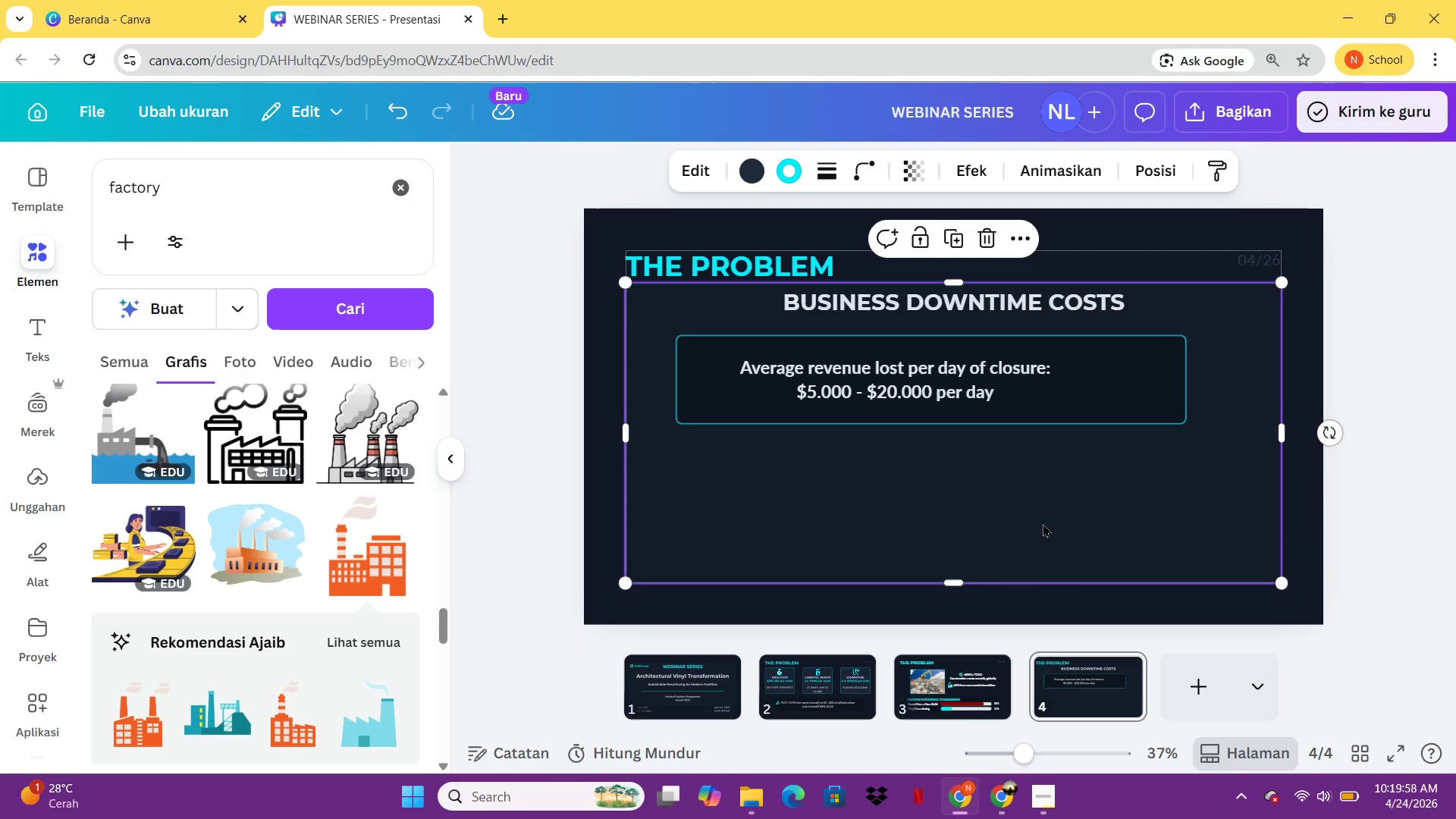 
wait(9.24)
 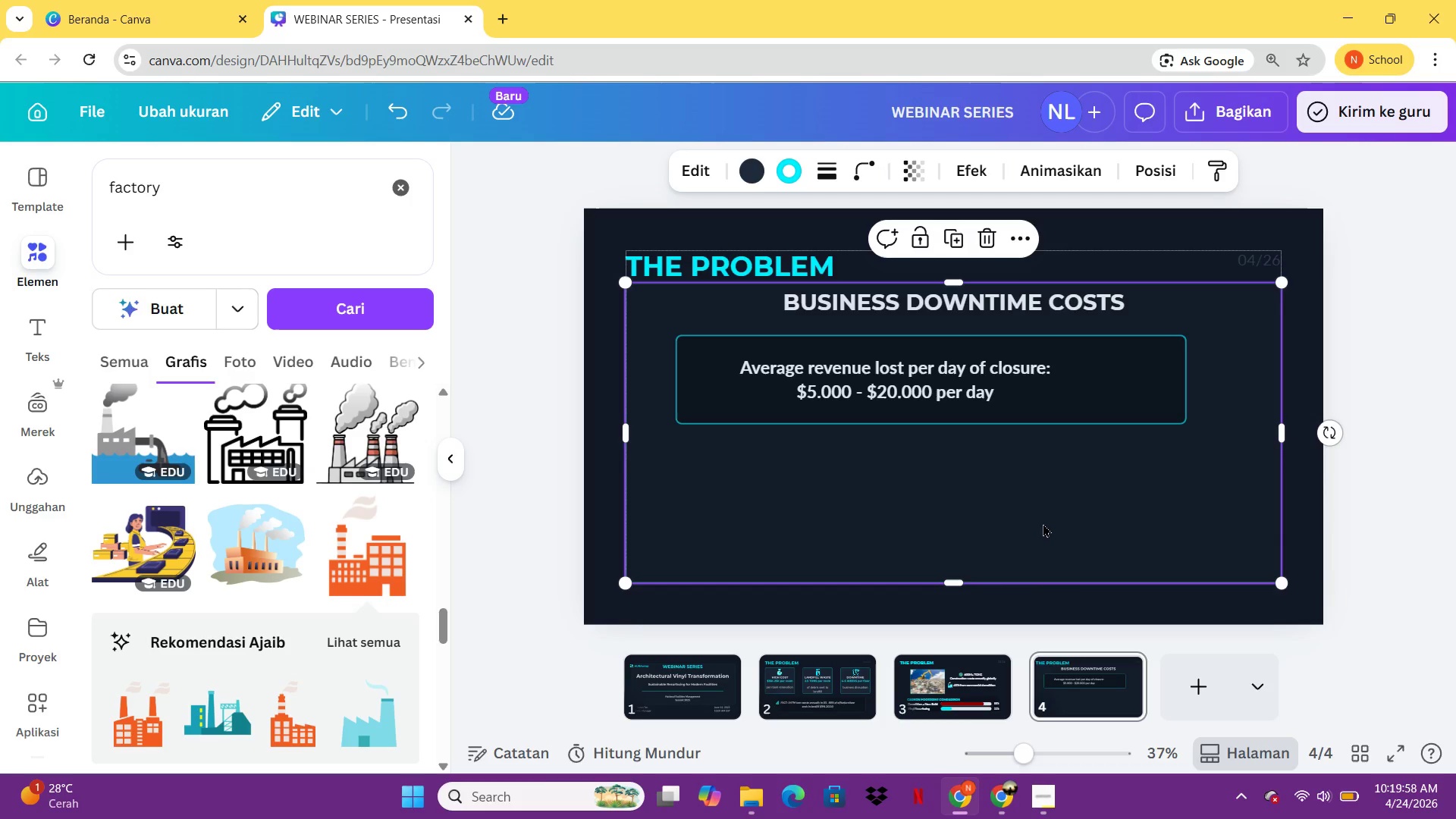 
left_click([1135, 384])
 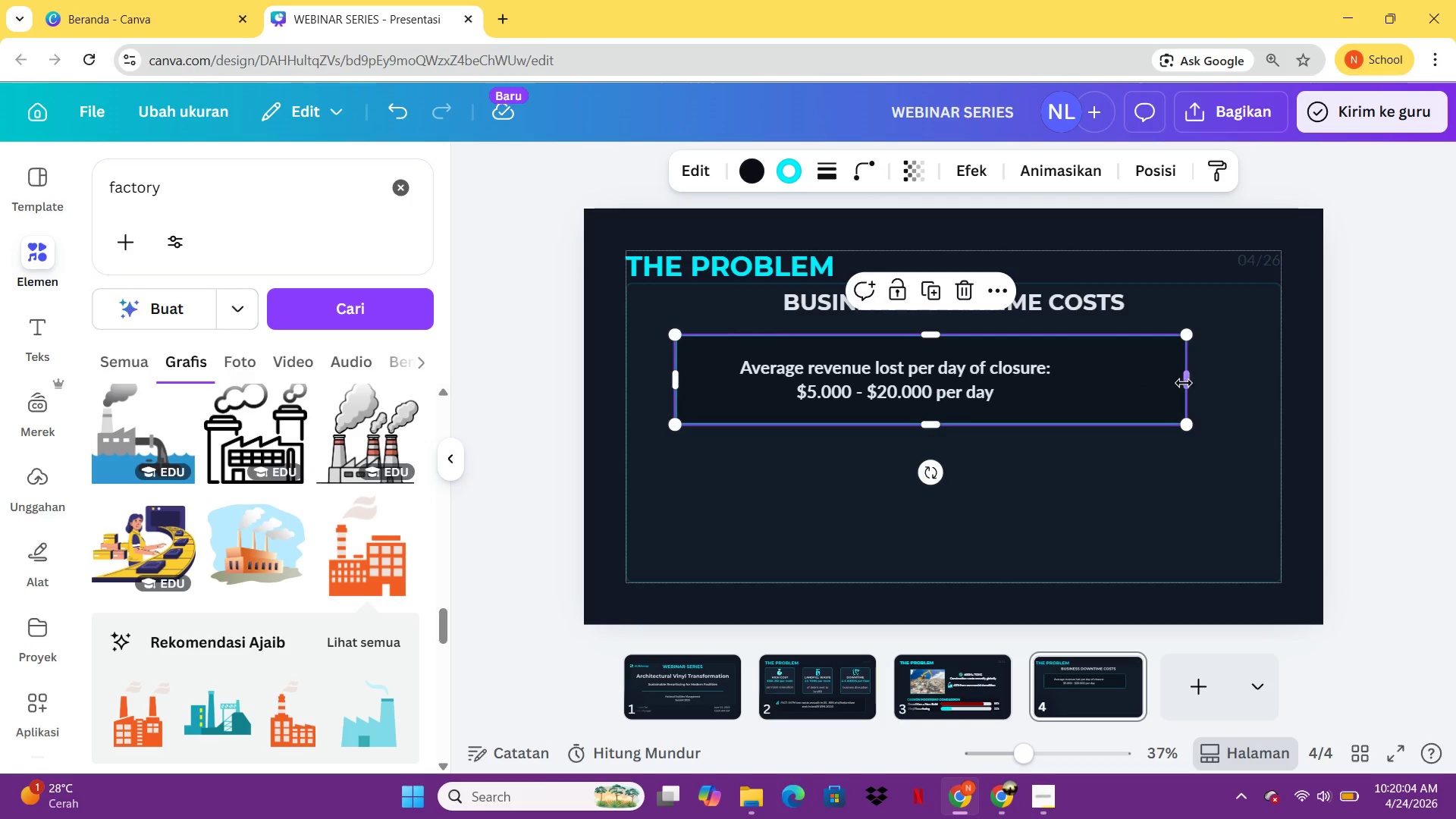 
left_click_drag(start_coordinate=[1192, 382], to_coordinate=[1125, 381])
 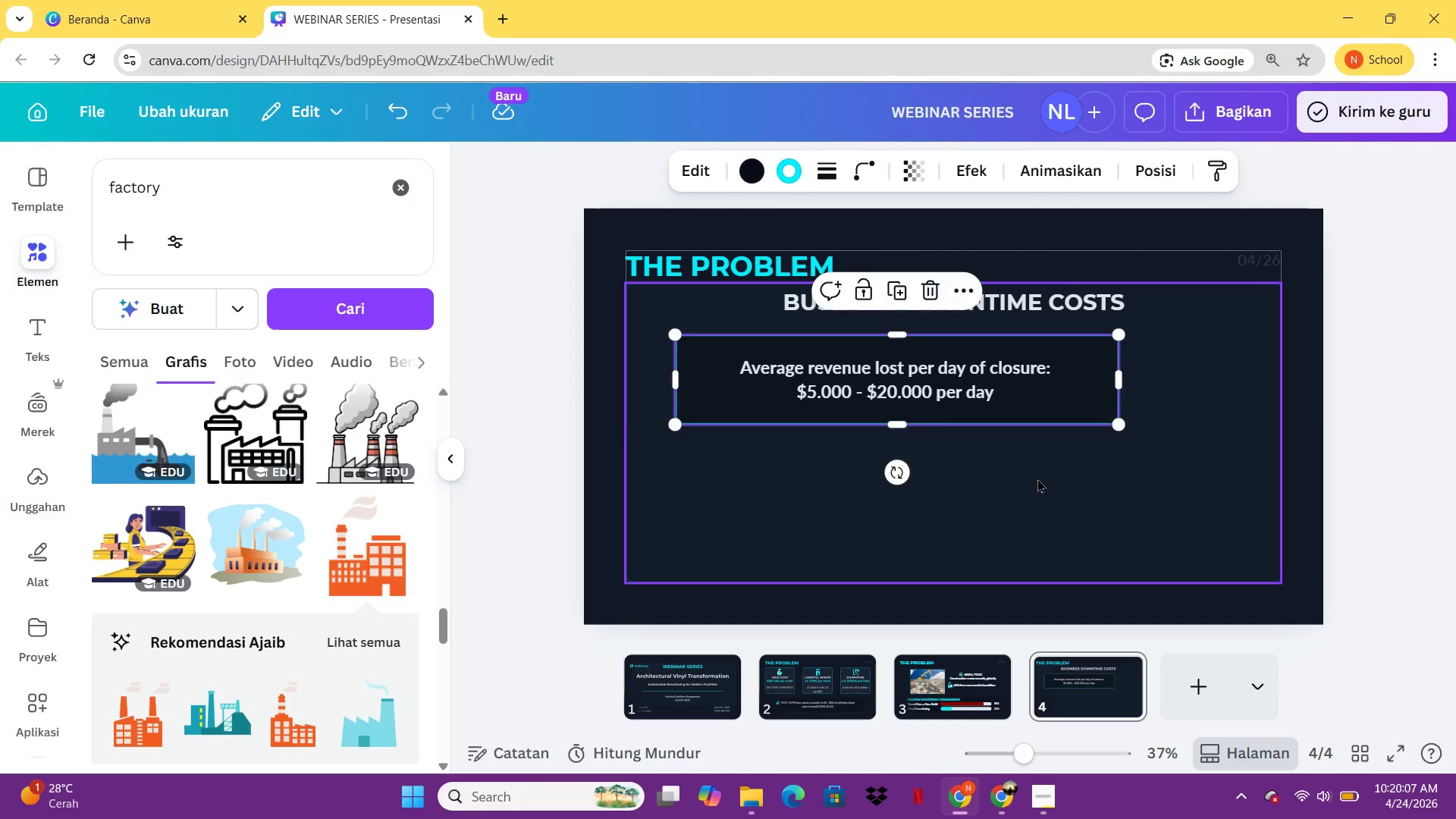 
left_click([1037, 479])
 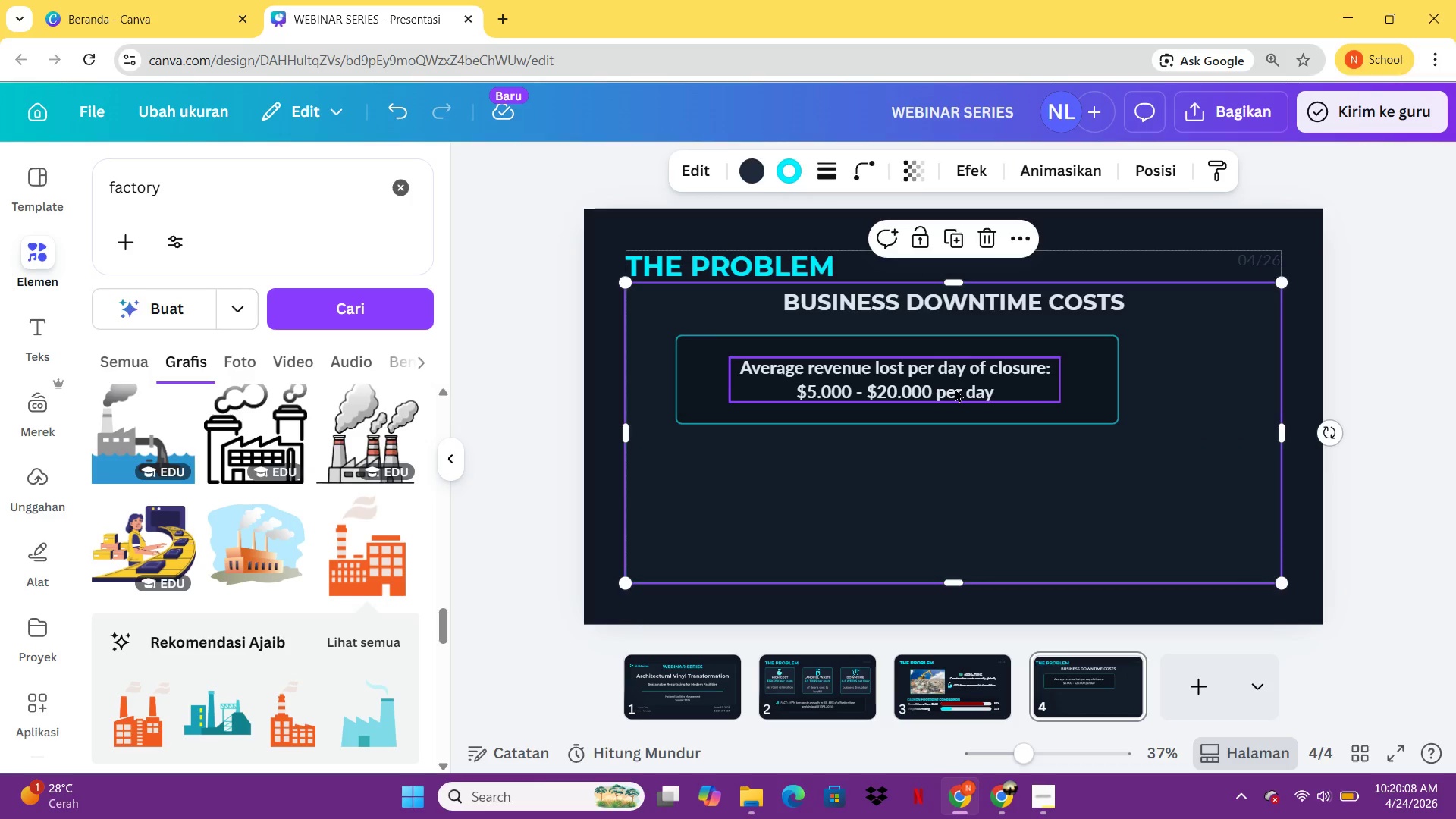 
left_click_drag(start_coordinate=[955, 388], to_coordinate=[962, 388])
 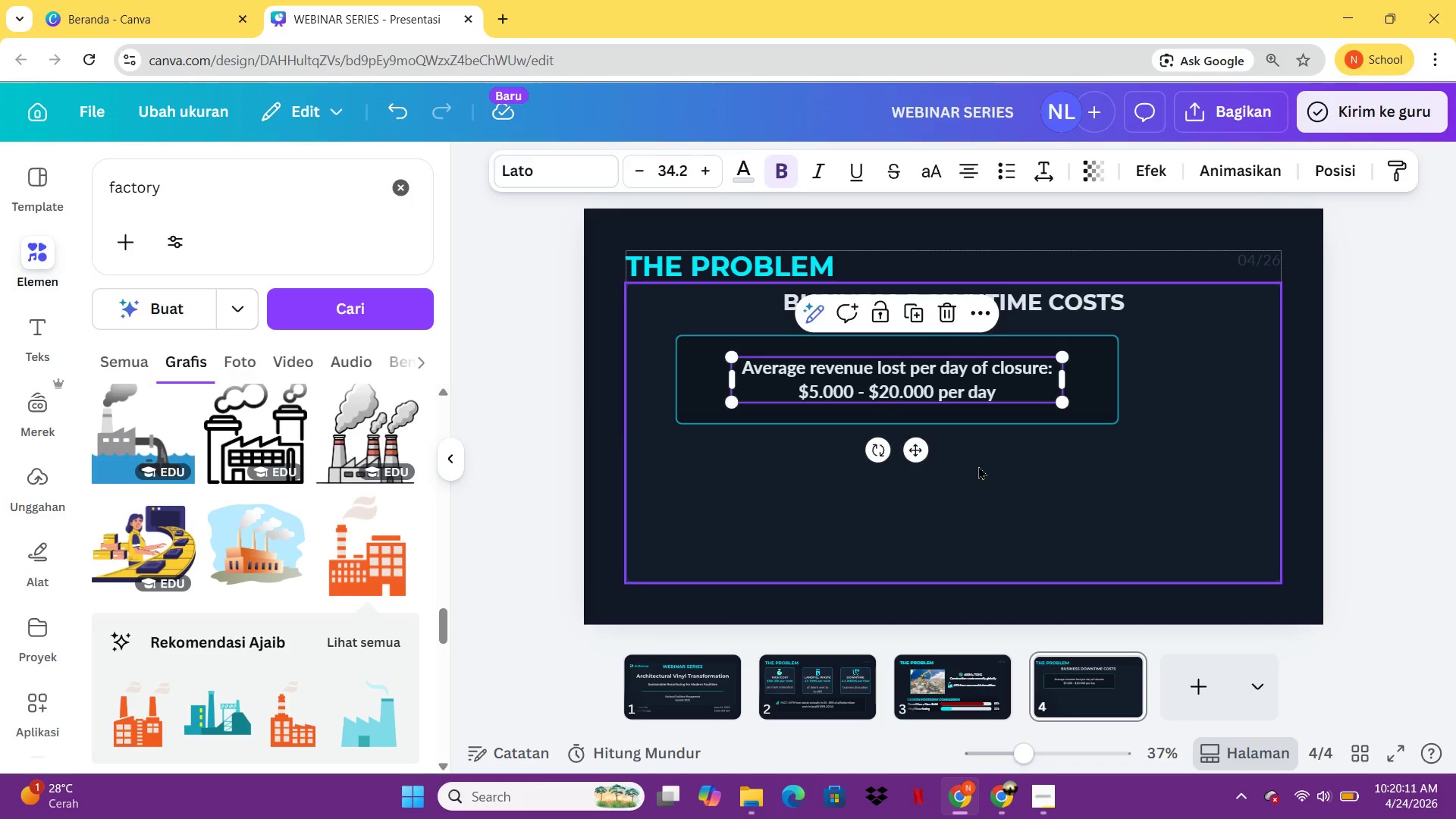 
left_click([978, 466])
 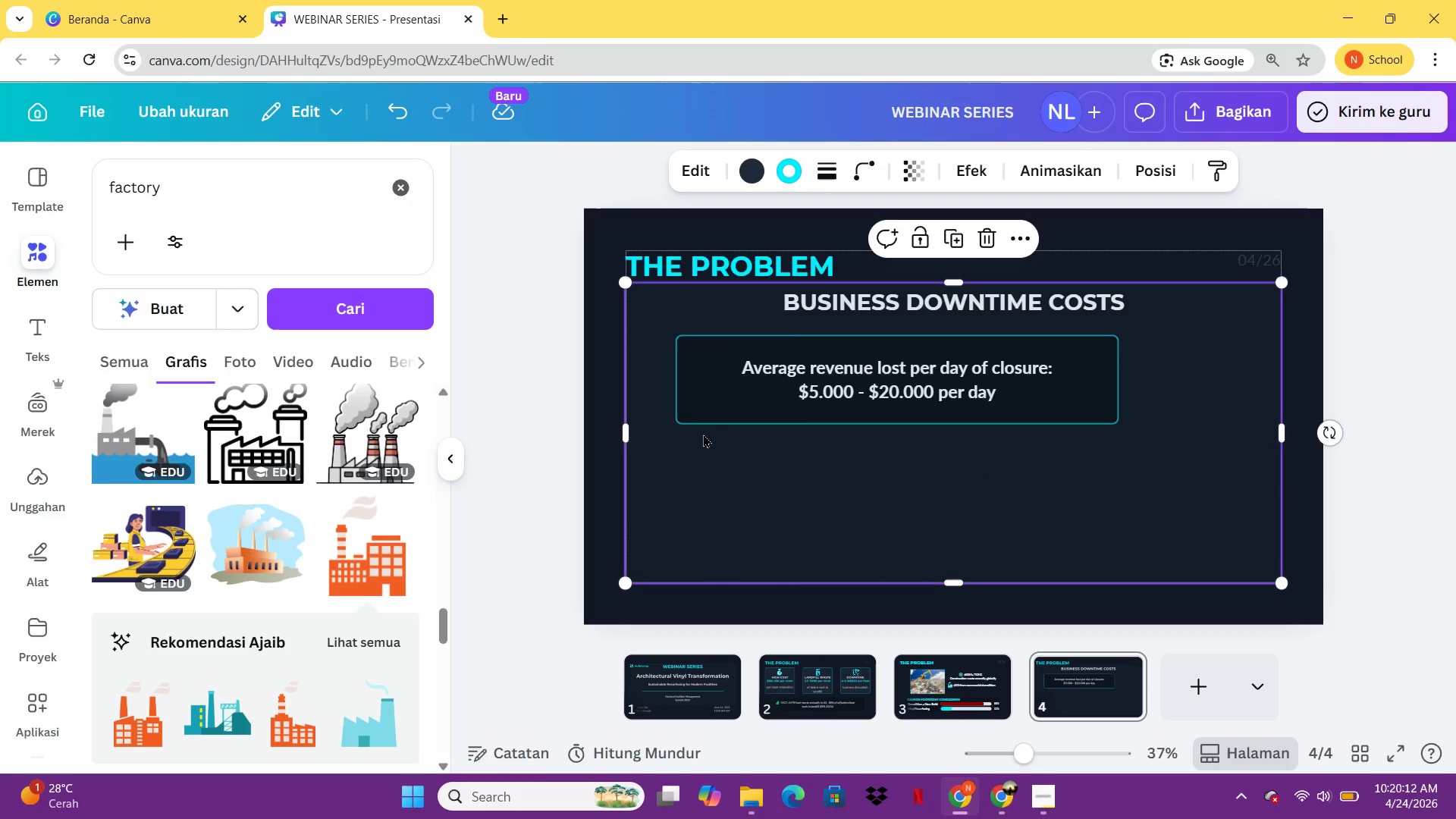 
left_click_drag(start_coordinate=[703, 434], to_coordinate=[999, 362])
 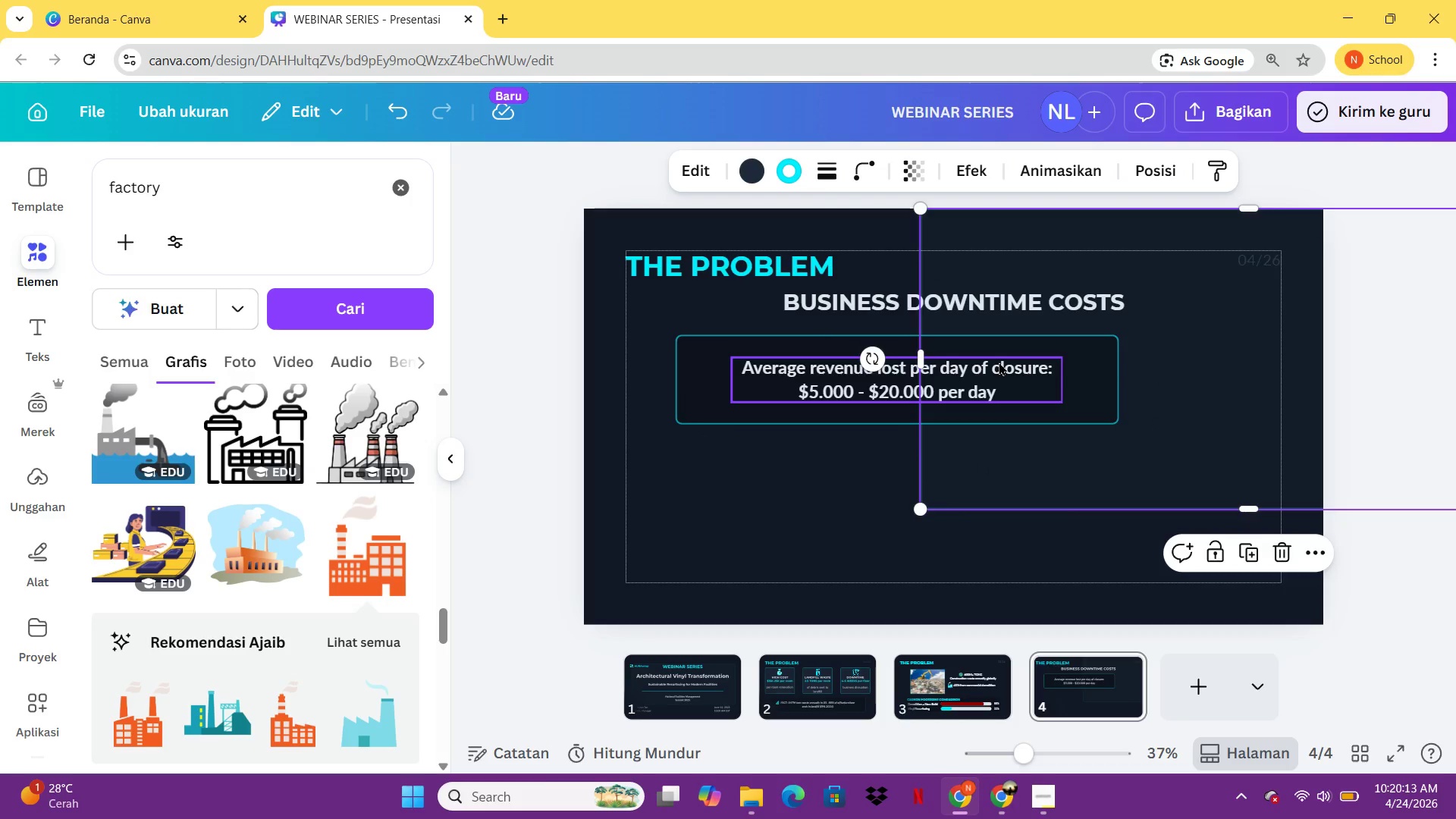 
key(Control+Z)
 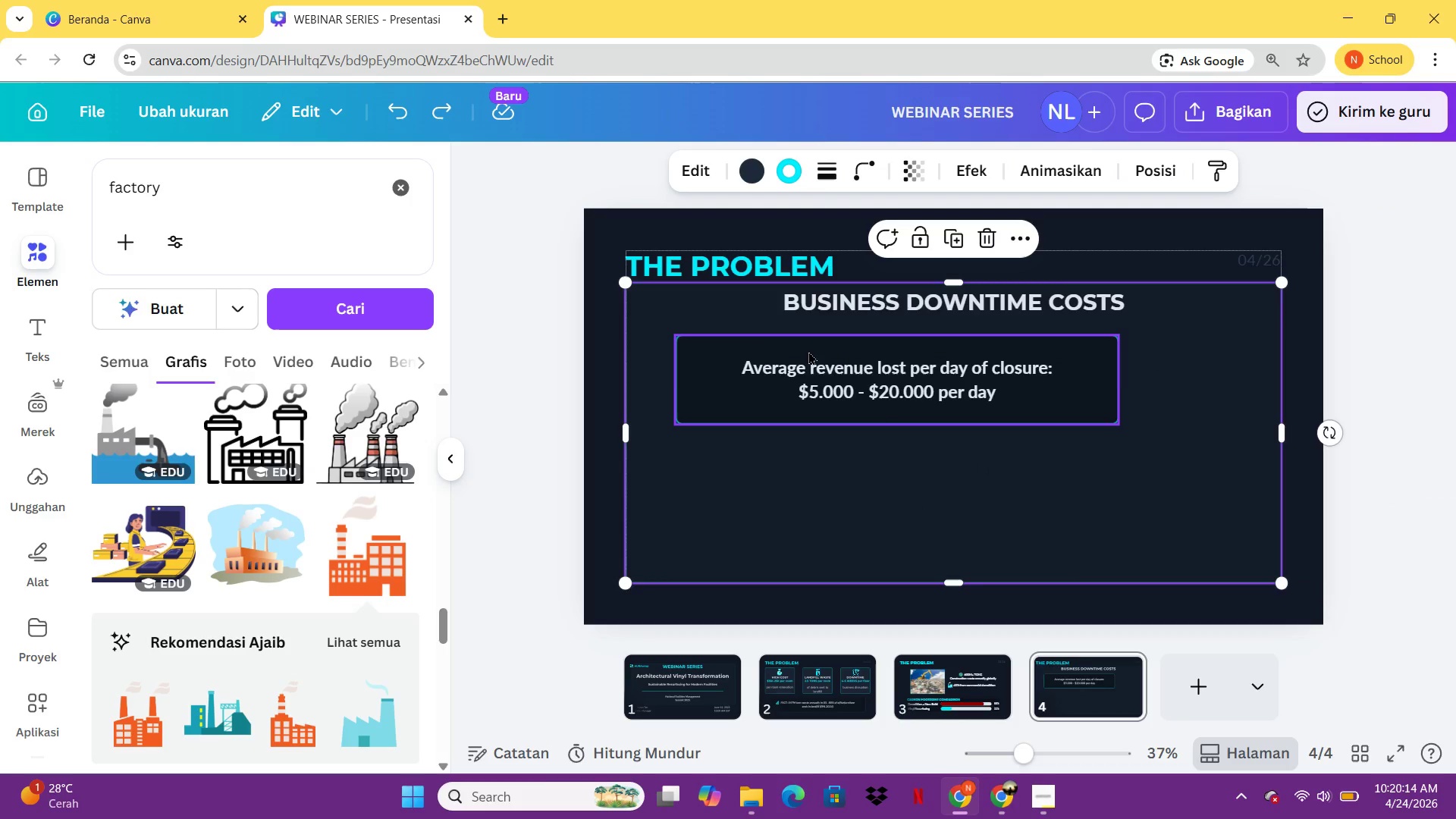 
left_click([808, 351])
 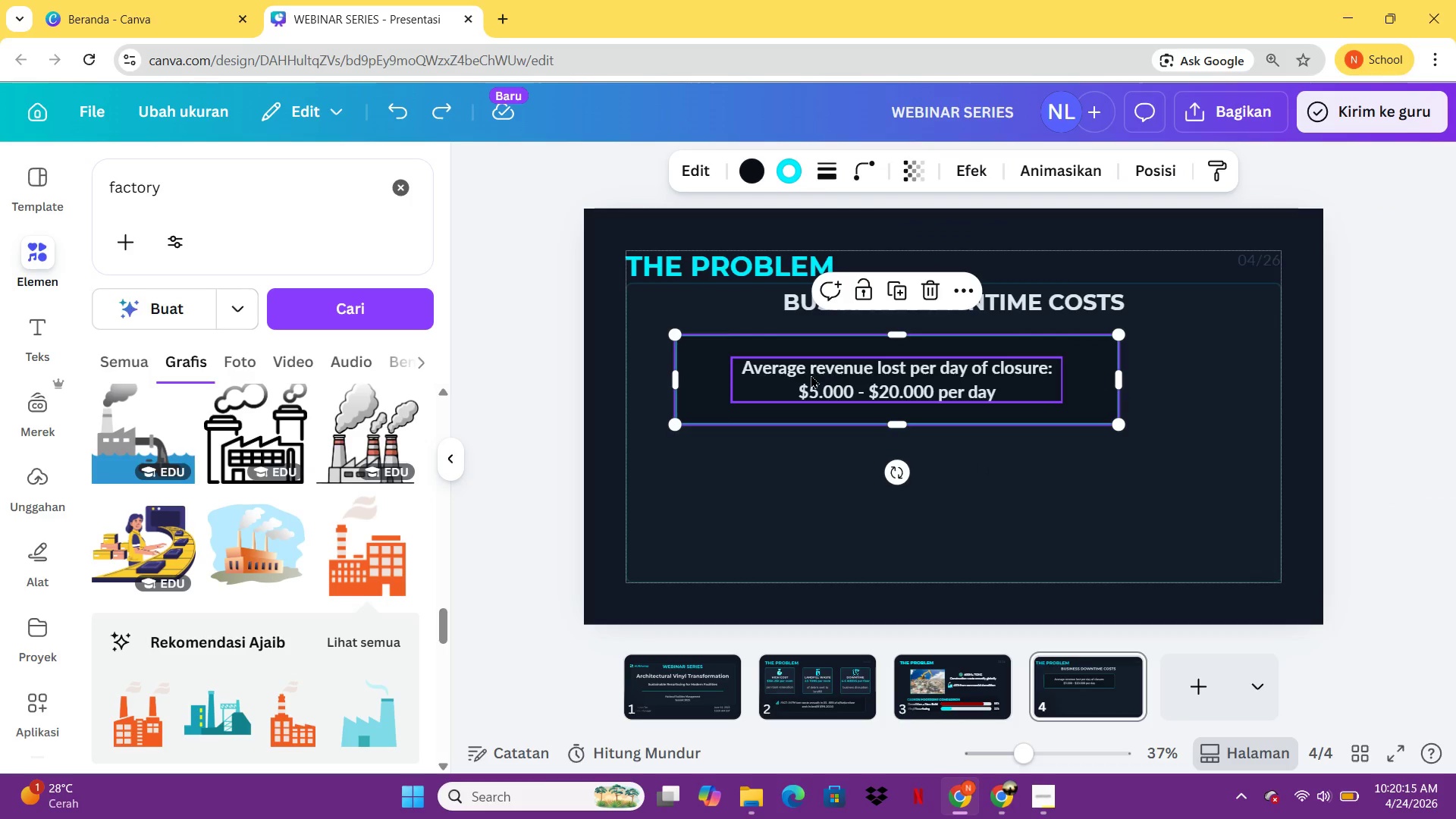 
key(Shift+ShiftLeft)
 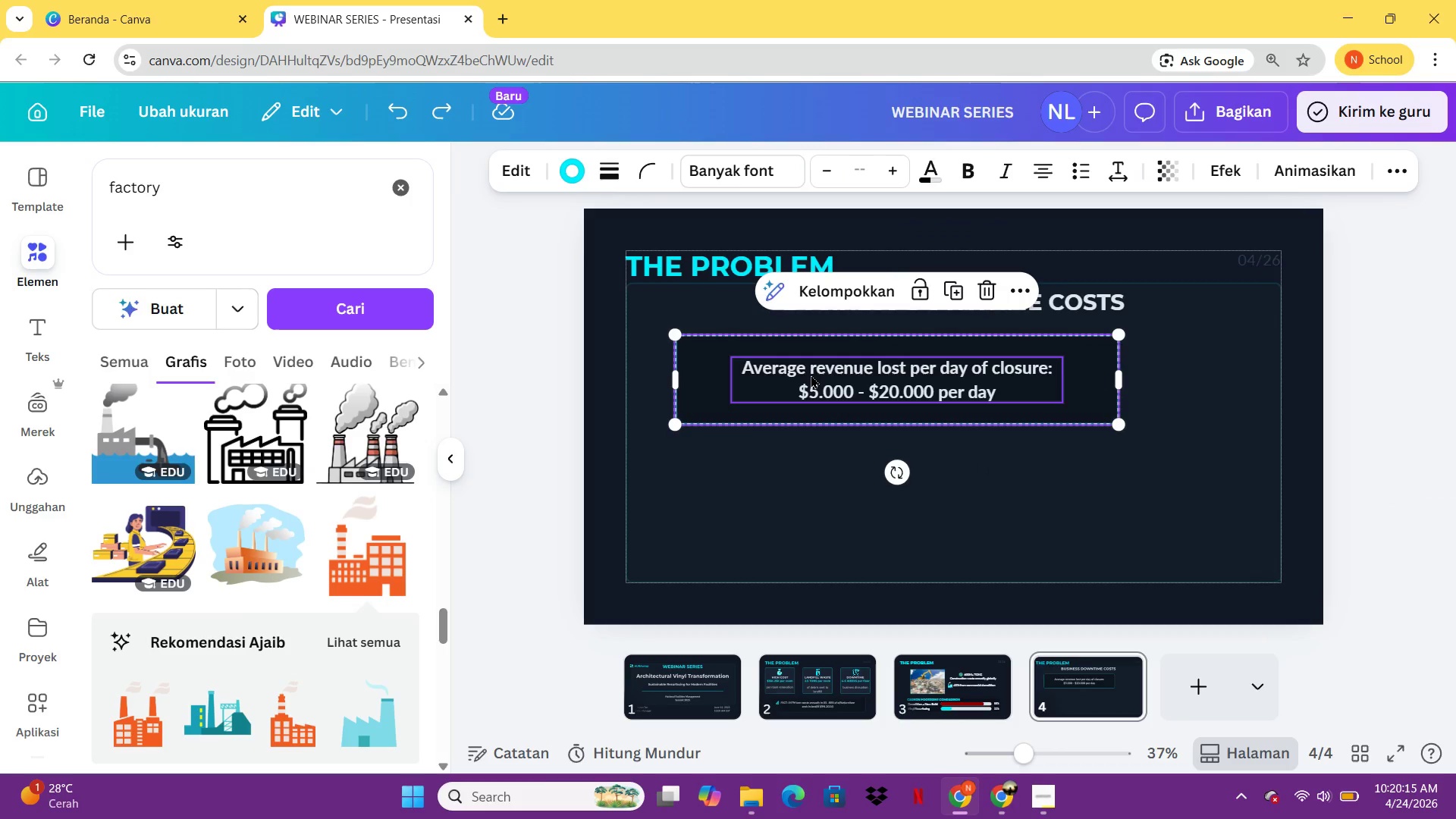 
left_click([811, 375])
 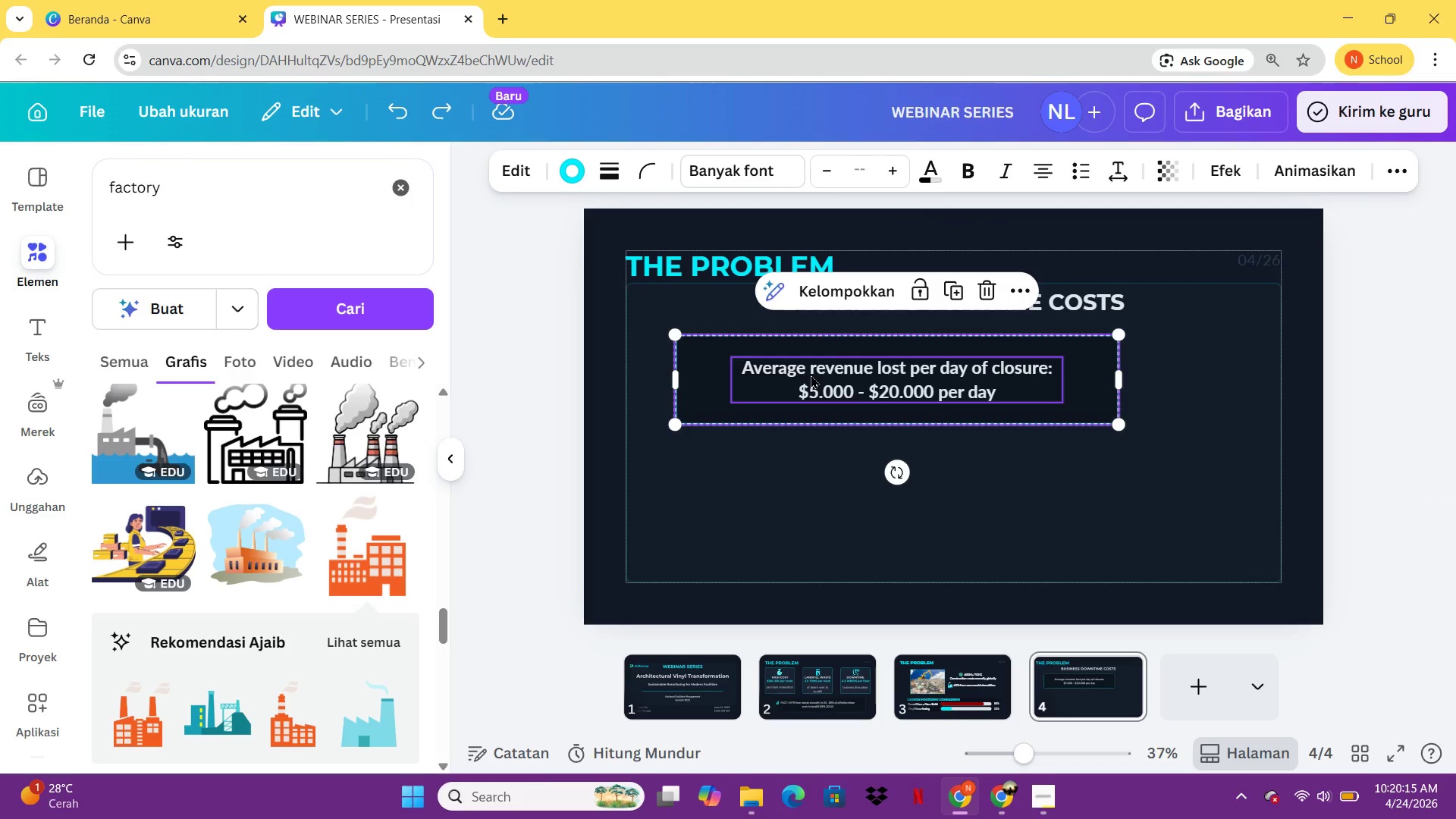 
key(Control+C)
 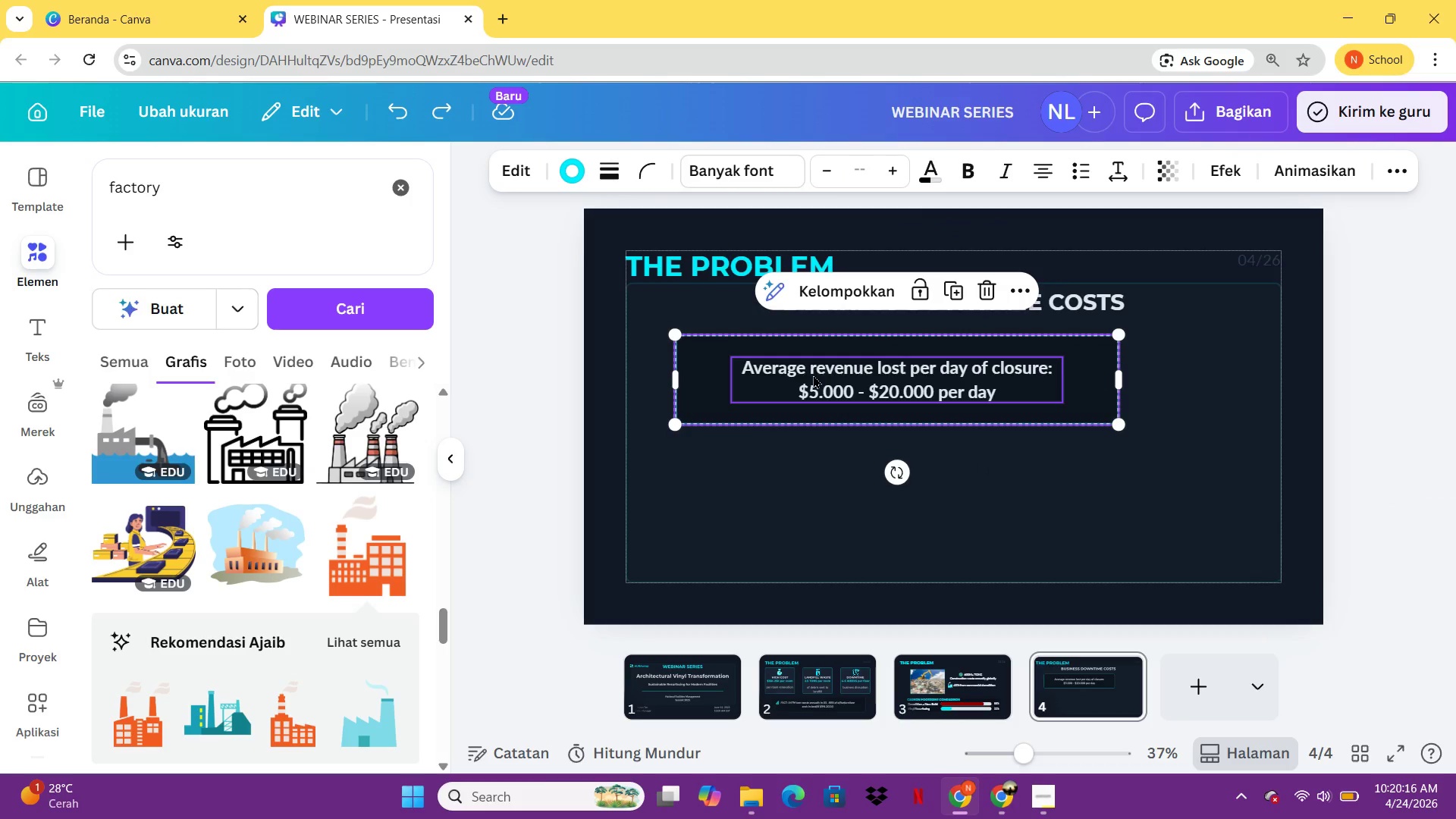 
left_click_drag(start_coordinate=[811, 375], to_coordinate=[868, 375])
 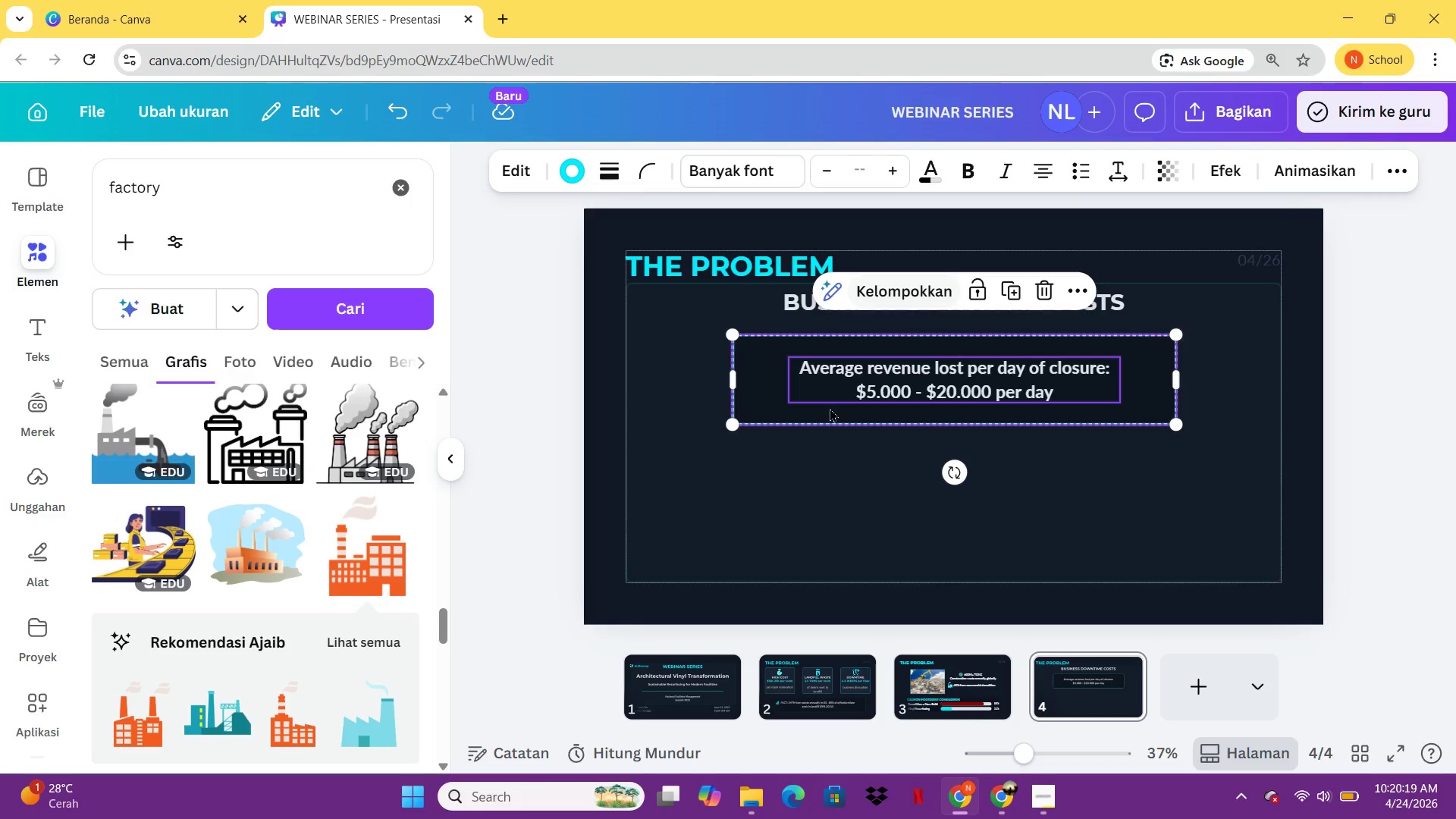 
left_click([793, 478])
 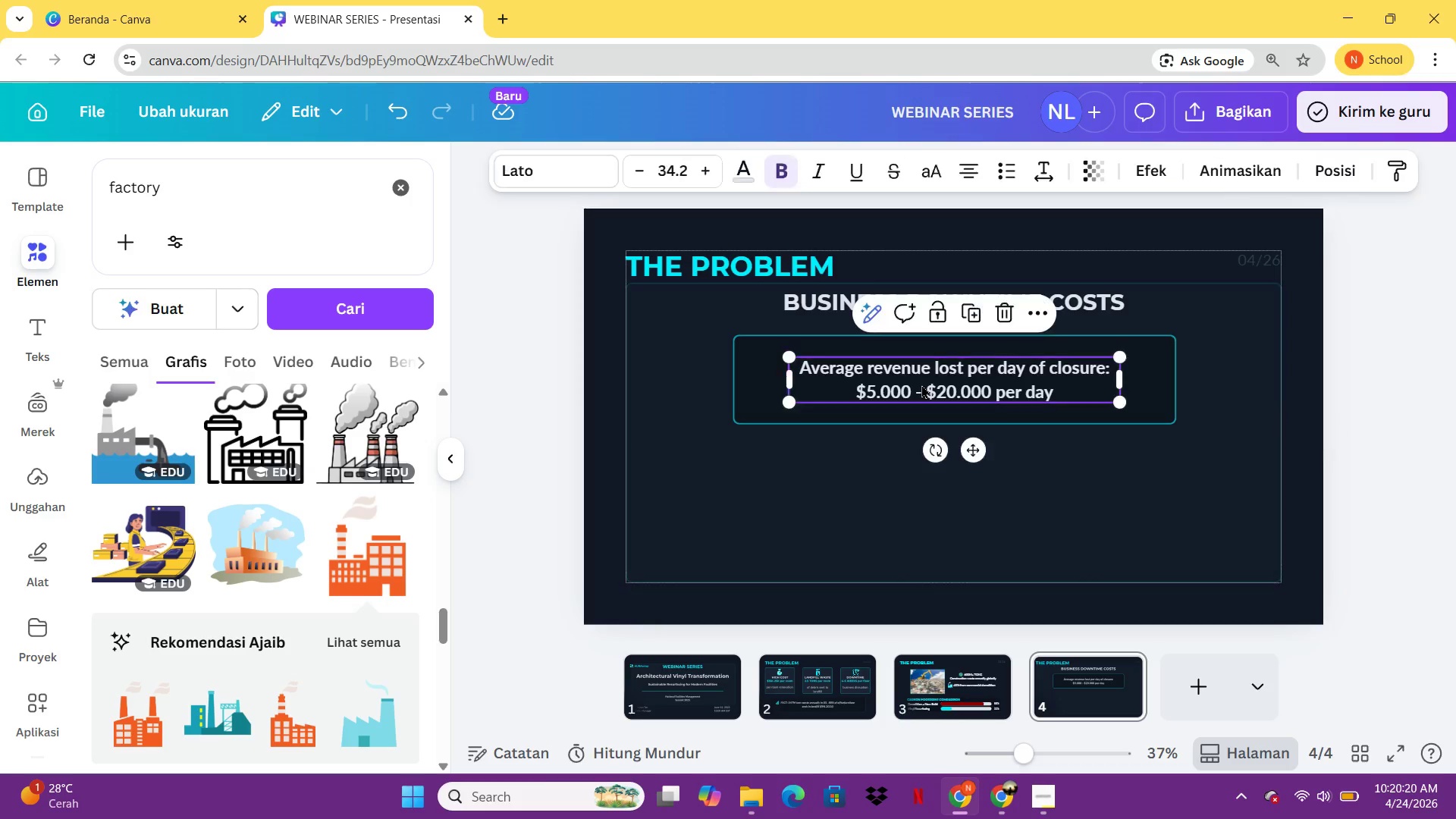 
double_click([921, 384])
 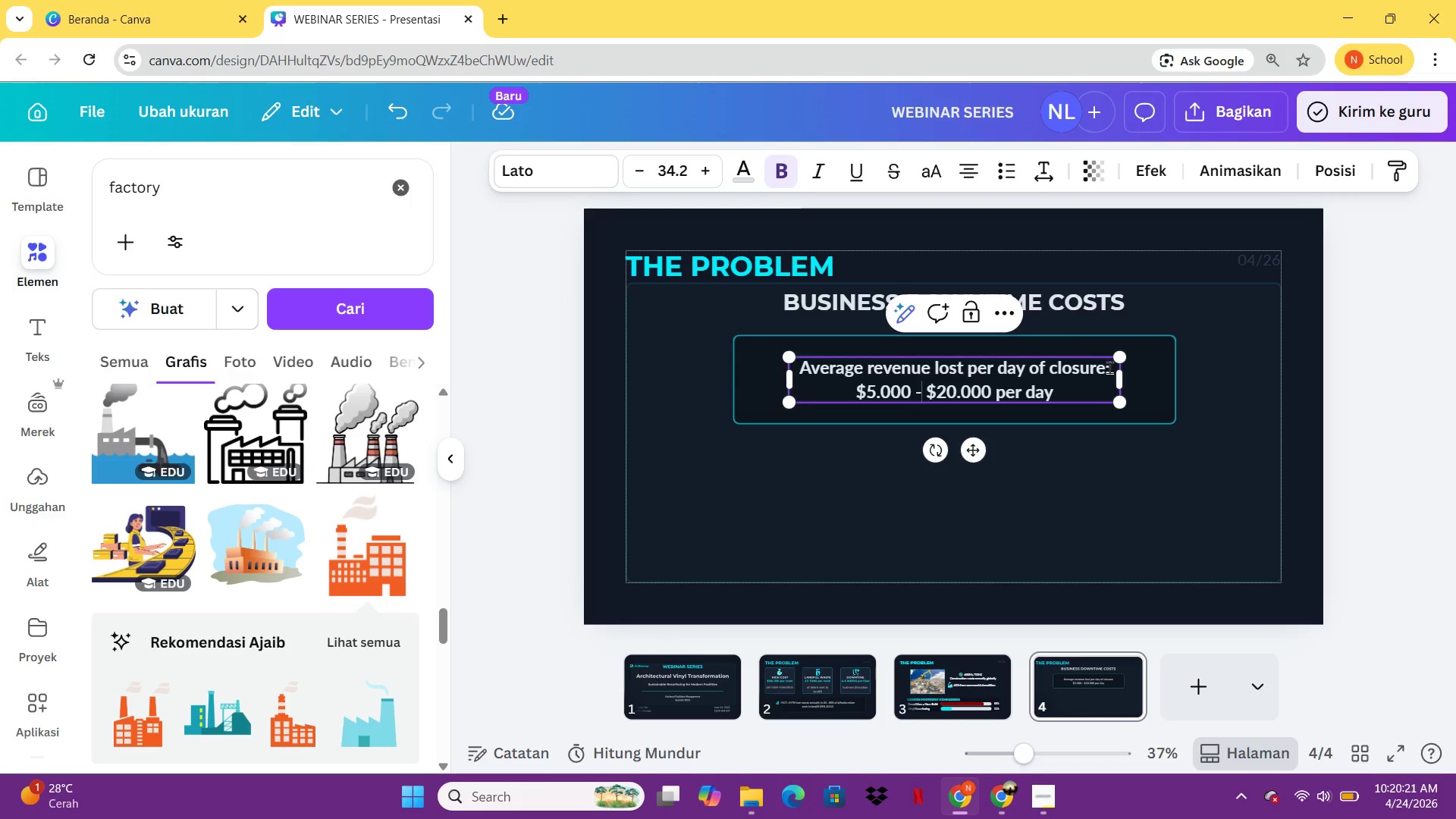 
left_click_drag(start_coordinate=[1112, 369], to_coordinate=[801, 367])
 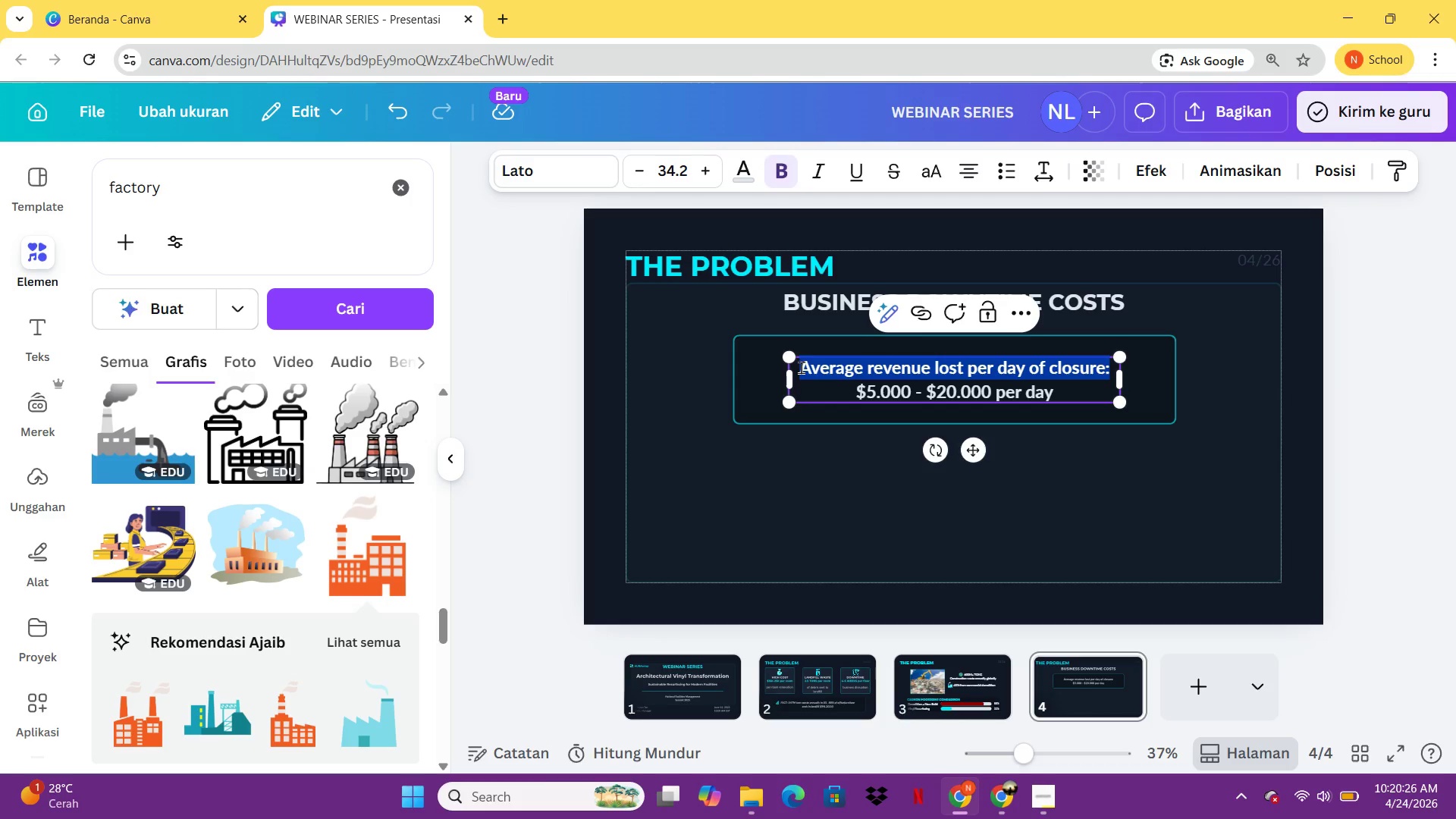 
wait(8.03)
 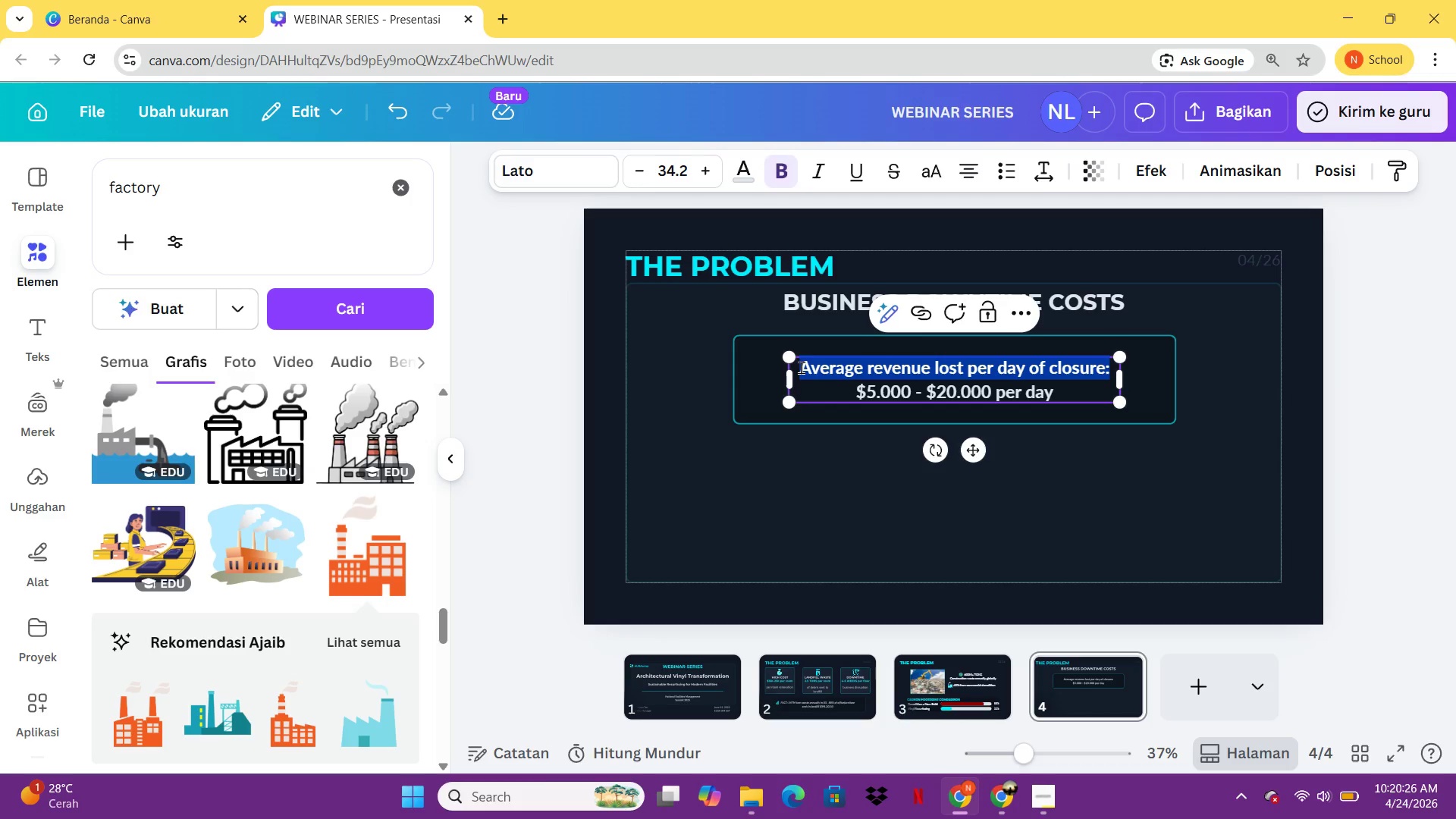 
left_click_drag(start_coordinate=[1065, 396], to_coordinate=[854, 392])
 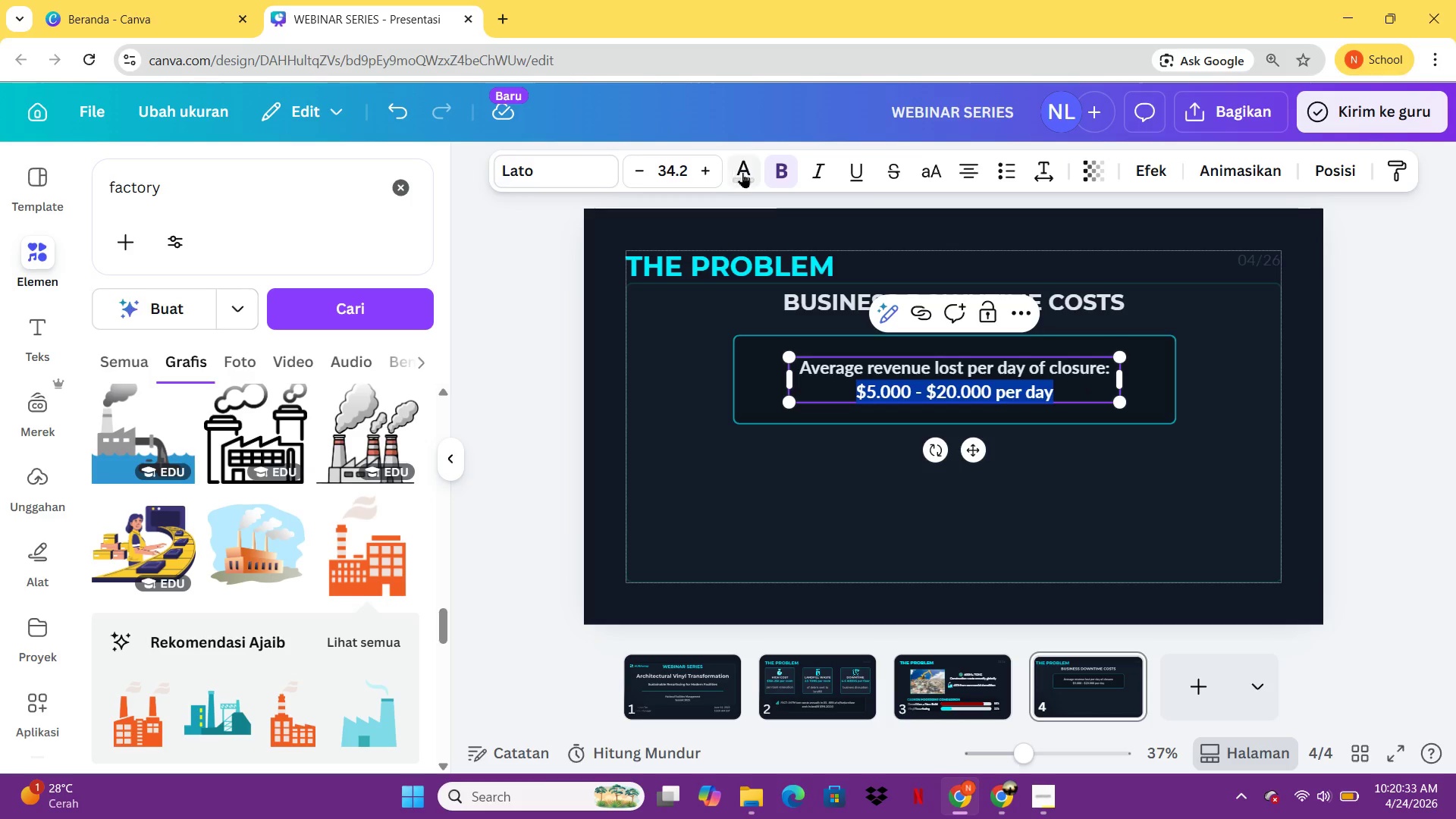 
left_click([745, 174])
 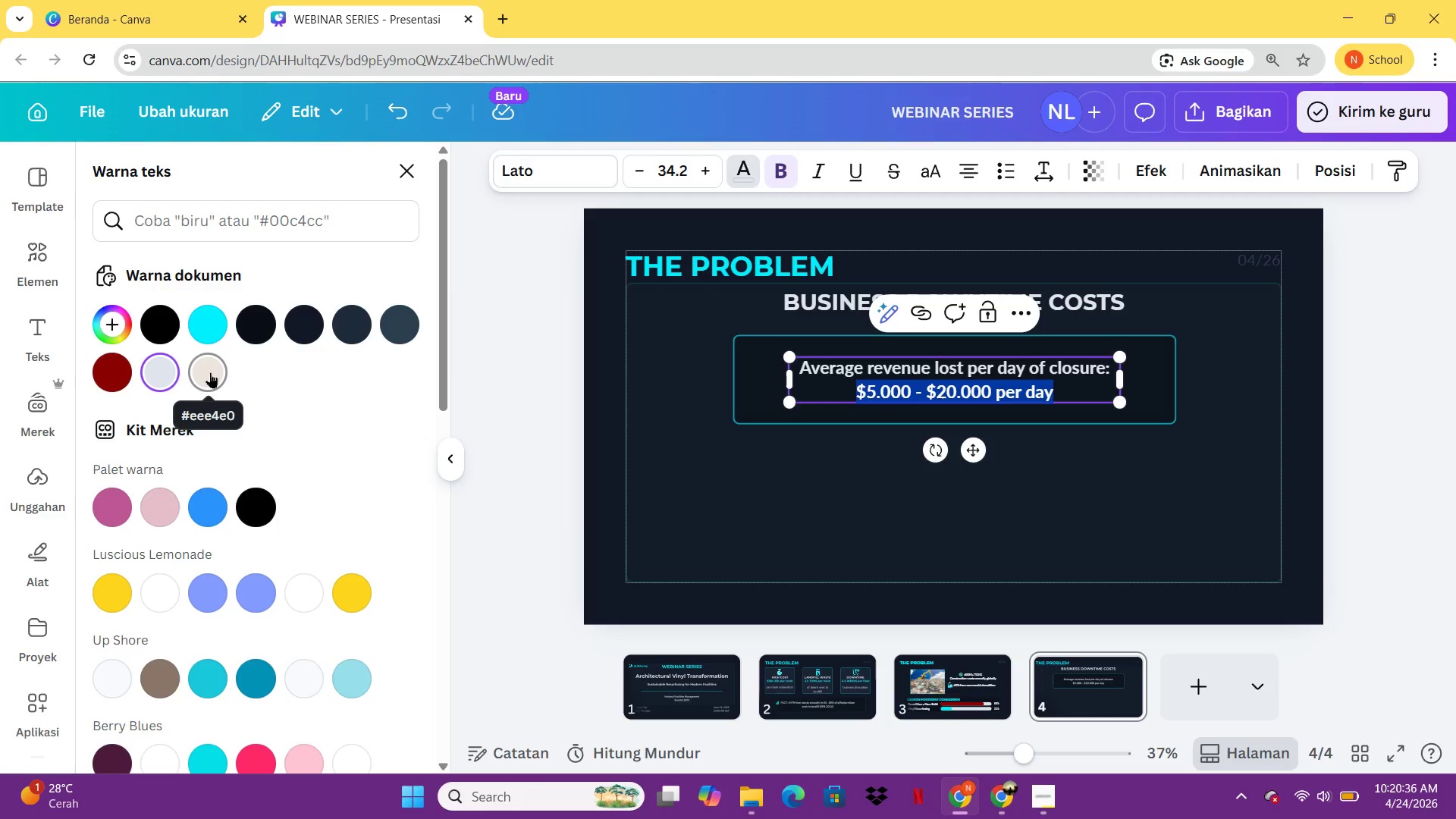 
left_click([275, 224])
 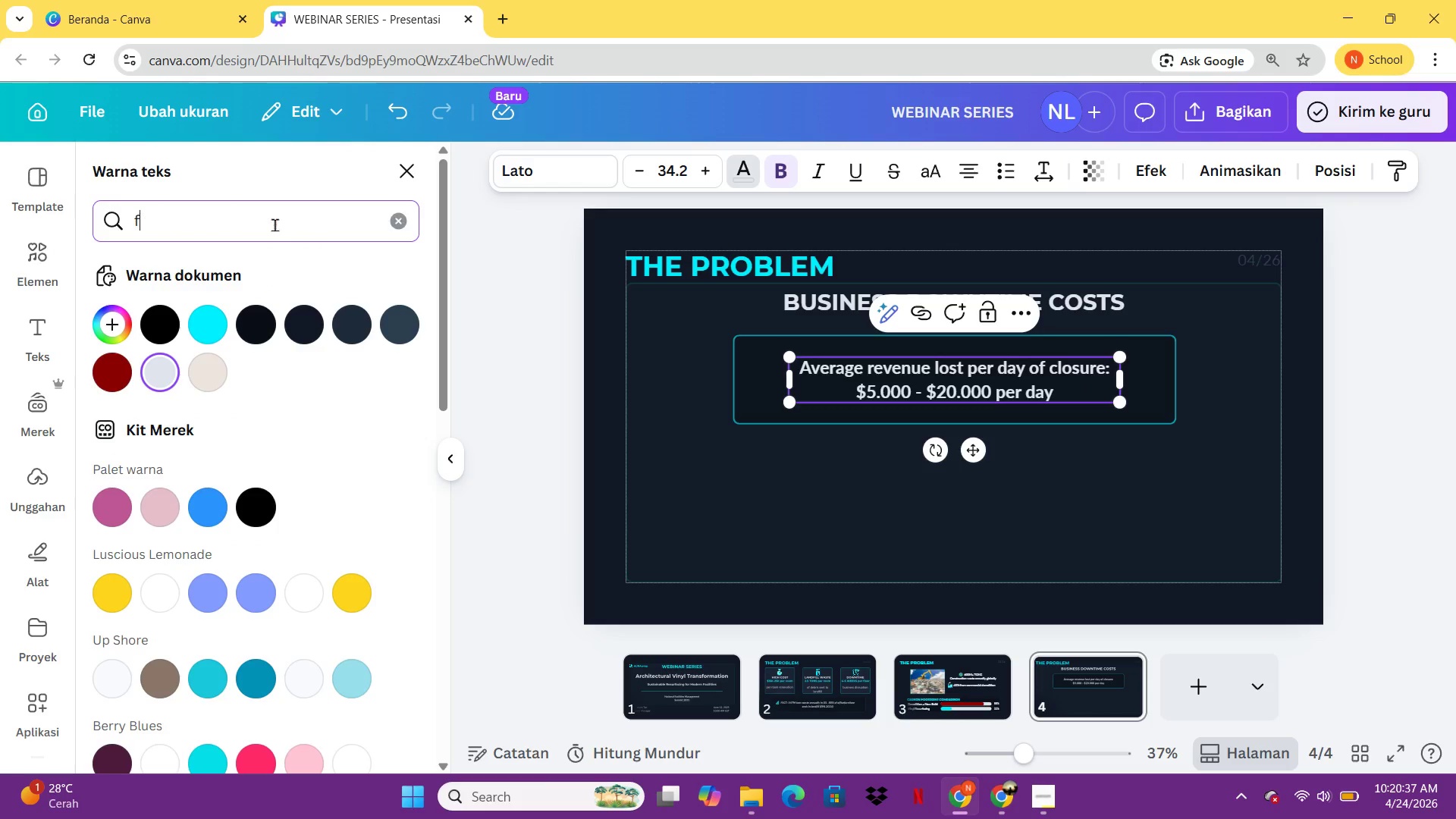 
type(ff6600)
 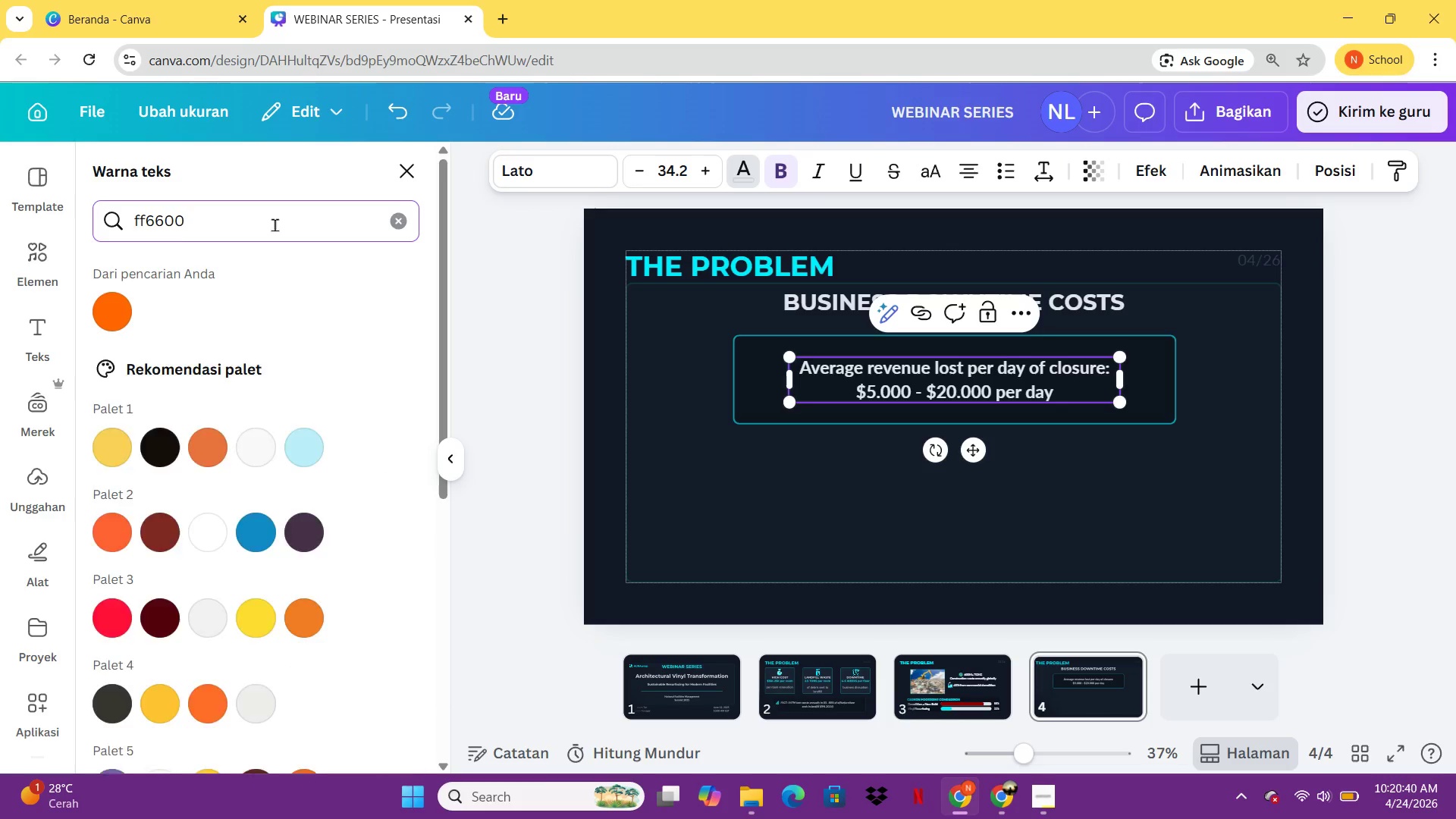 
key(Control+A)
 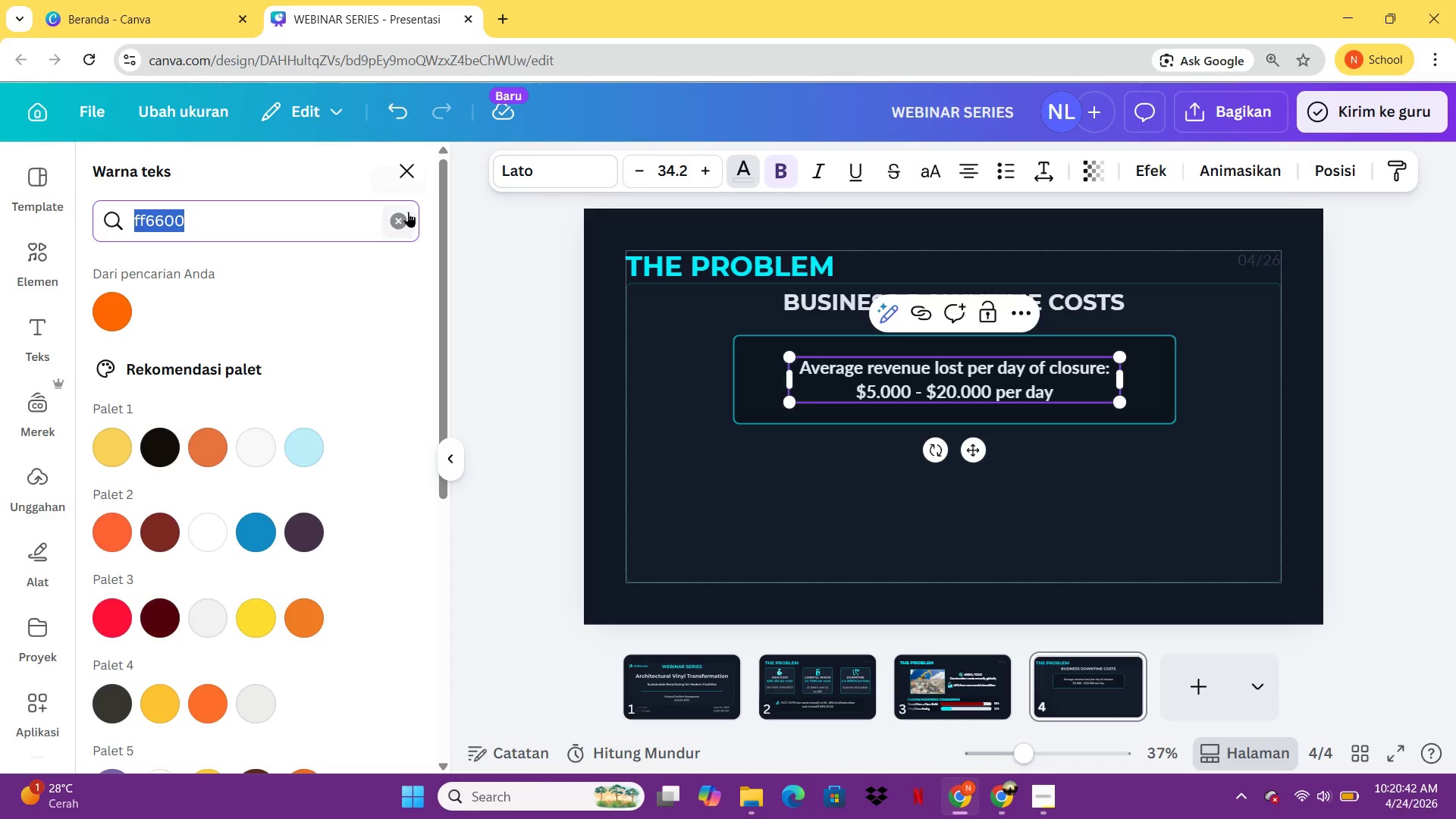 
left_click([408, 212])
 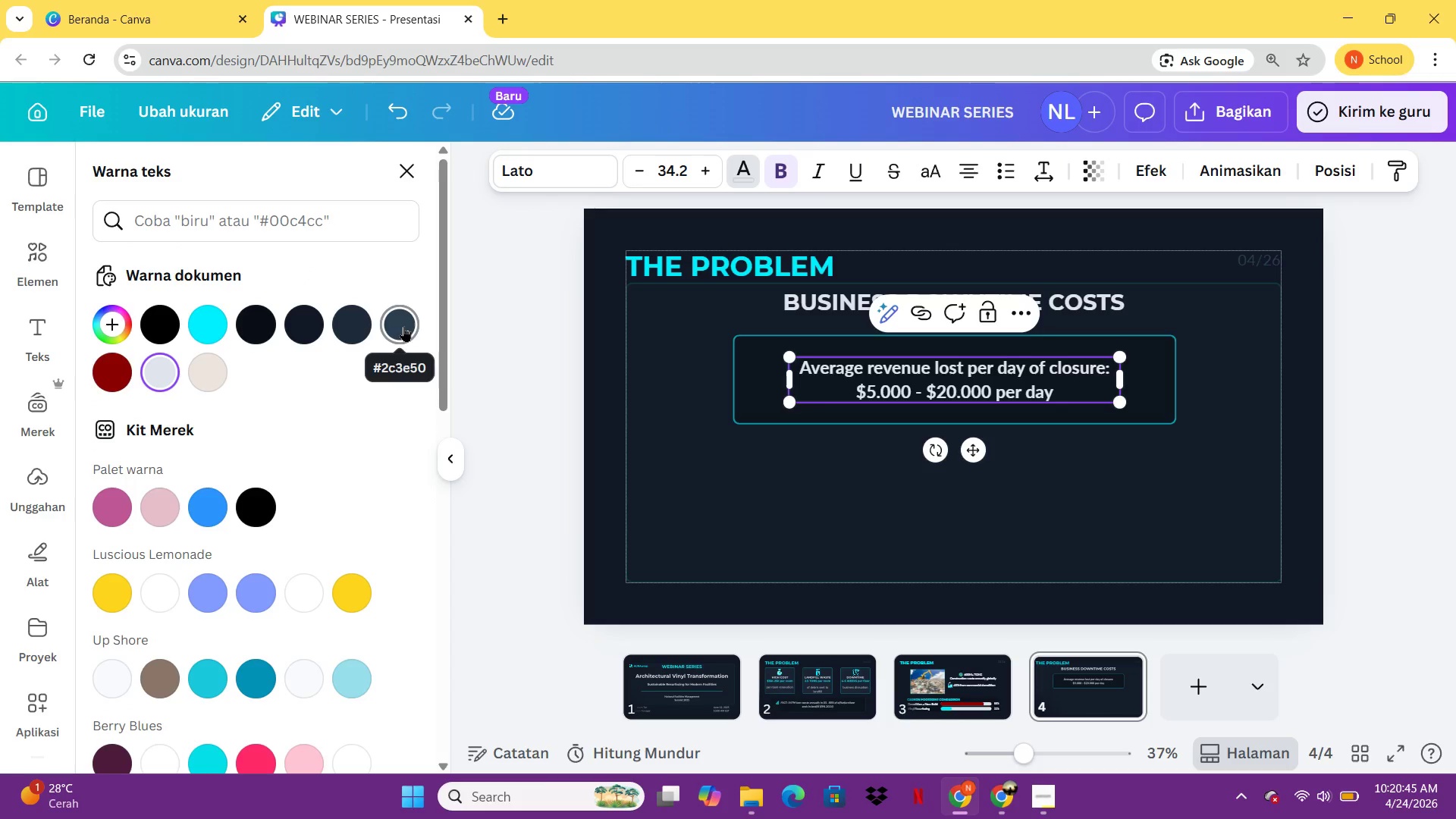 
left_click([521, 535])
 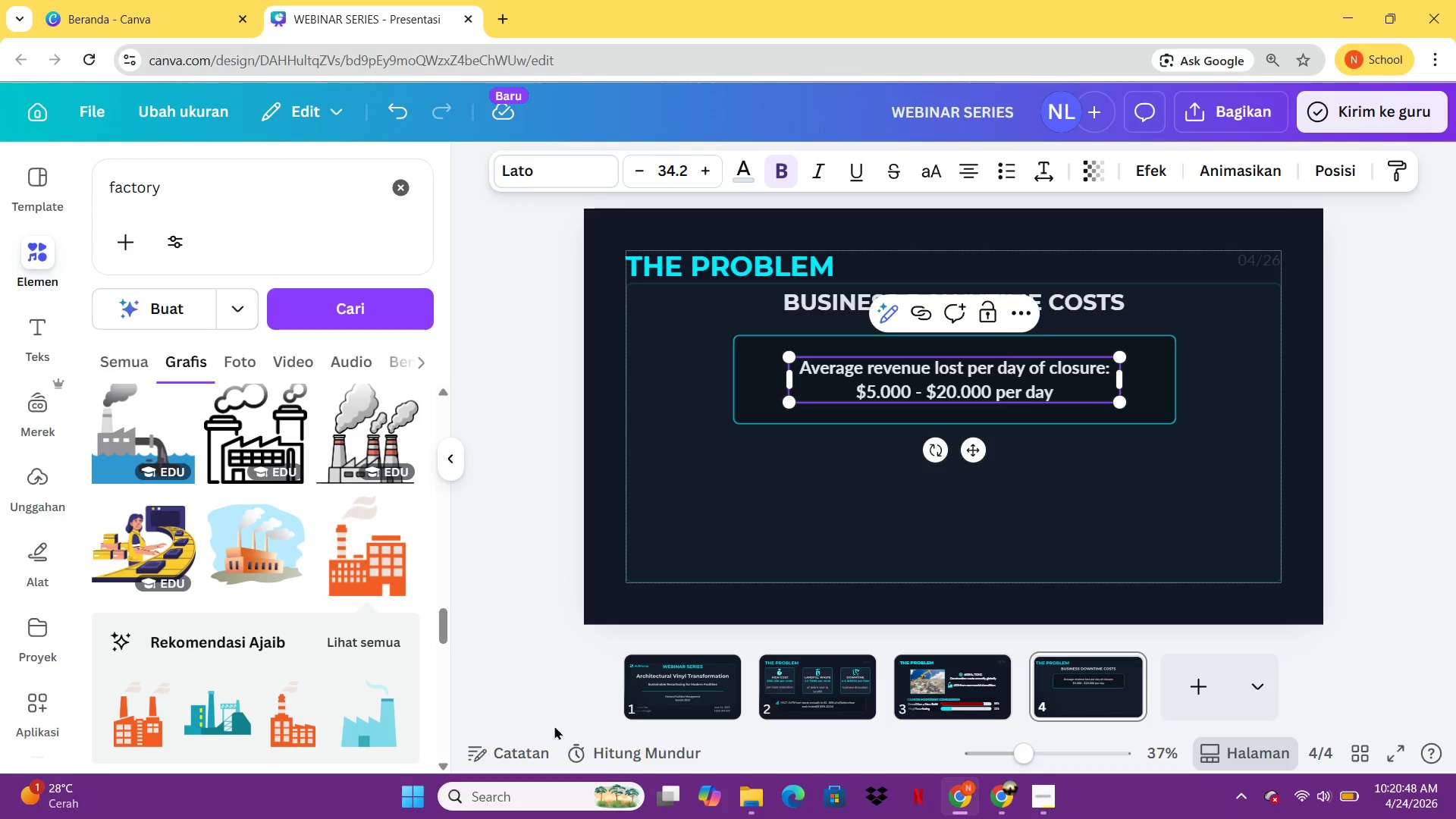 
left_click([946, 563])
 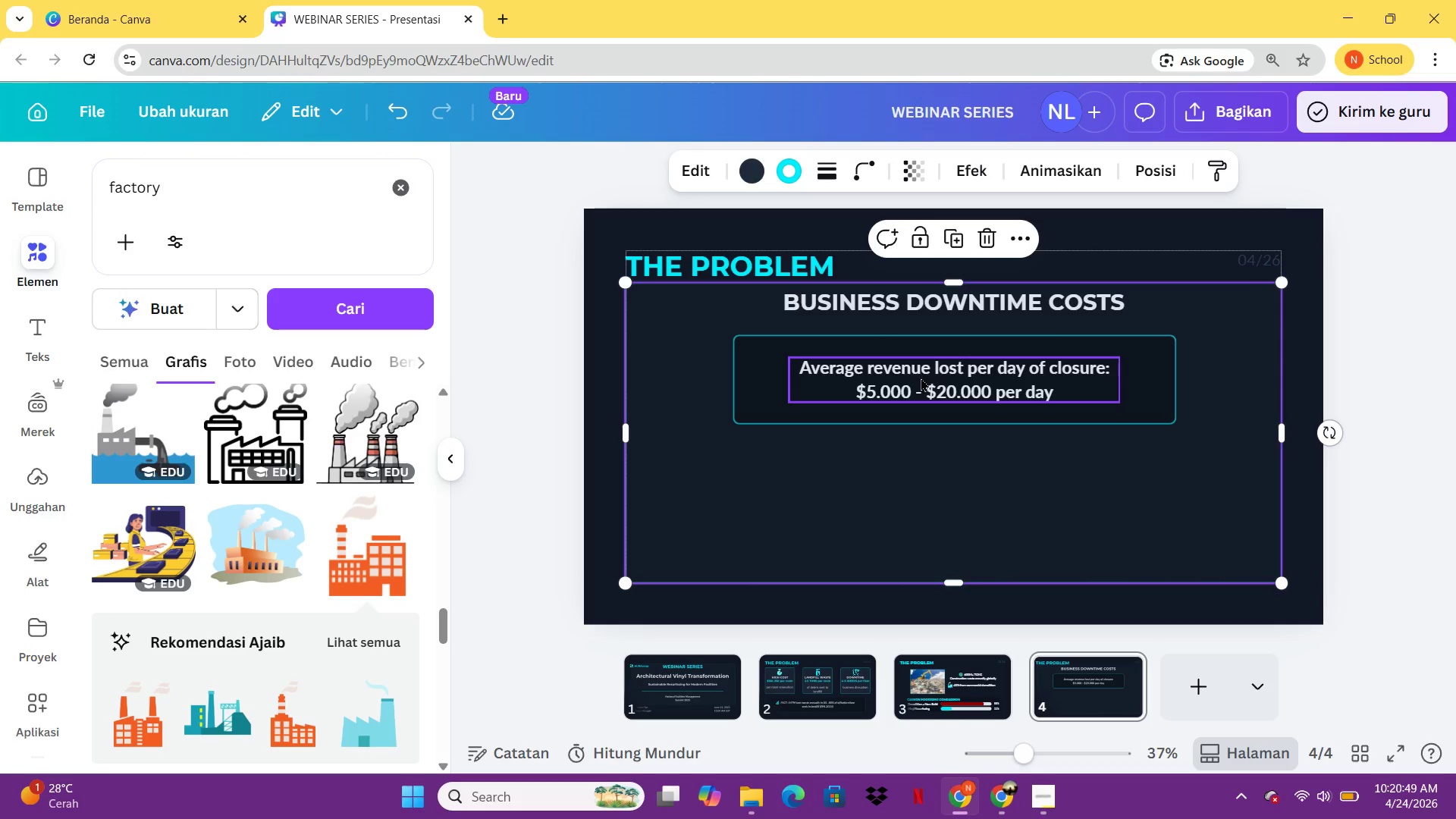 
left_click([921, 378])
 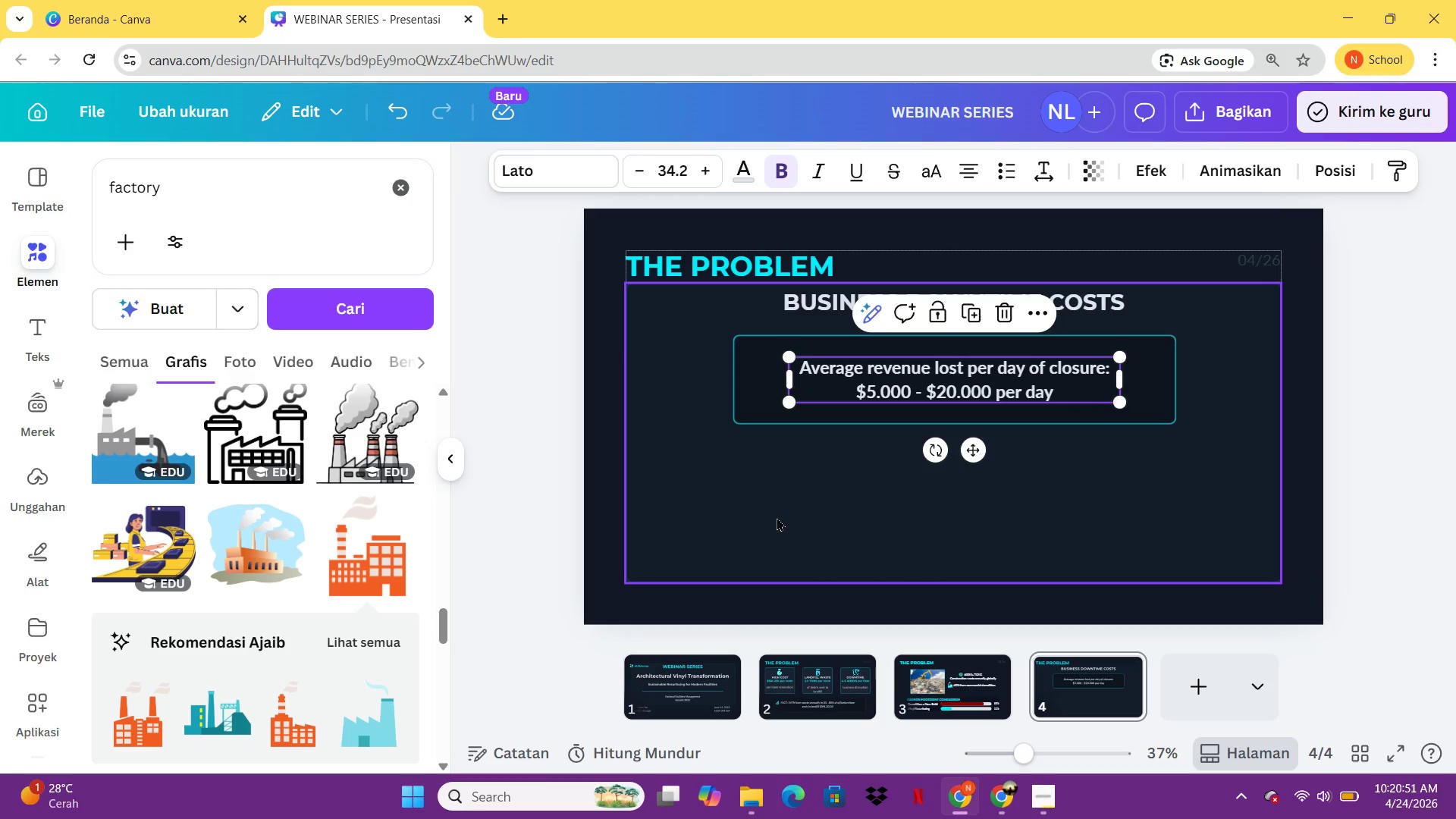 
left_click([777, 517])
 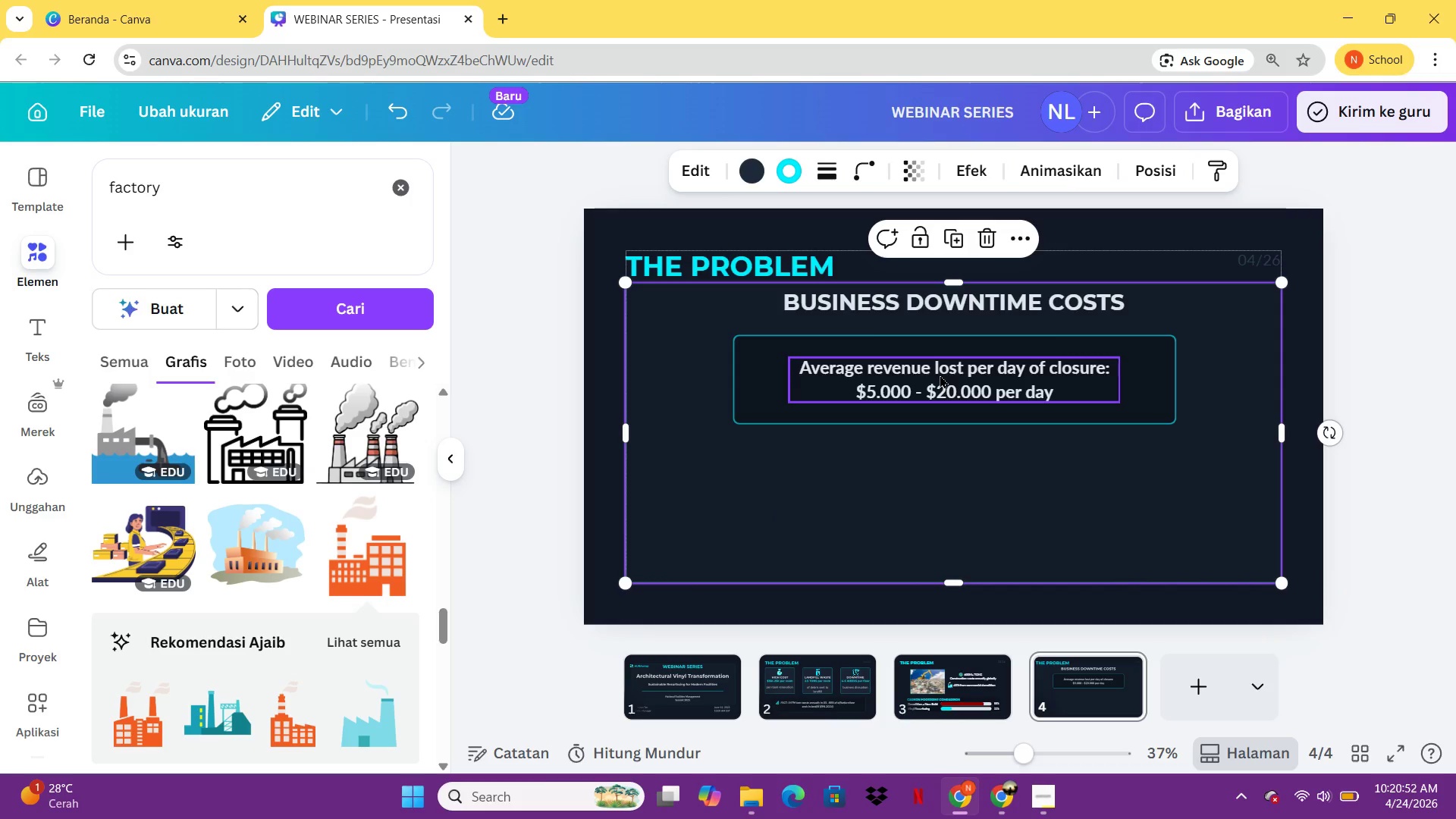 
left_click([940, 375])
 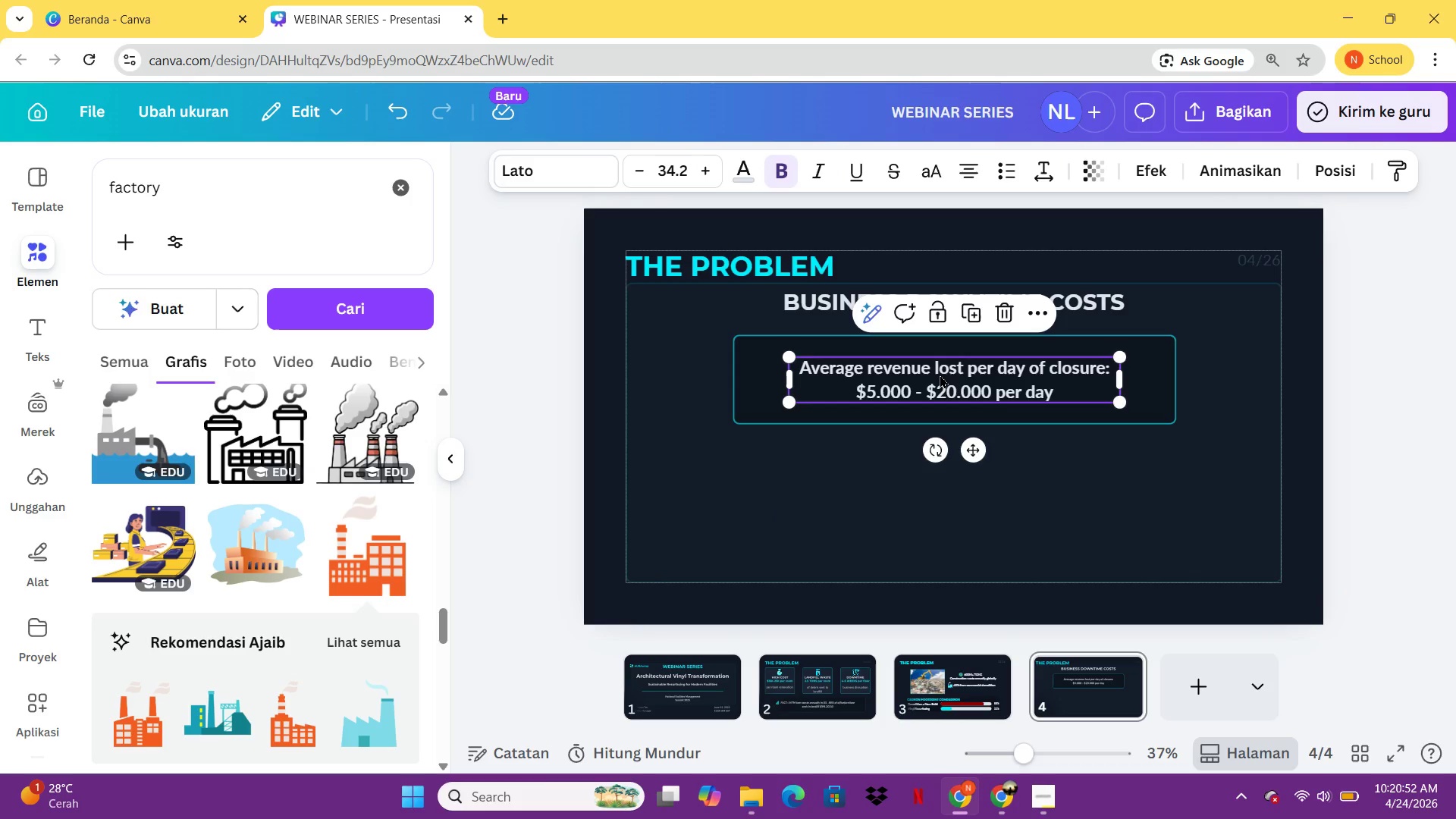 
key(Control+C)
 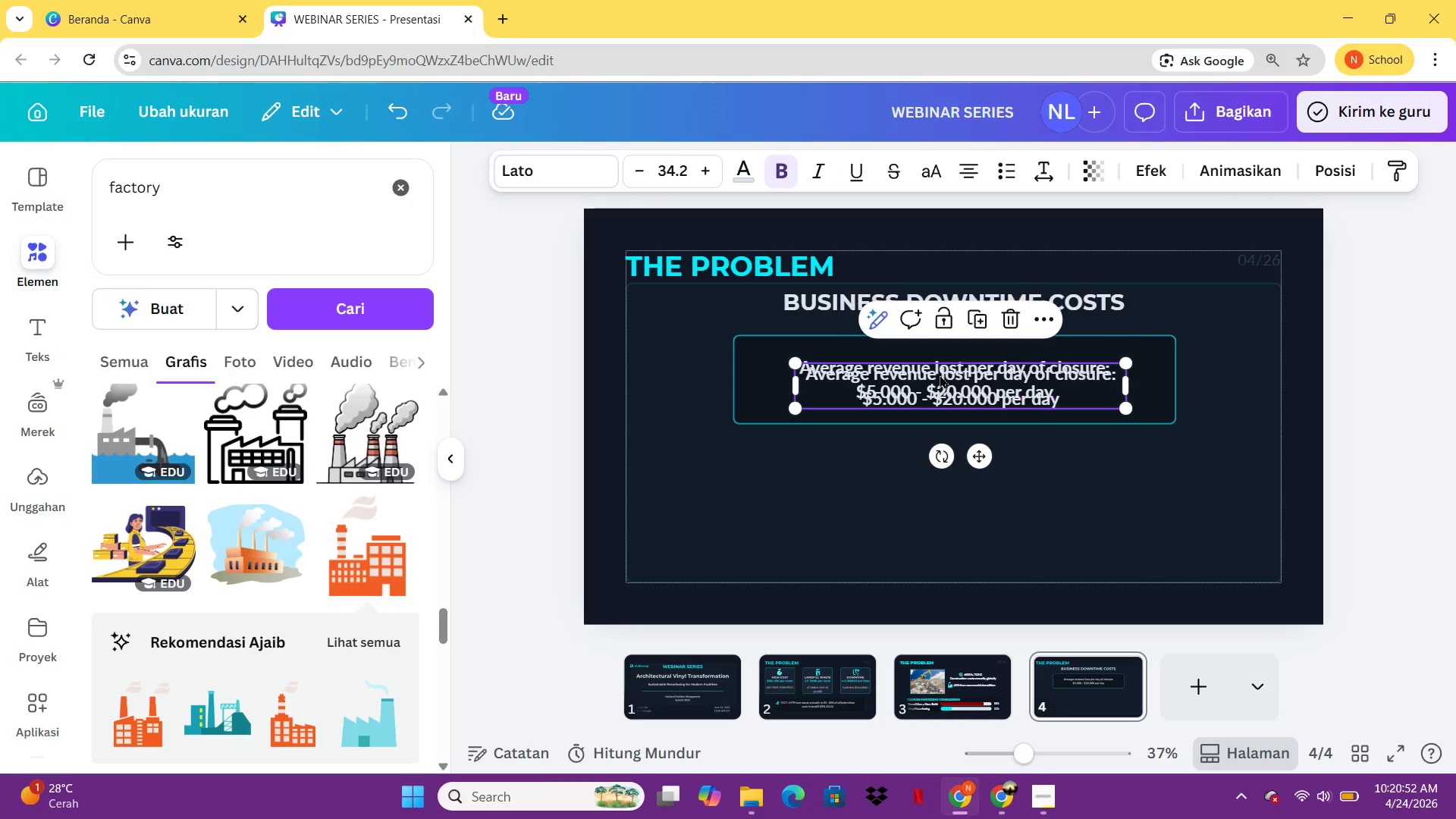 
key(Control+V)
 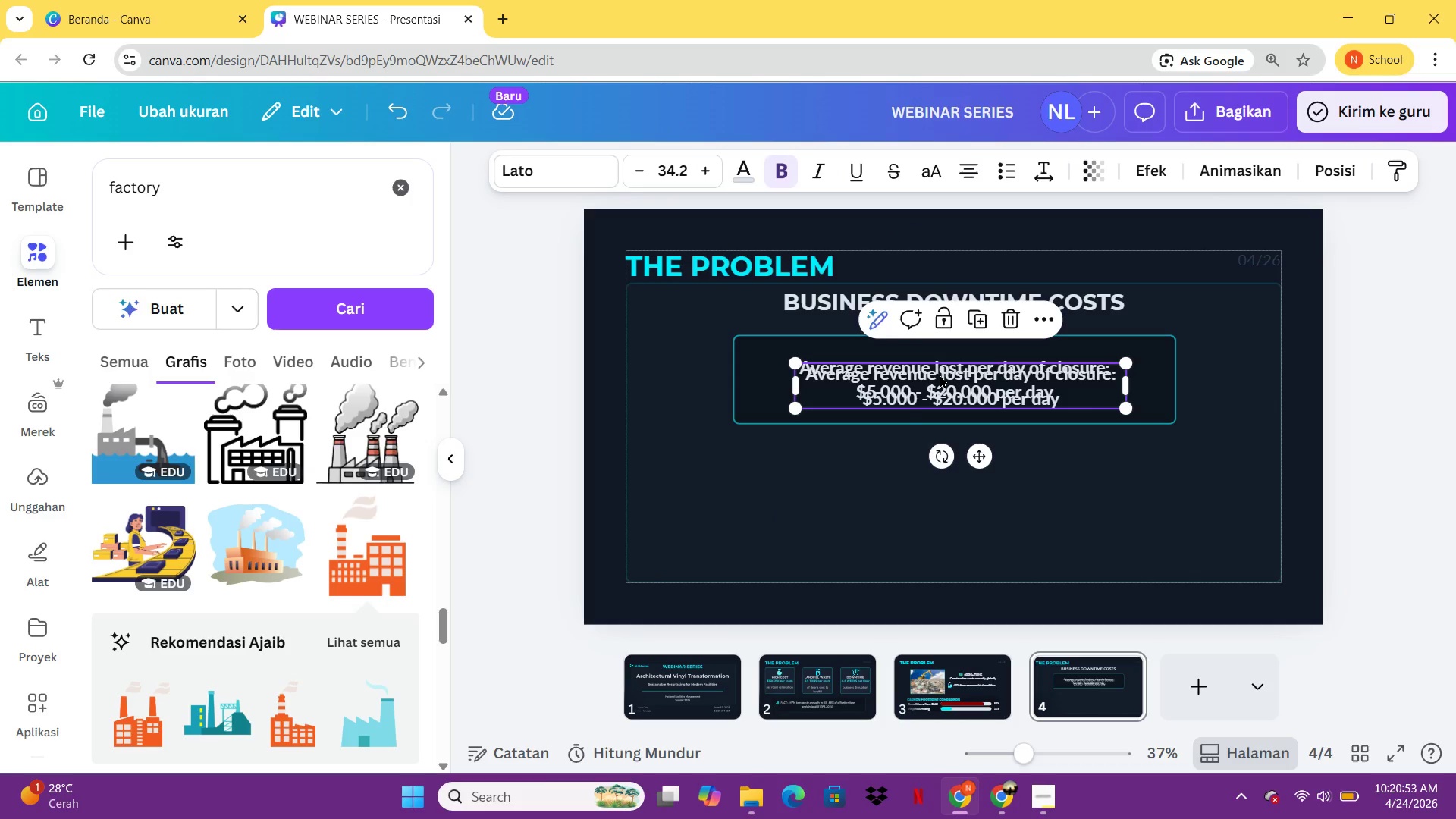 
left_click_drag(start_coordinate=[940, 375], to_coordinate=[828, 465])
 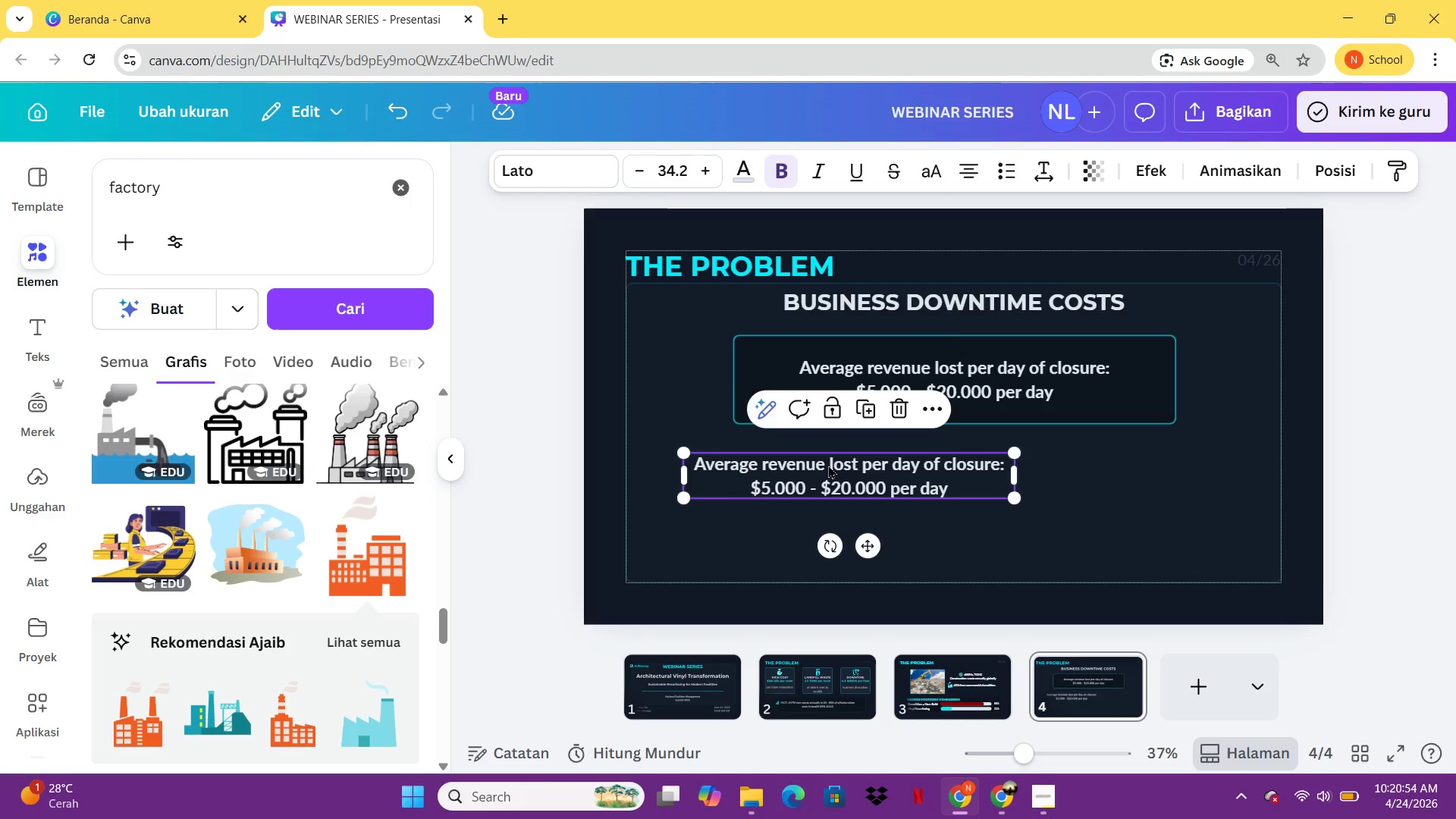 
left_click([828, 465])
 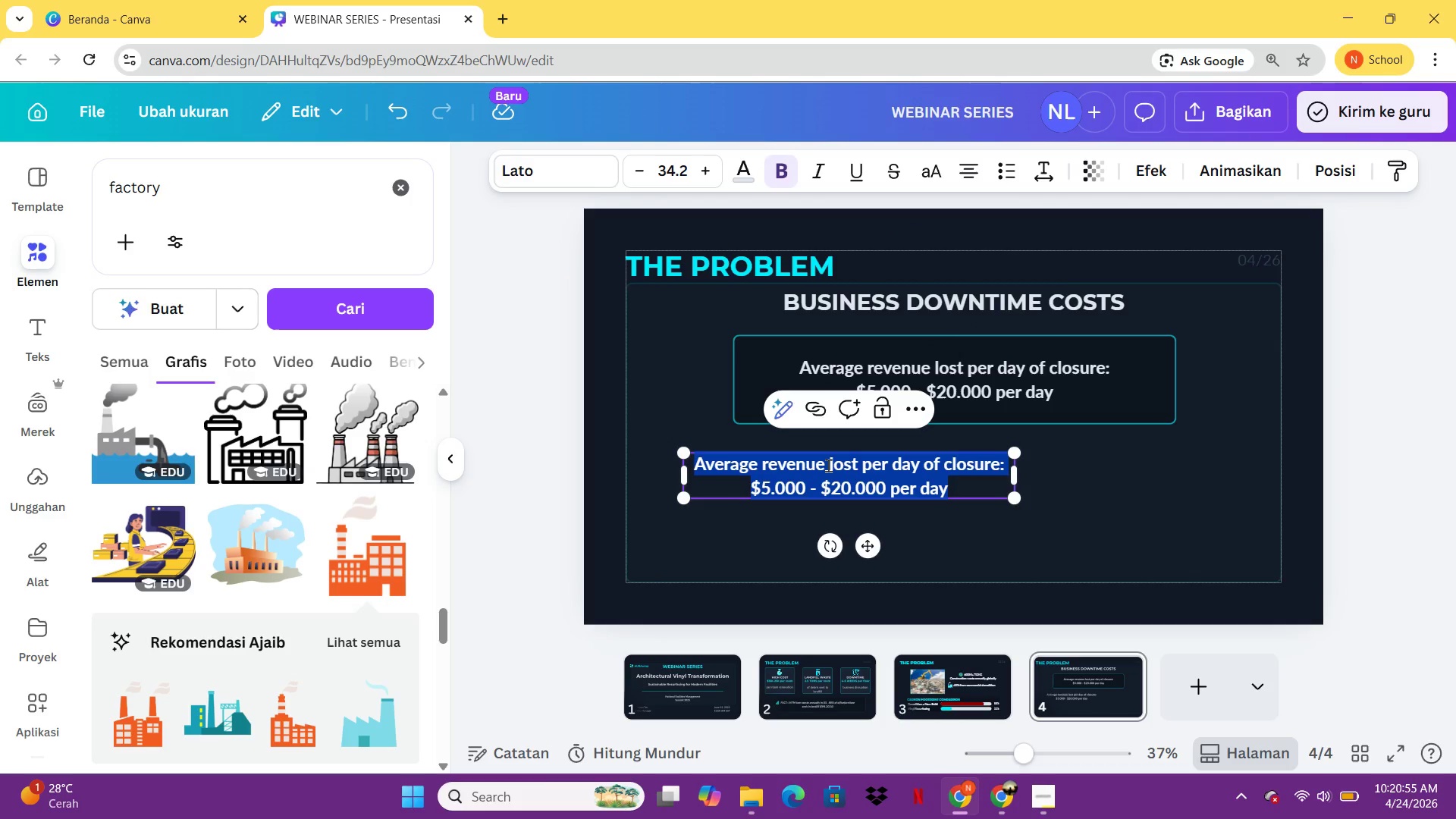 
type(Typical demolition)
 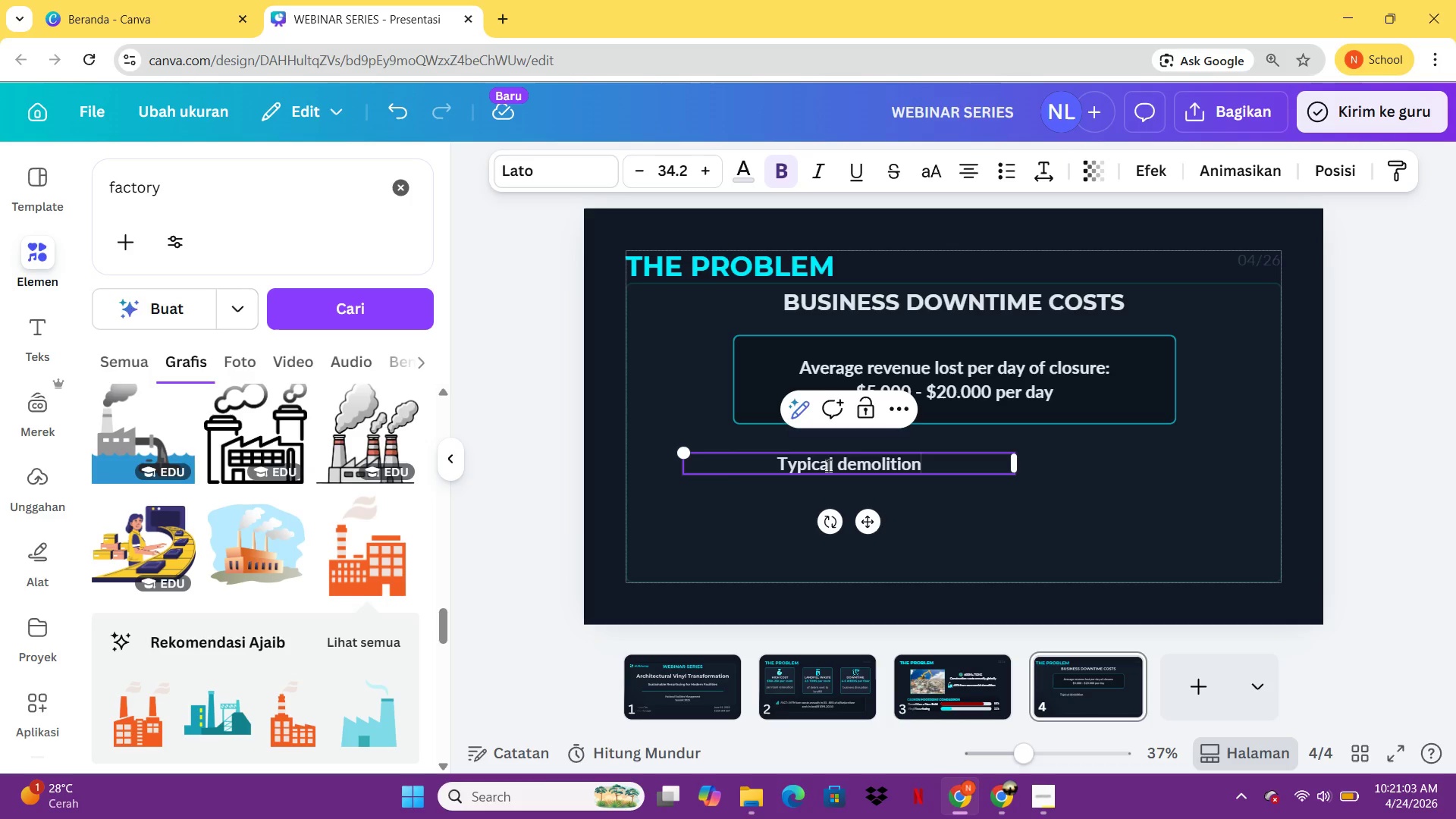 
type(: 4=)
key(Backspace)
type(-6 weeks)
 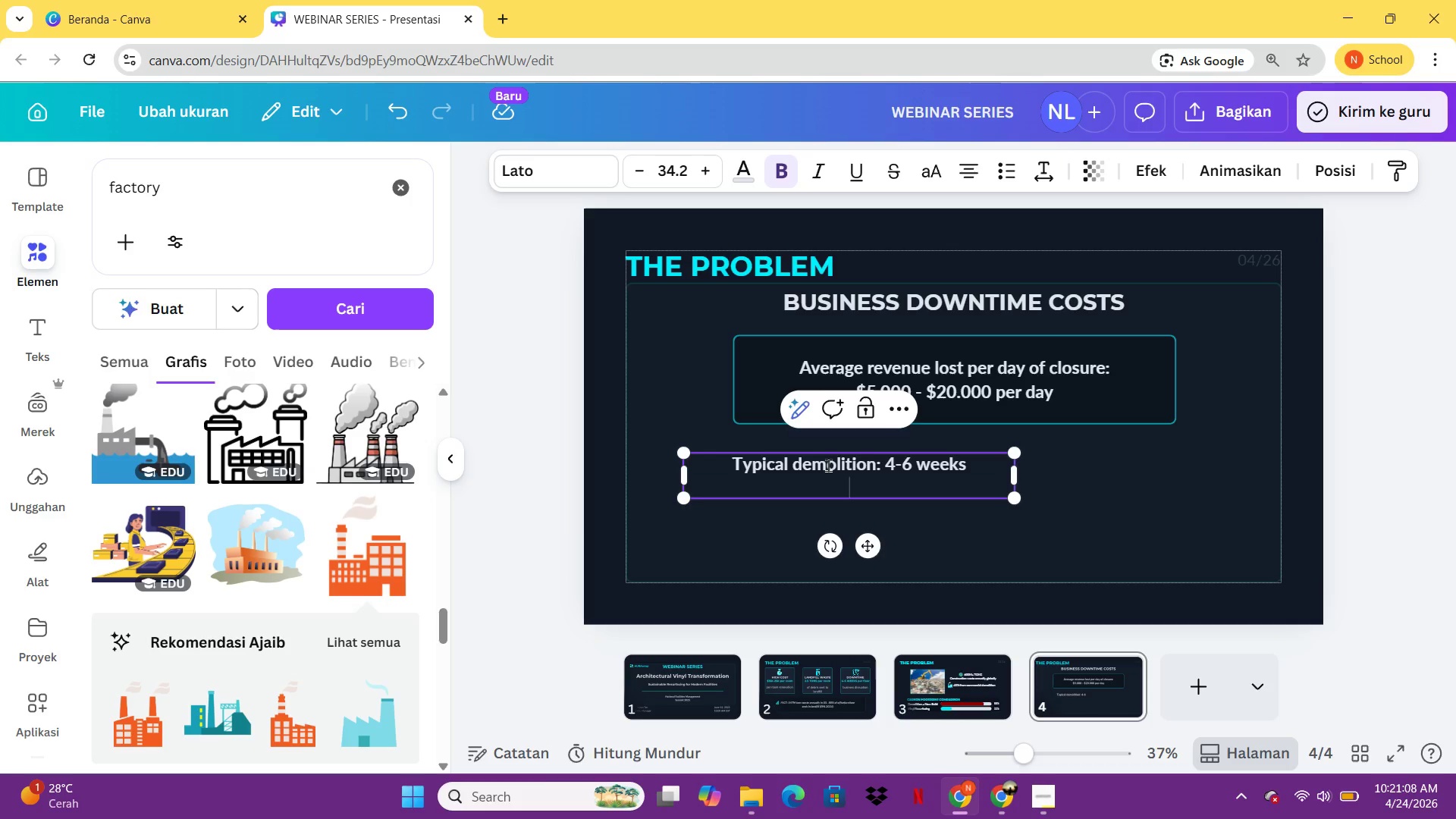 
key(Enter)
 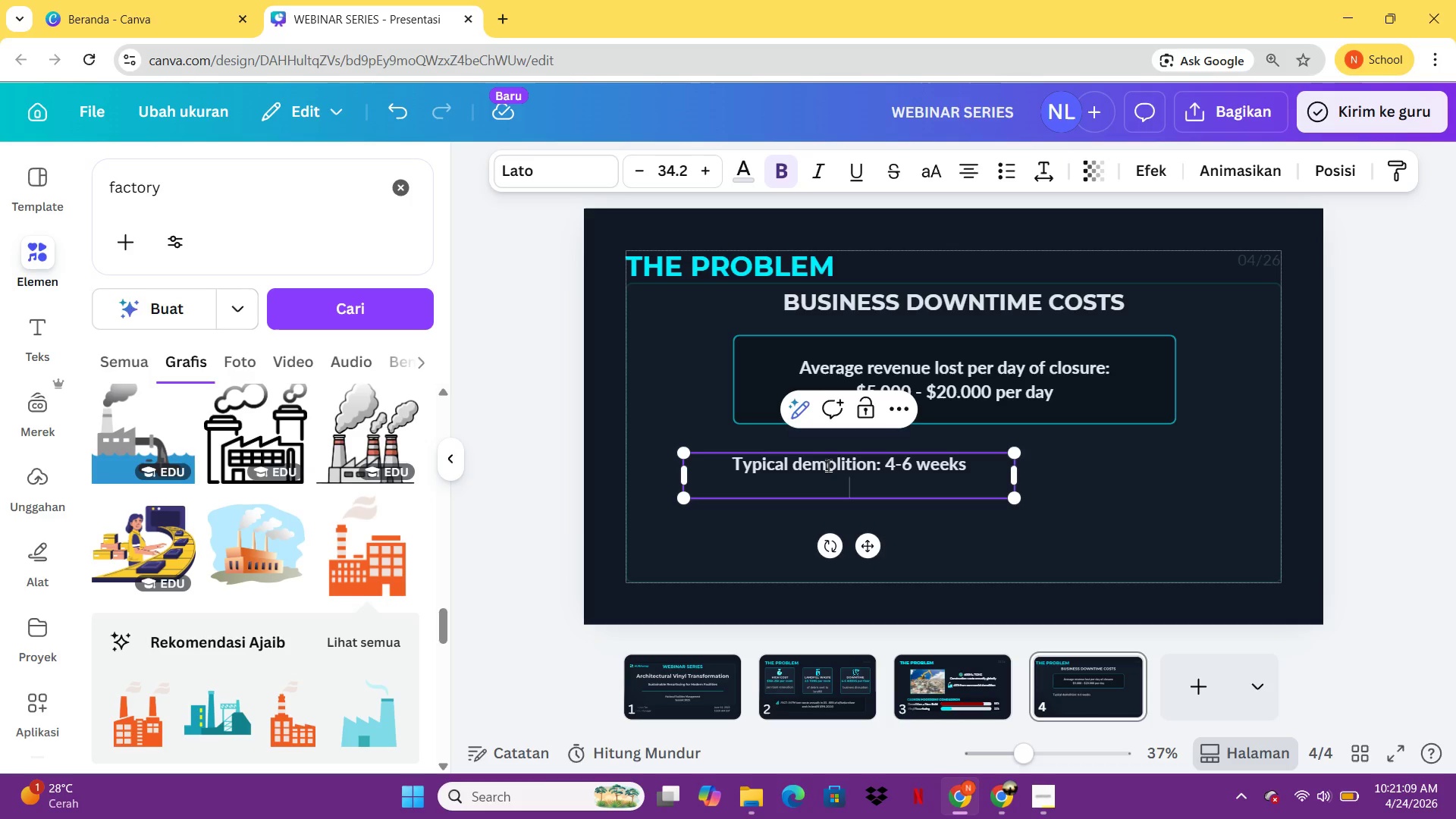 
type(Vinyl resurfacing )
key(Backspace)
type(: :)
key(Backspace)
type(3-5 days)
 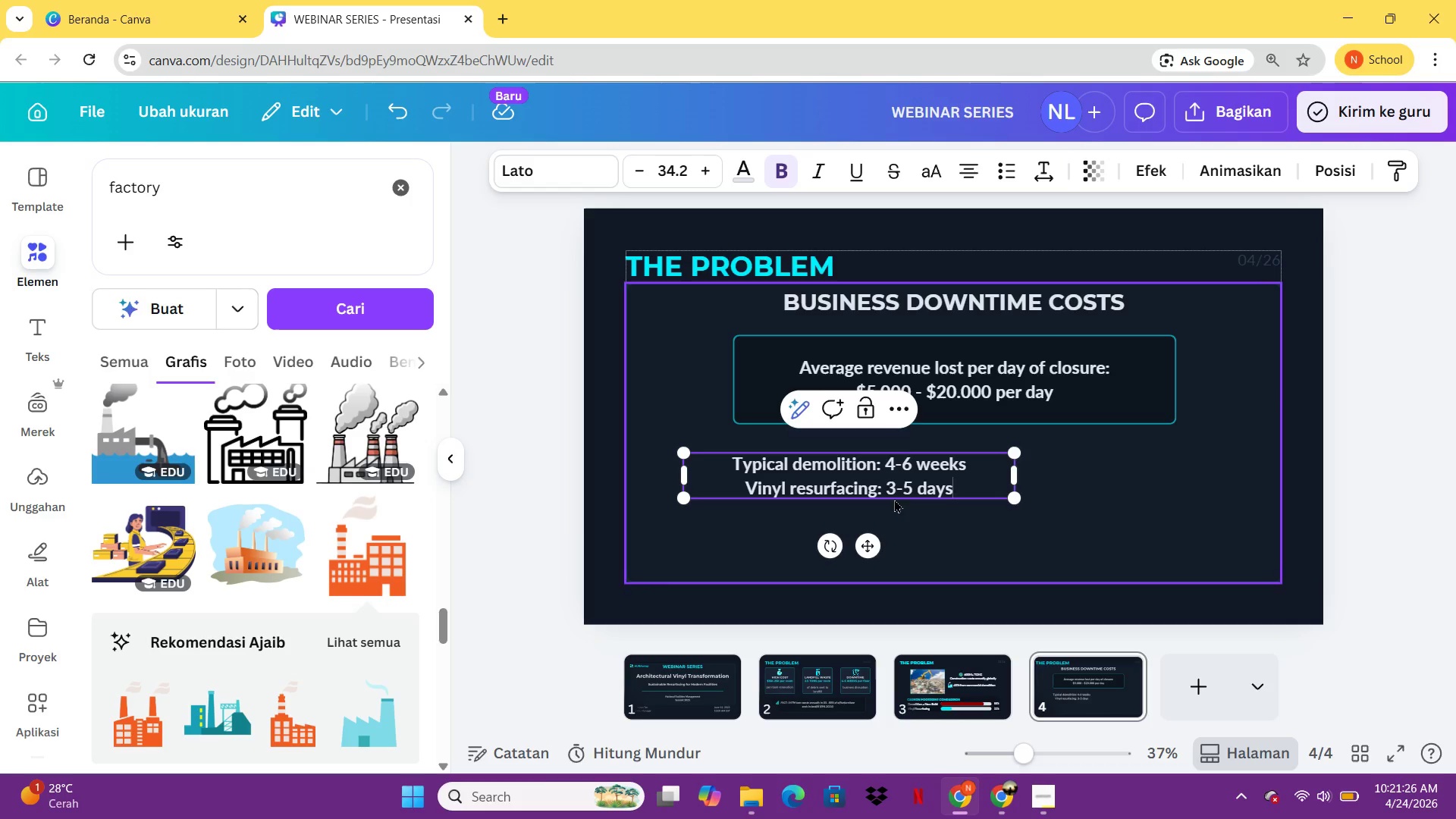 
left_click([973, 492])
 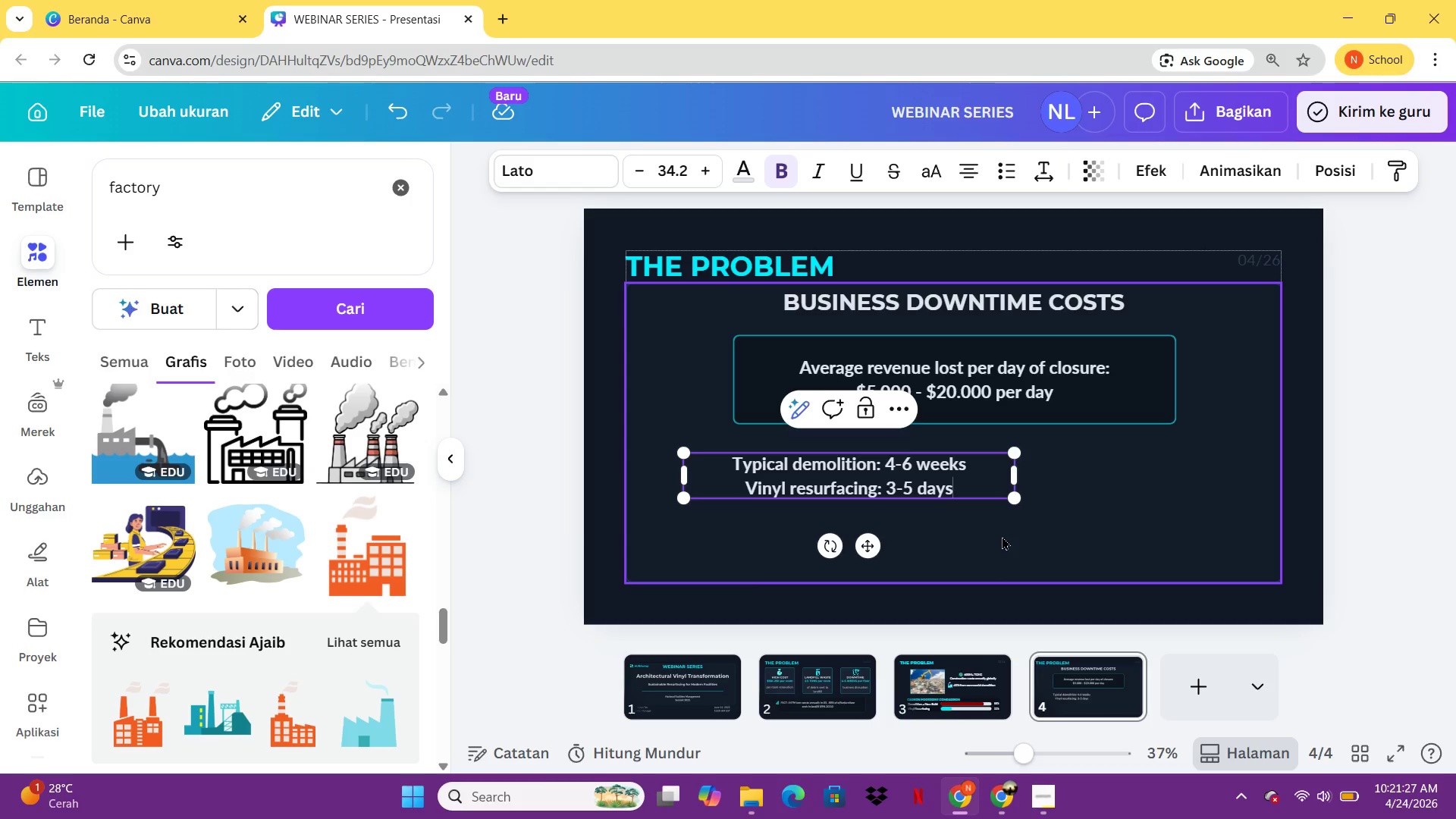 
left_click([1002, 536])
 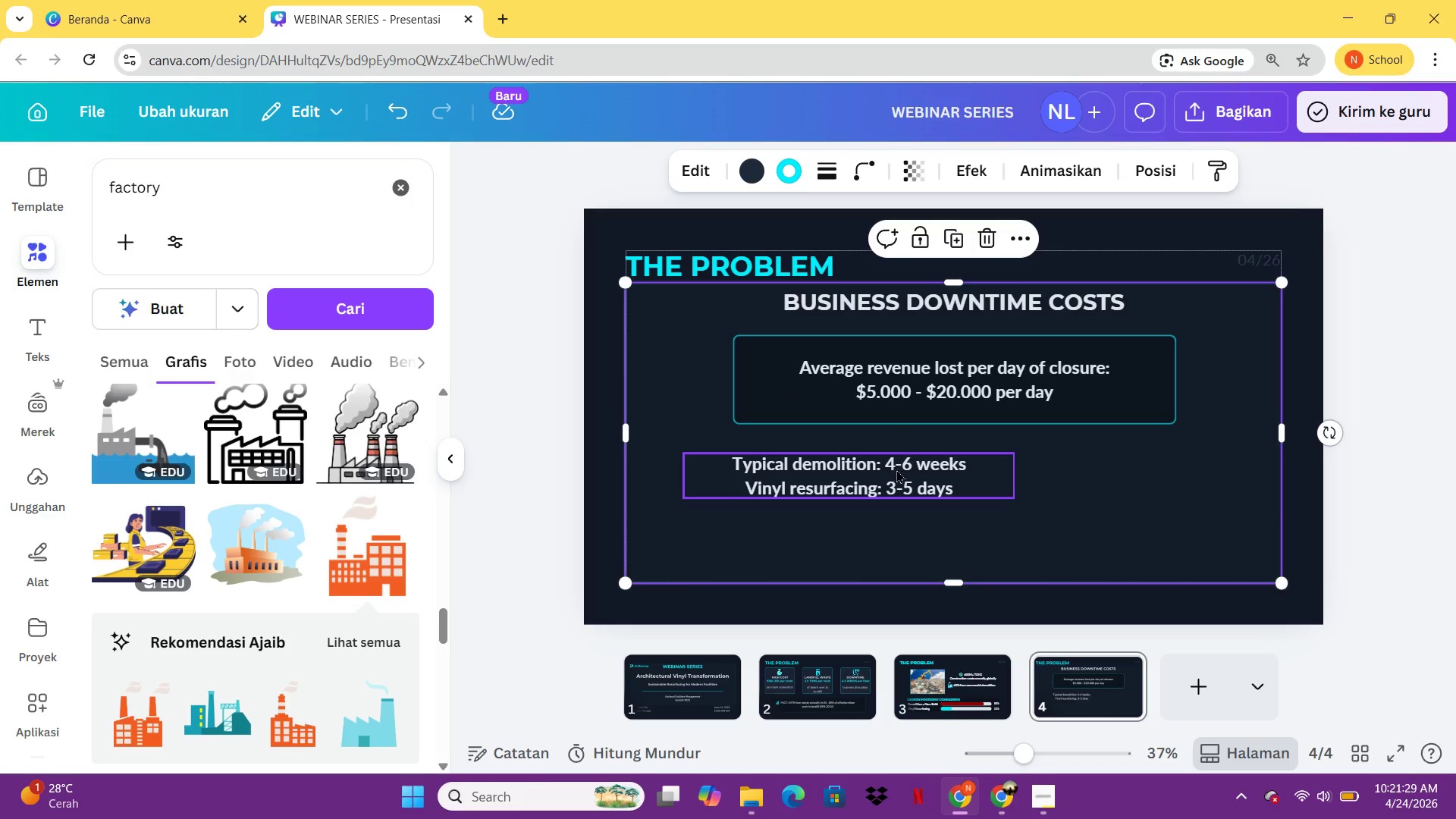 
left_click([896, 469])
 